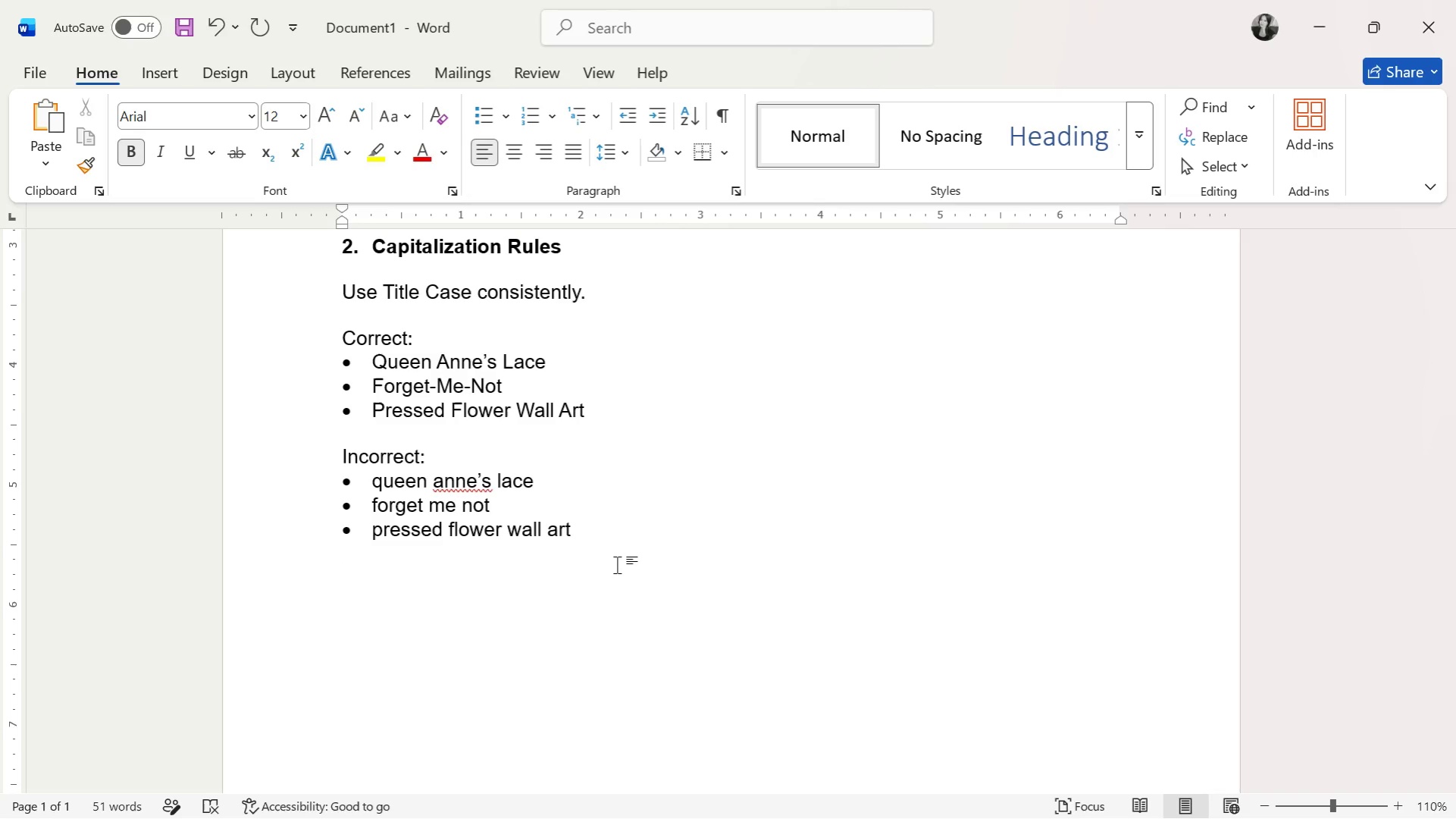 
type(3. Dimensions)
 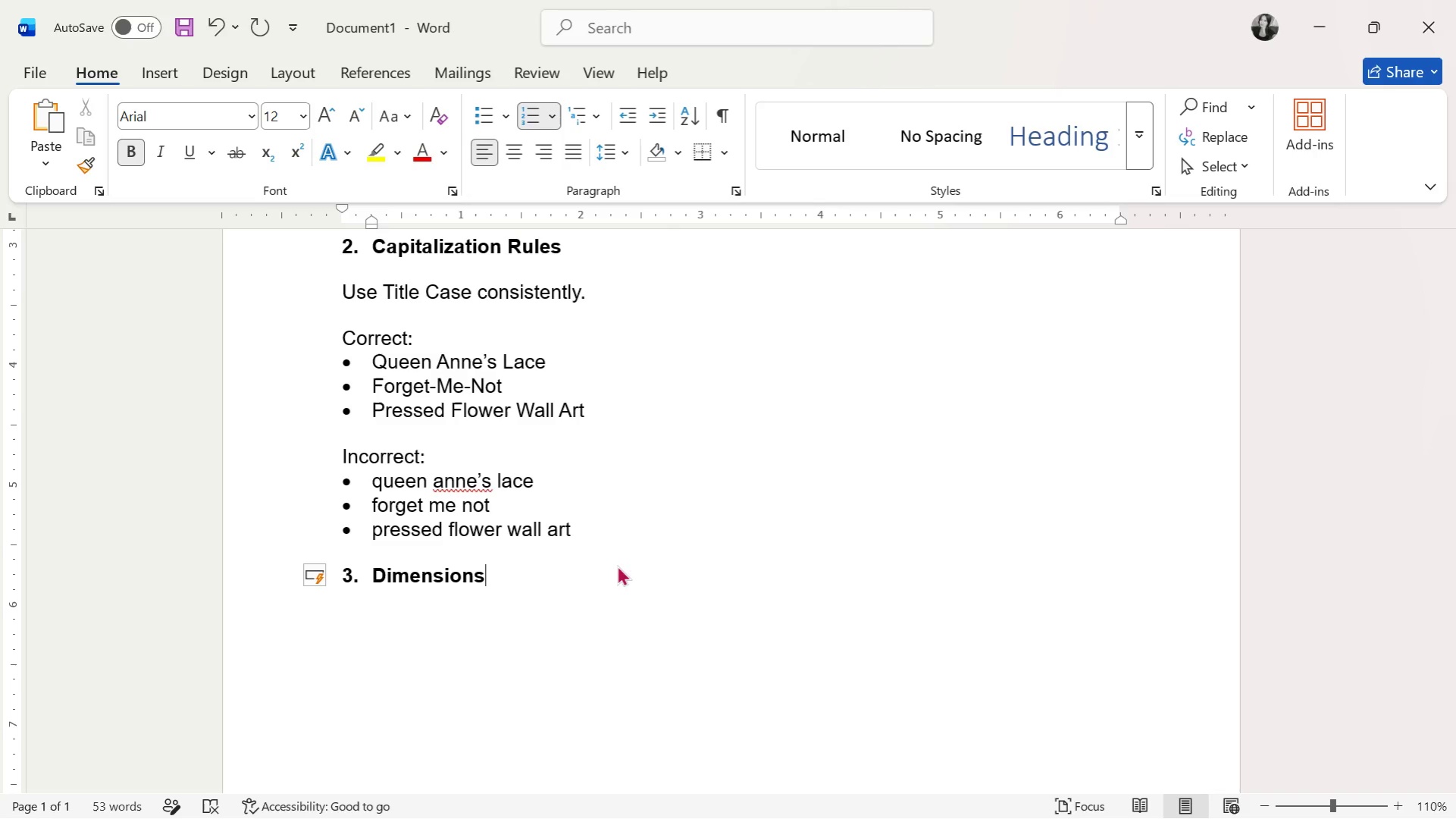 
type( Rules)
 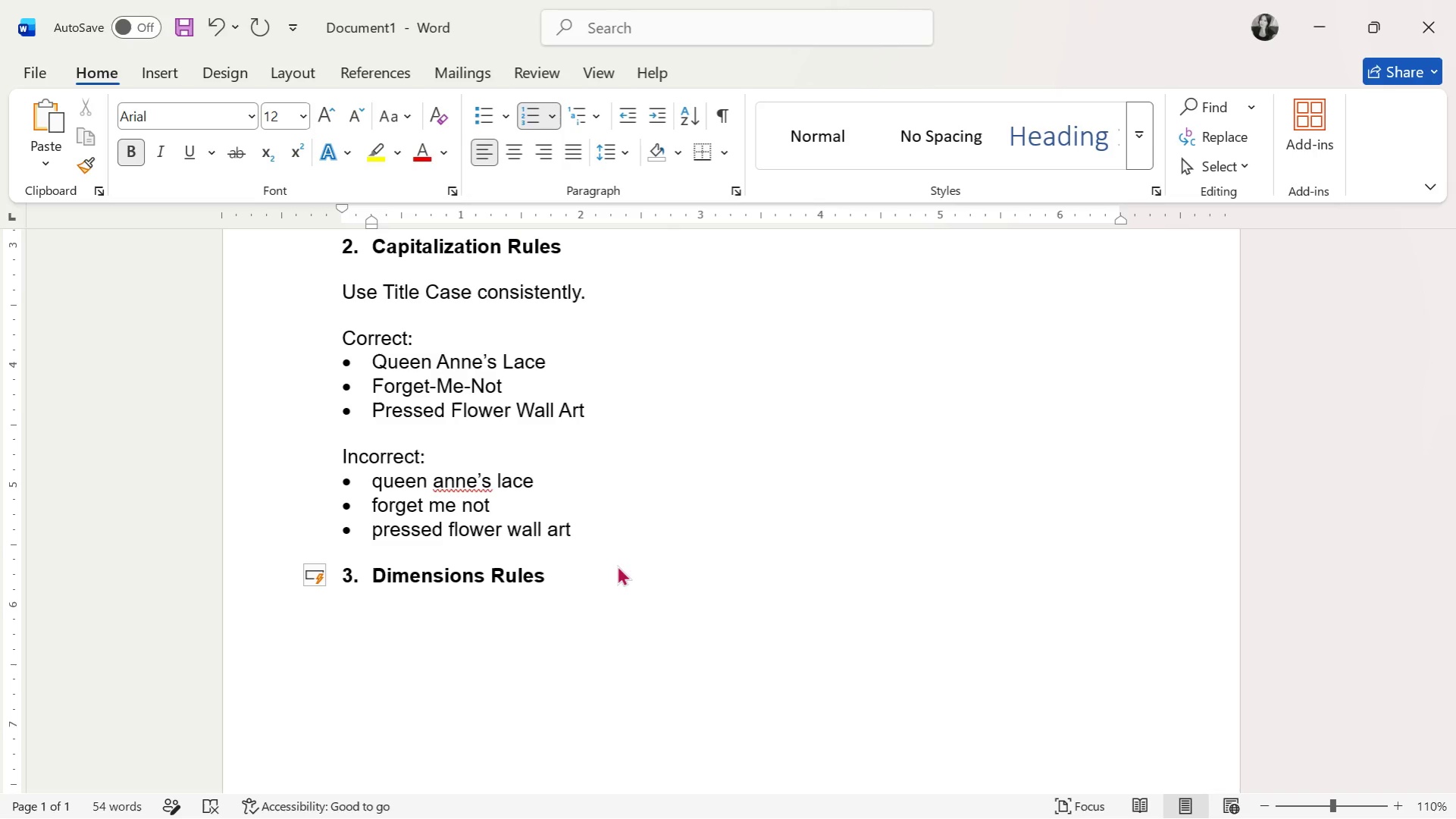 
key(Enter)
 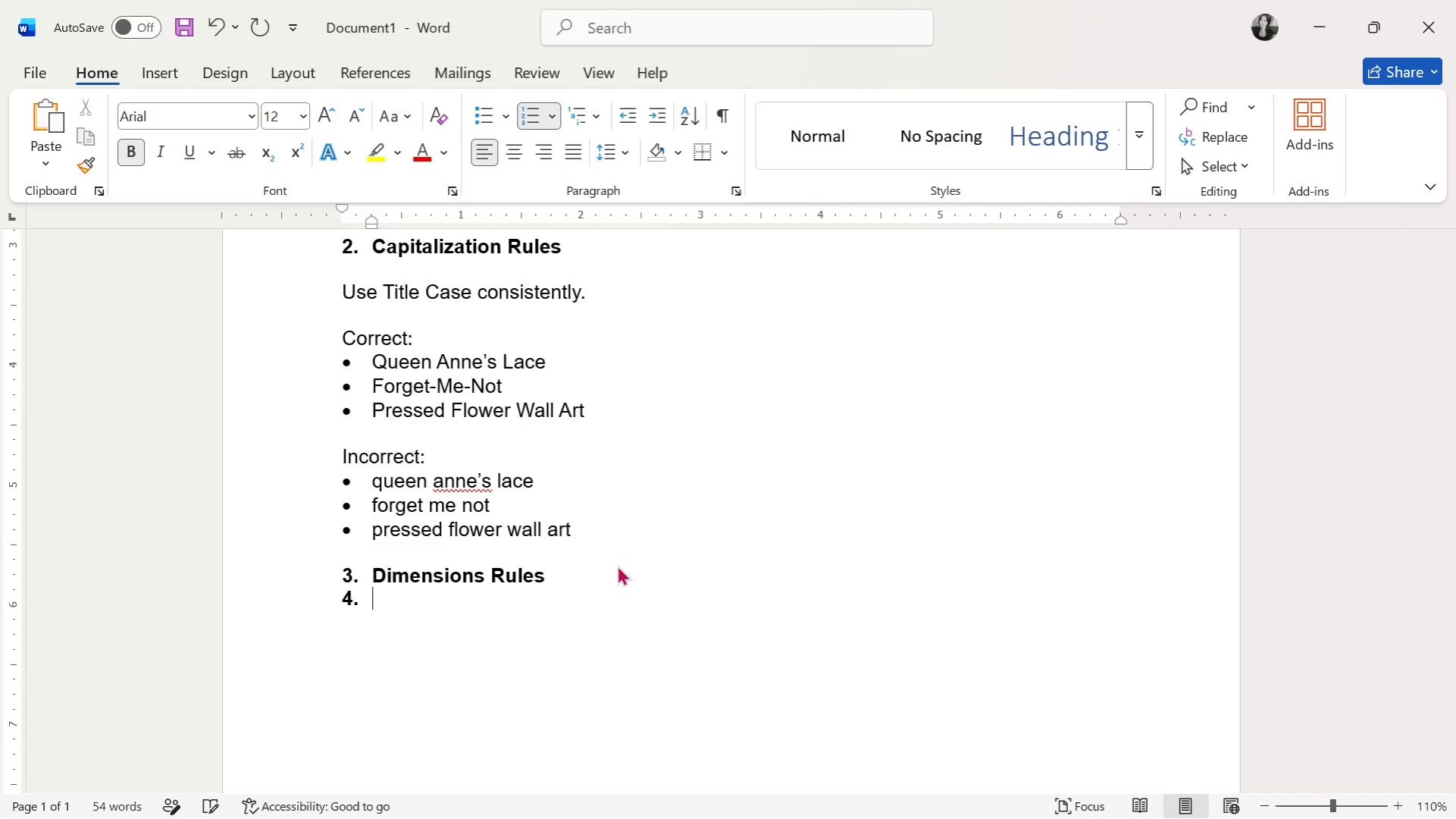 
key(Enter)
 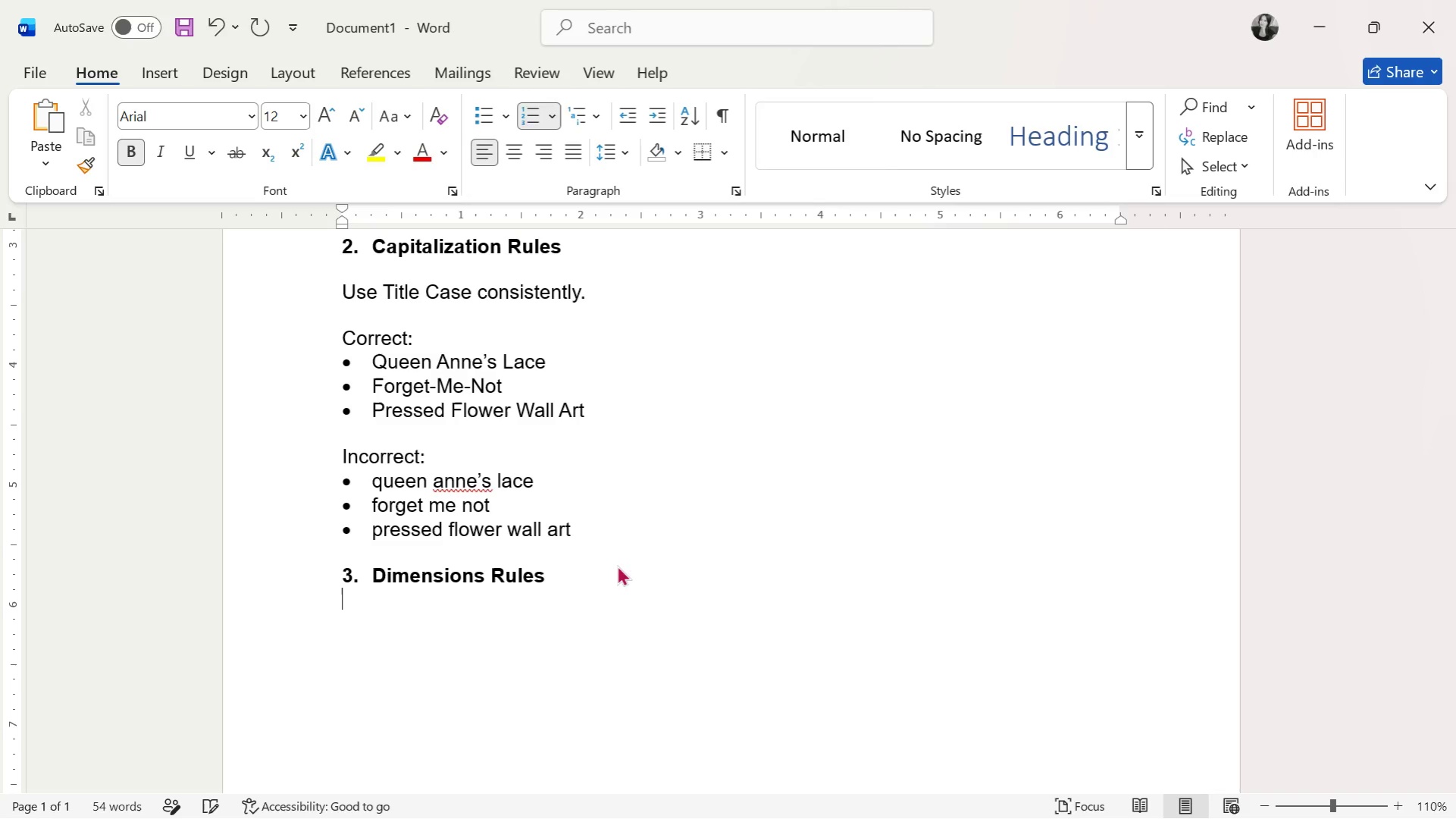 
key(Enter)
 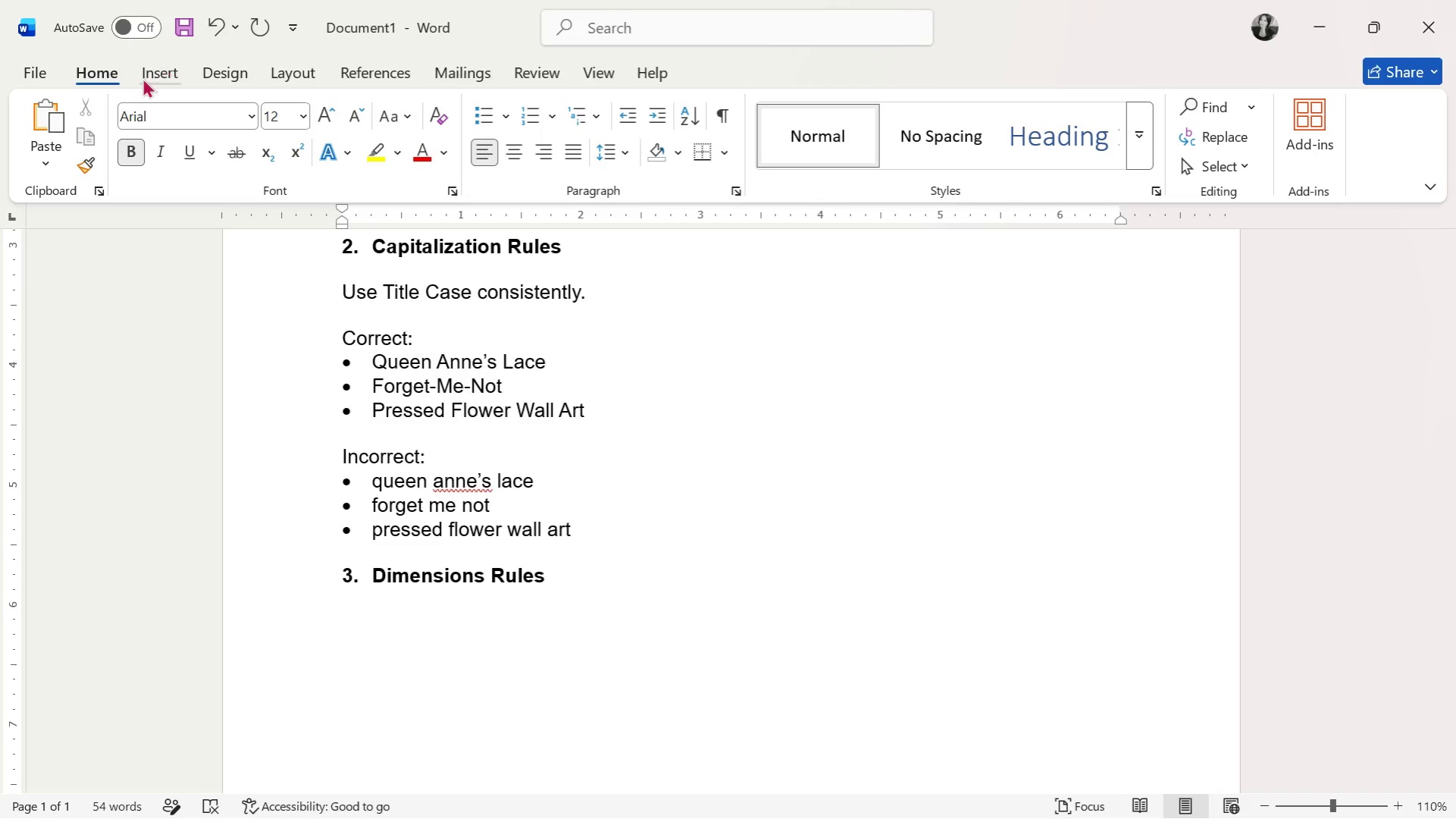 
left_click([177, 73])
 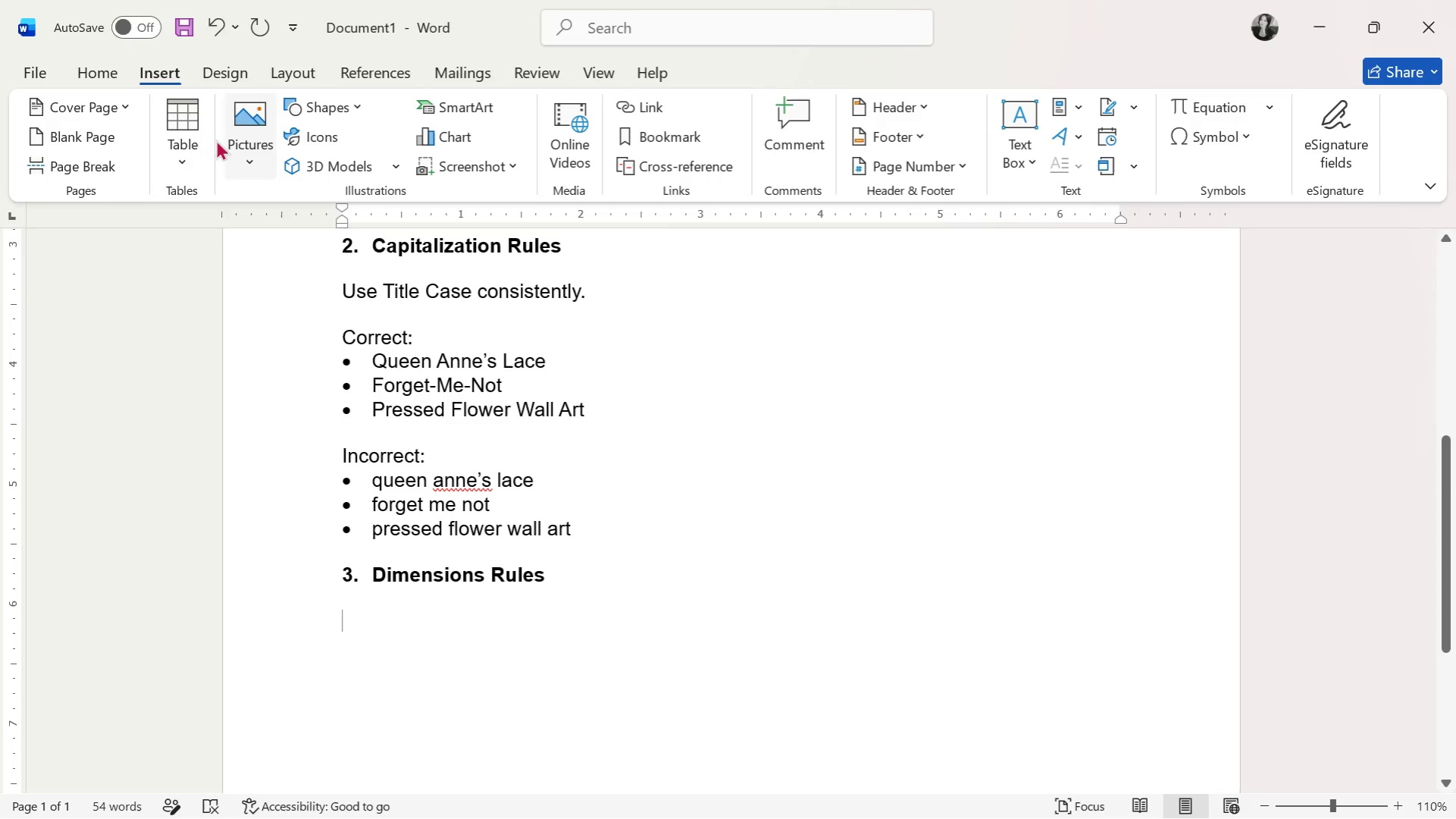 
left_click([195, 126])
 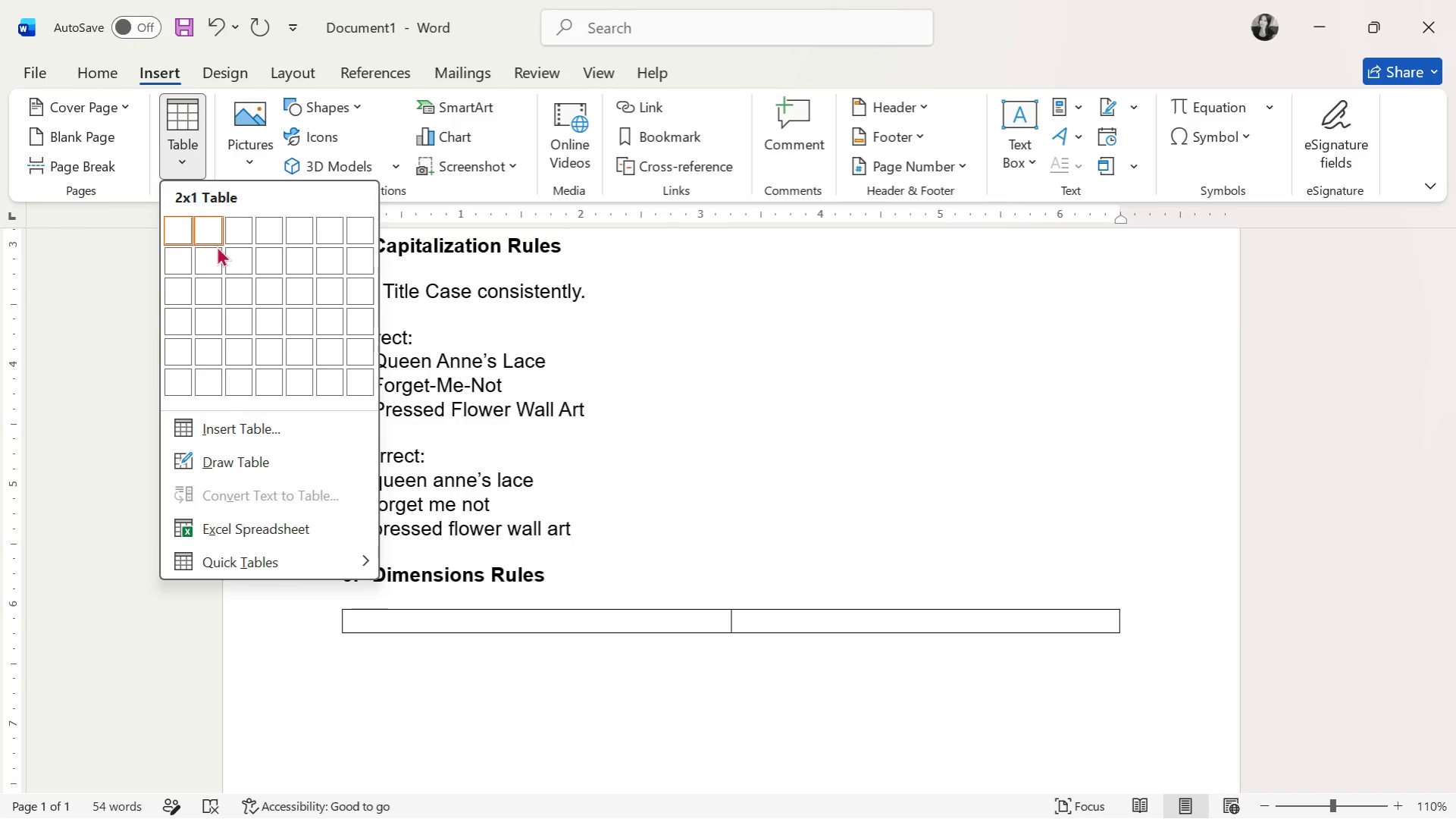 
left_click([216, 340])
 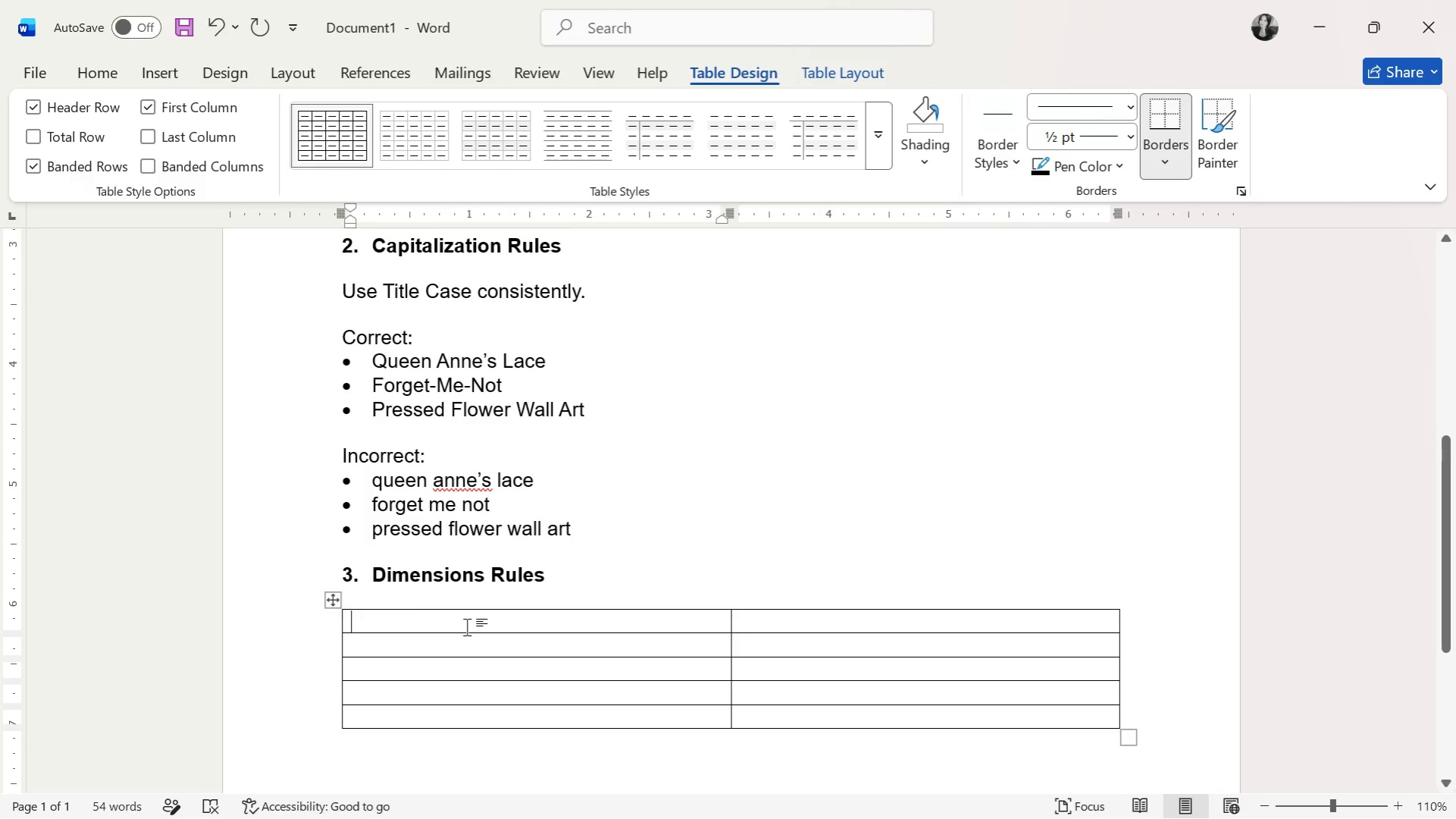 
type(IN)
key(Backspace)
type(ncorrect)
 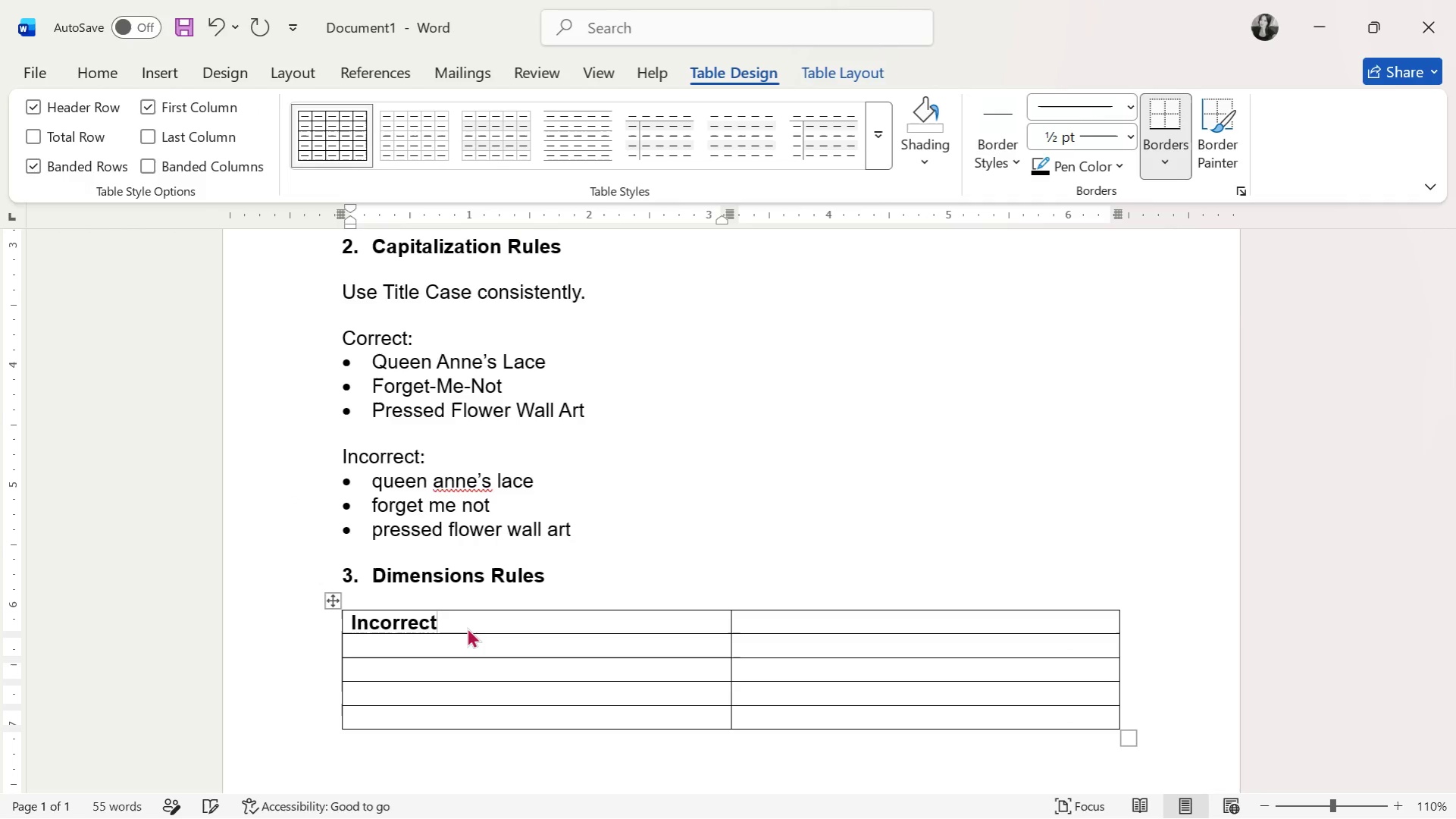 
key(ArrowRight)
 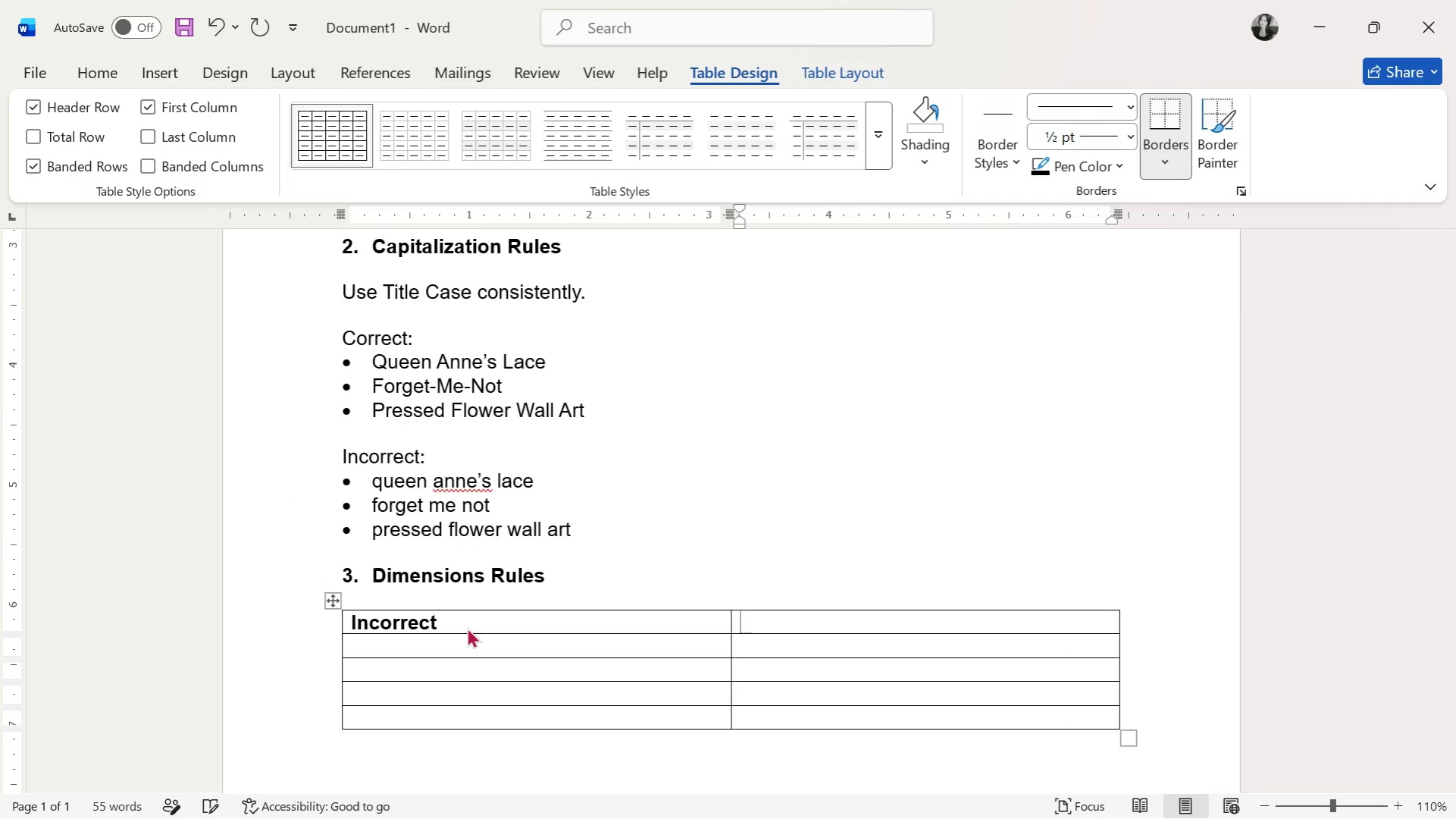 
type(Correct)
 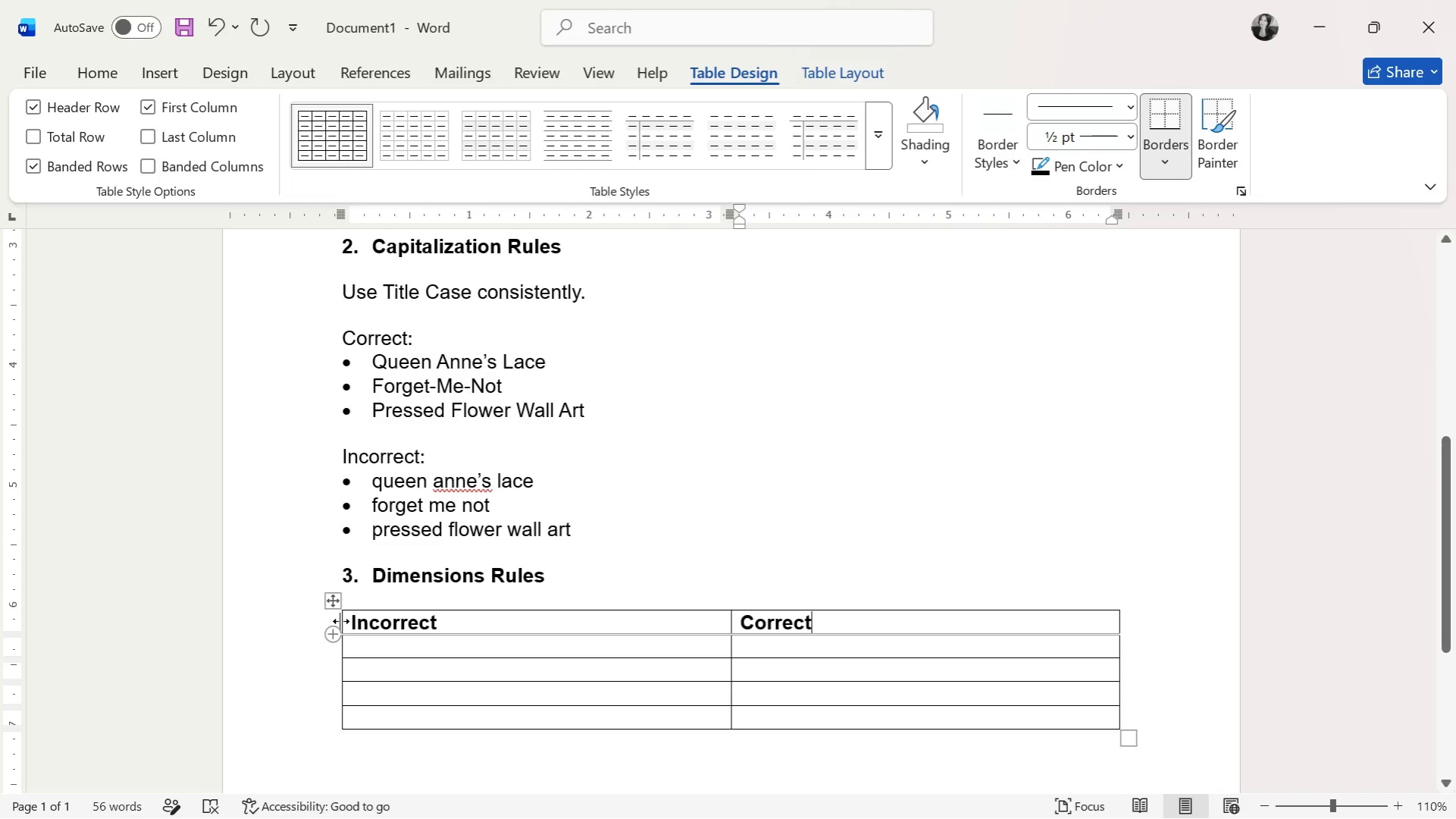 
double_click([346, 621])
 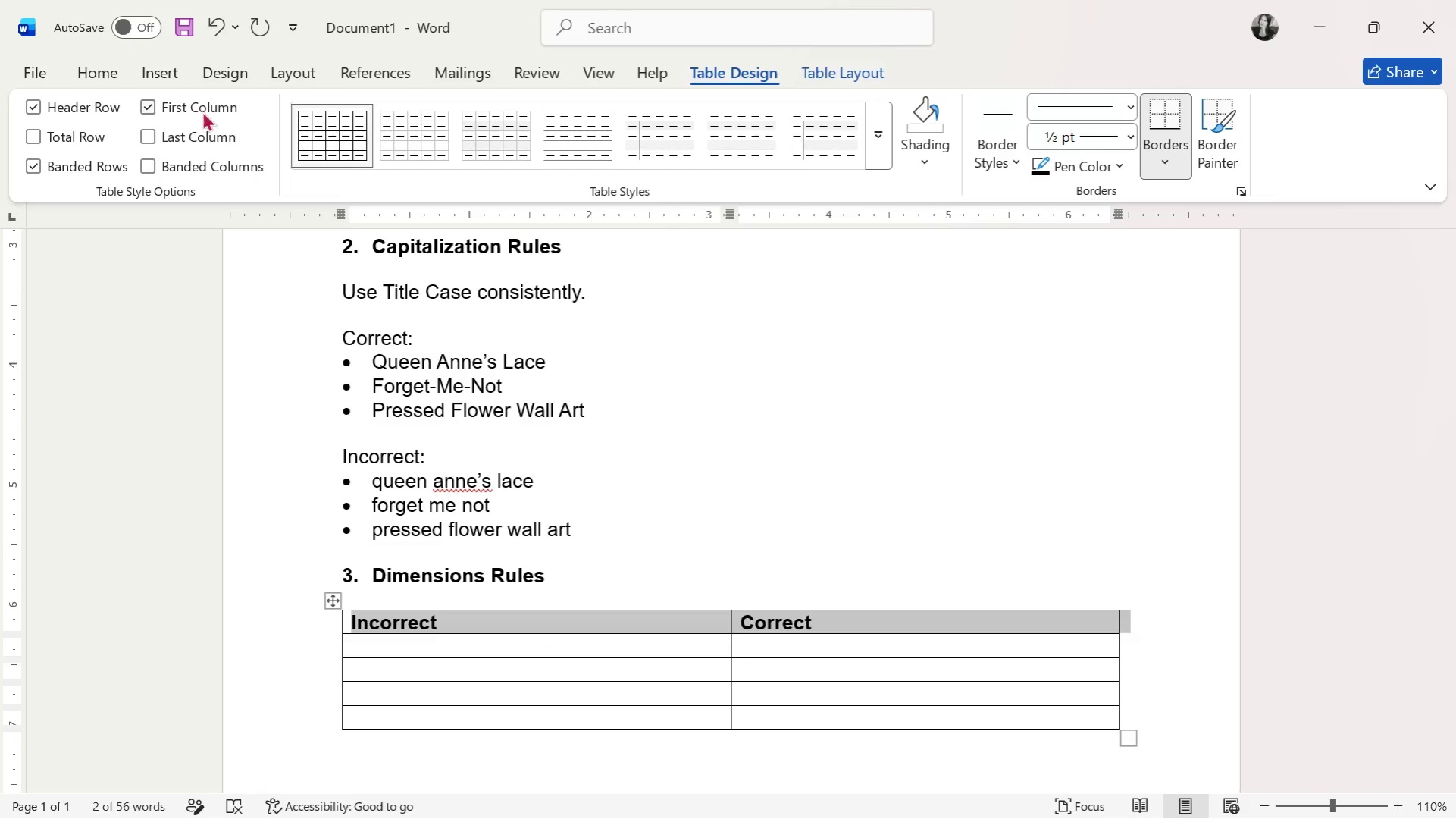 
left_click([161, 78])
 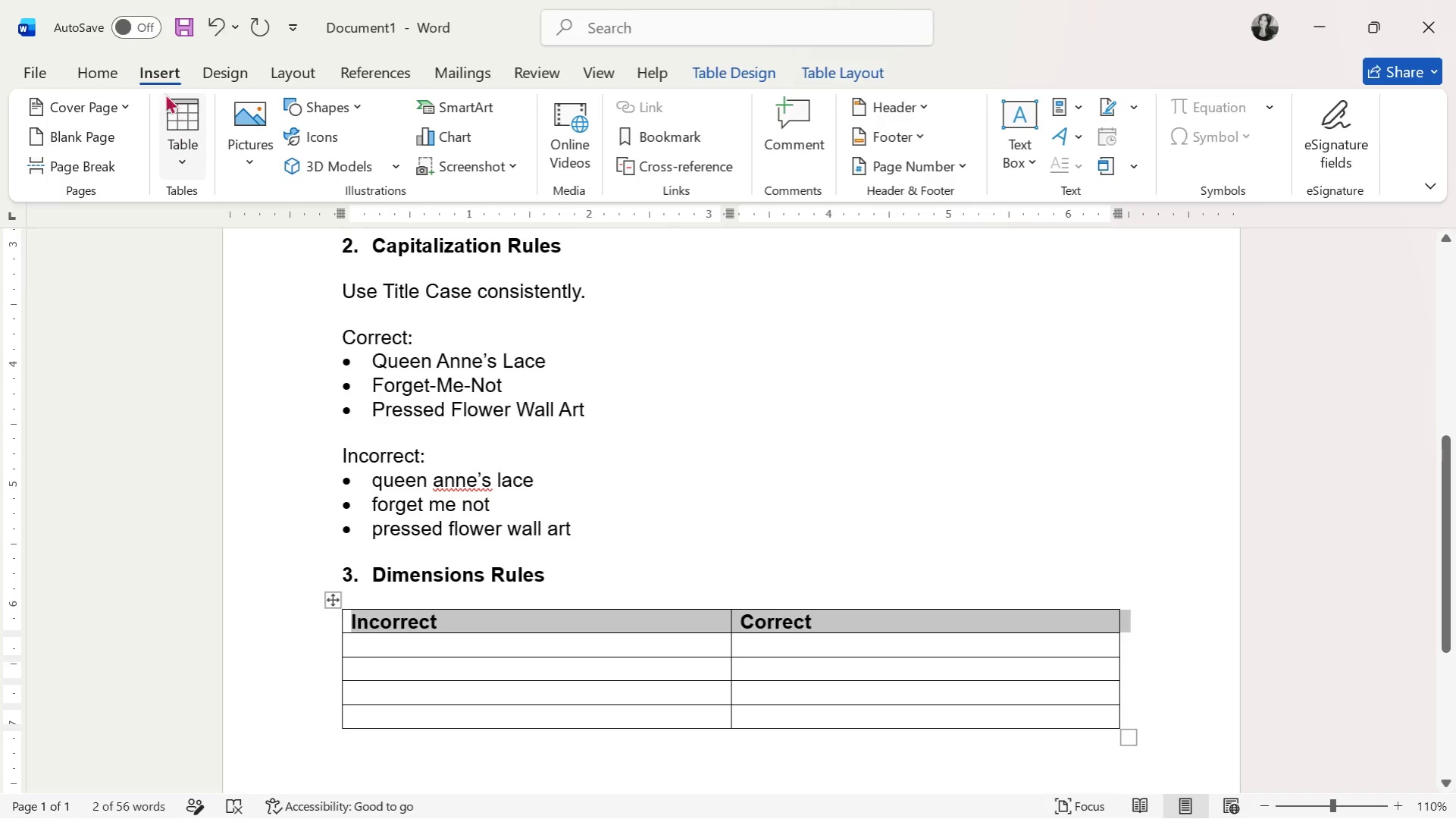 
left_click([106, 77])
 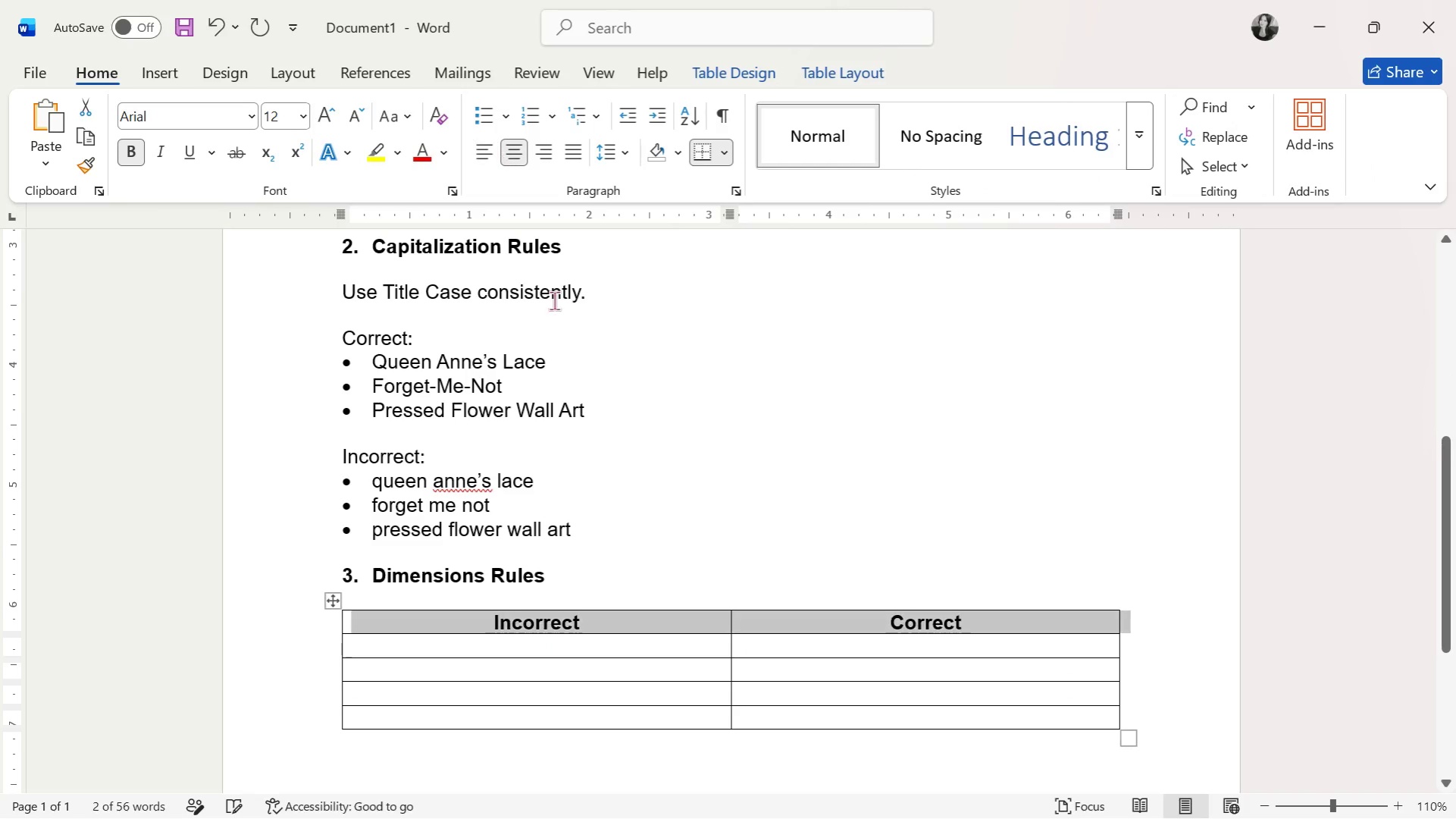 
left_click([485, 647])
 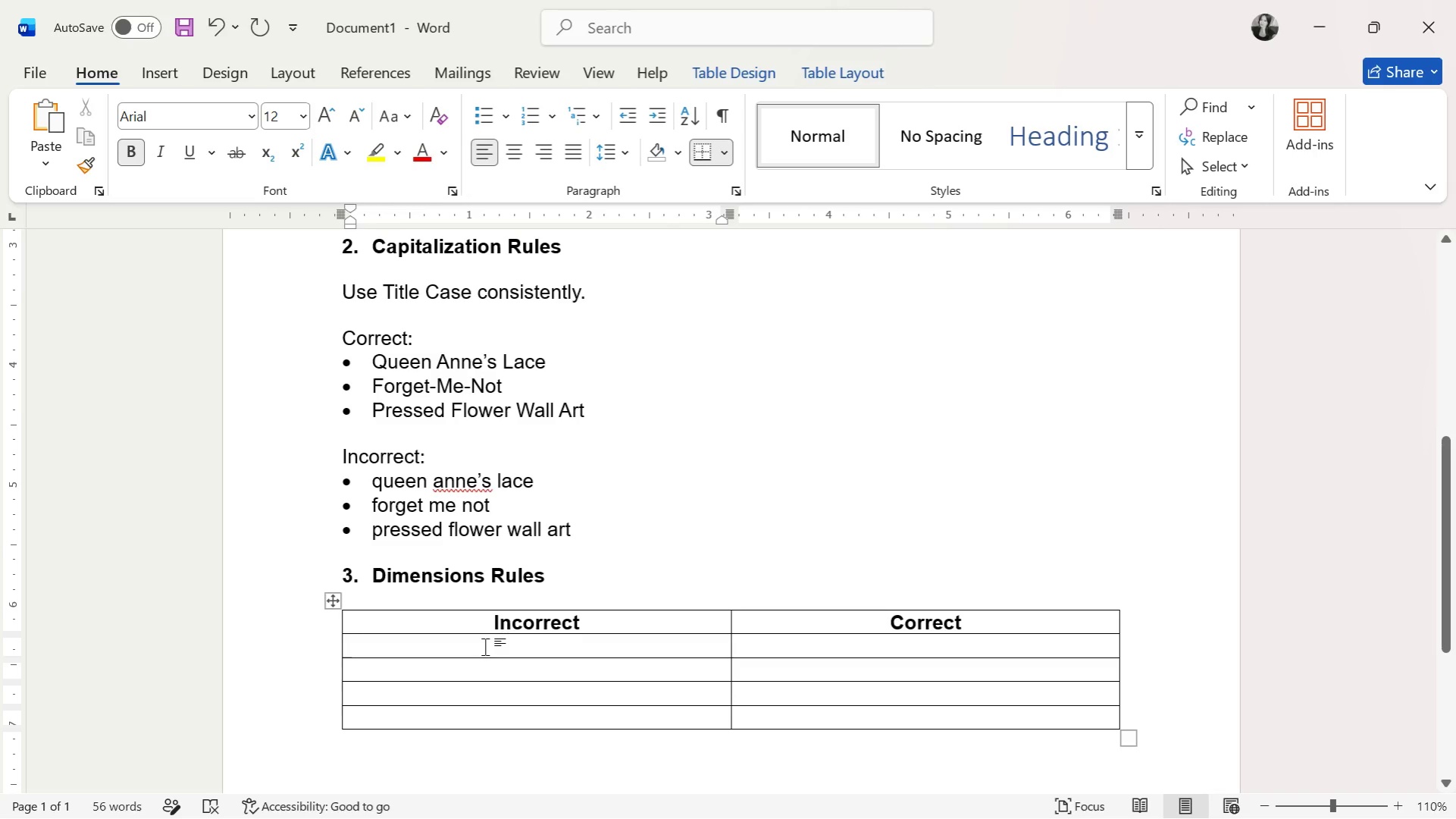 
type(18)
key(Backspace)
key(Backspace)
 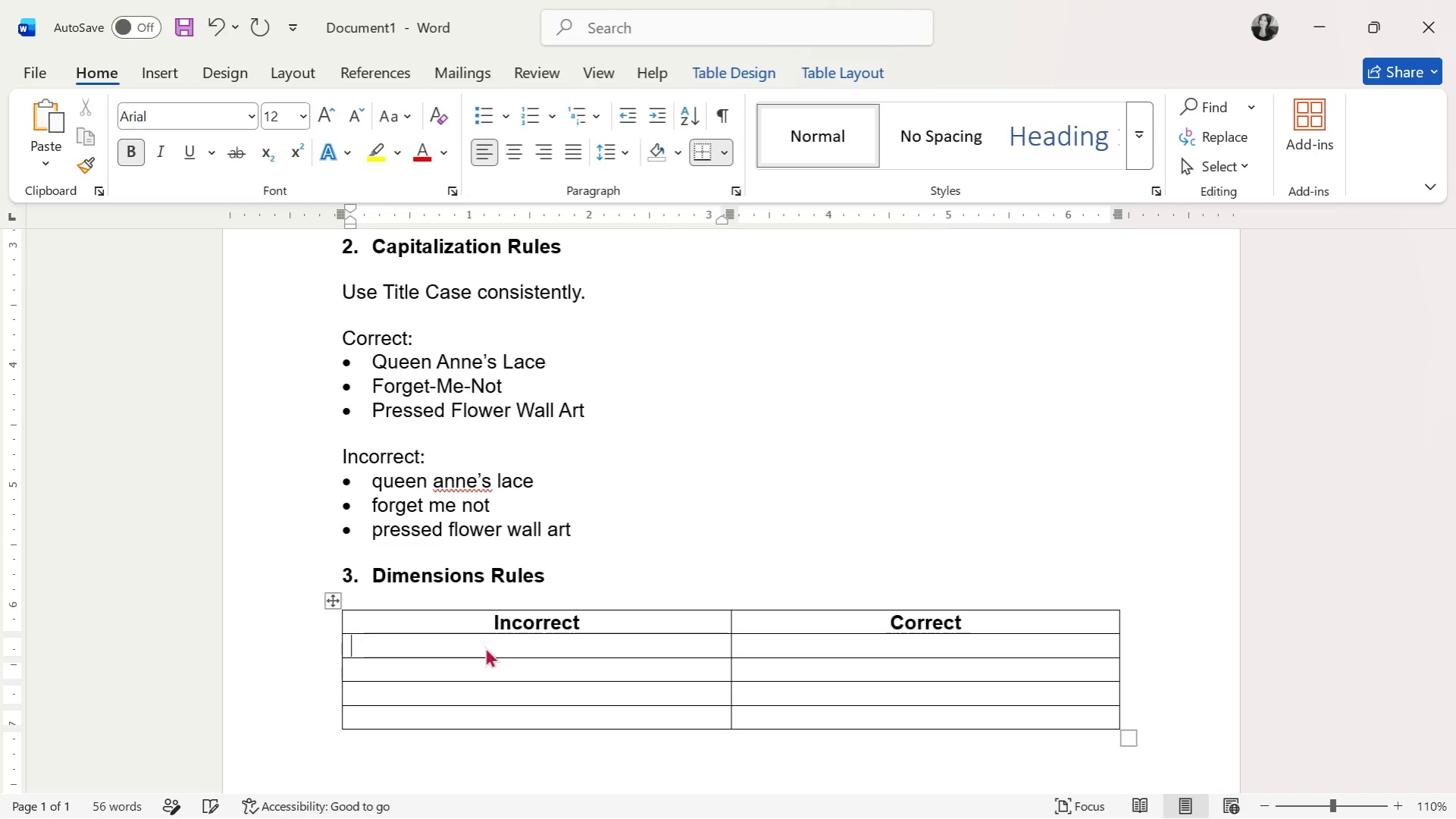 
key(Control+ControlLeft)
 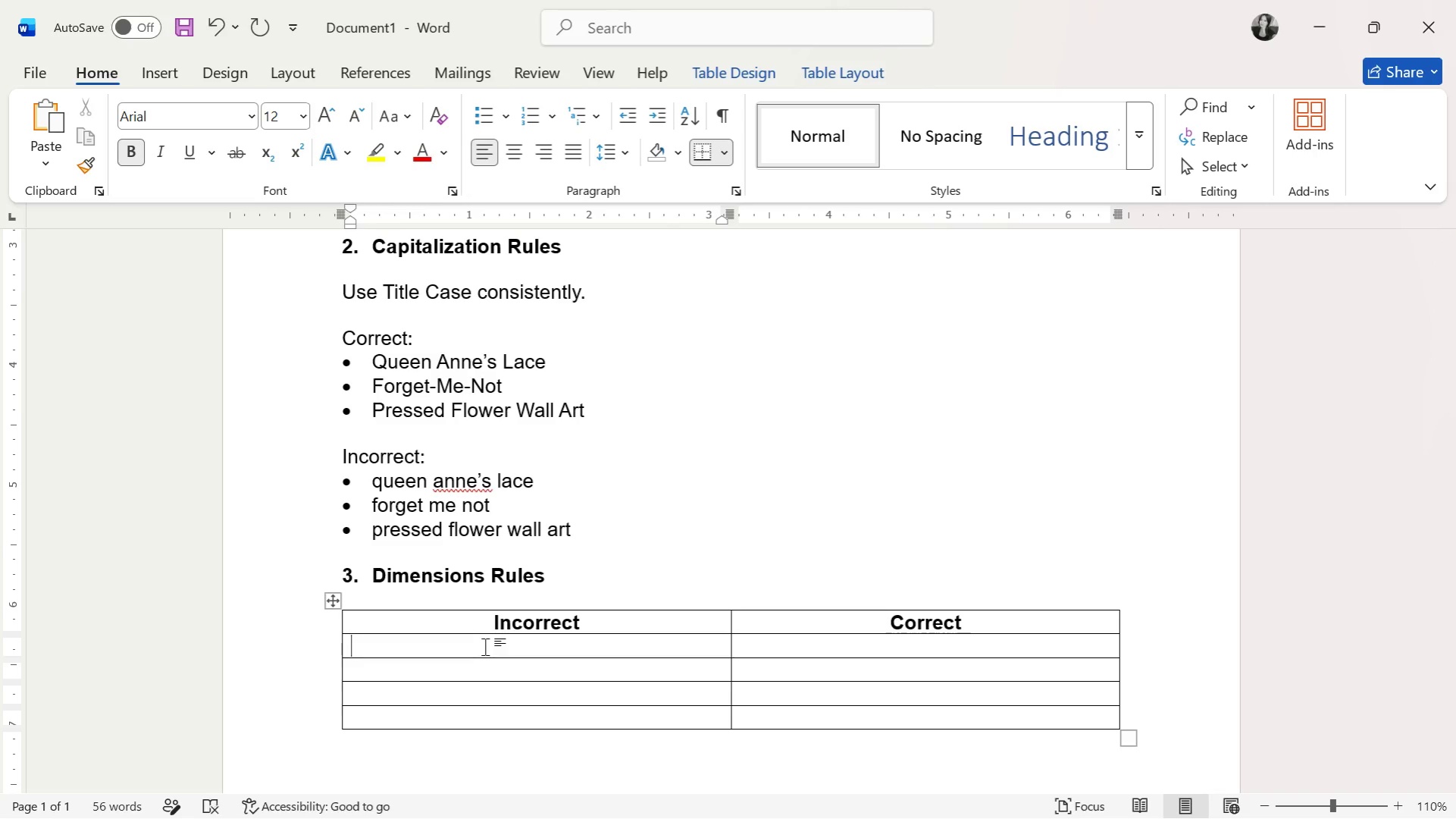 
key(Control+B)
 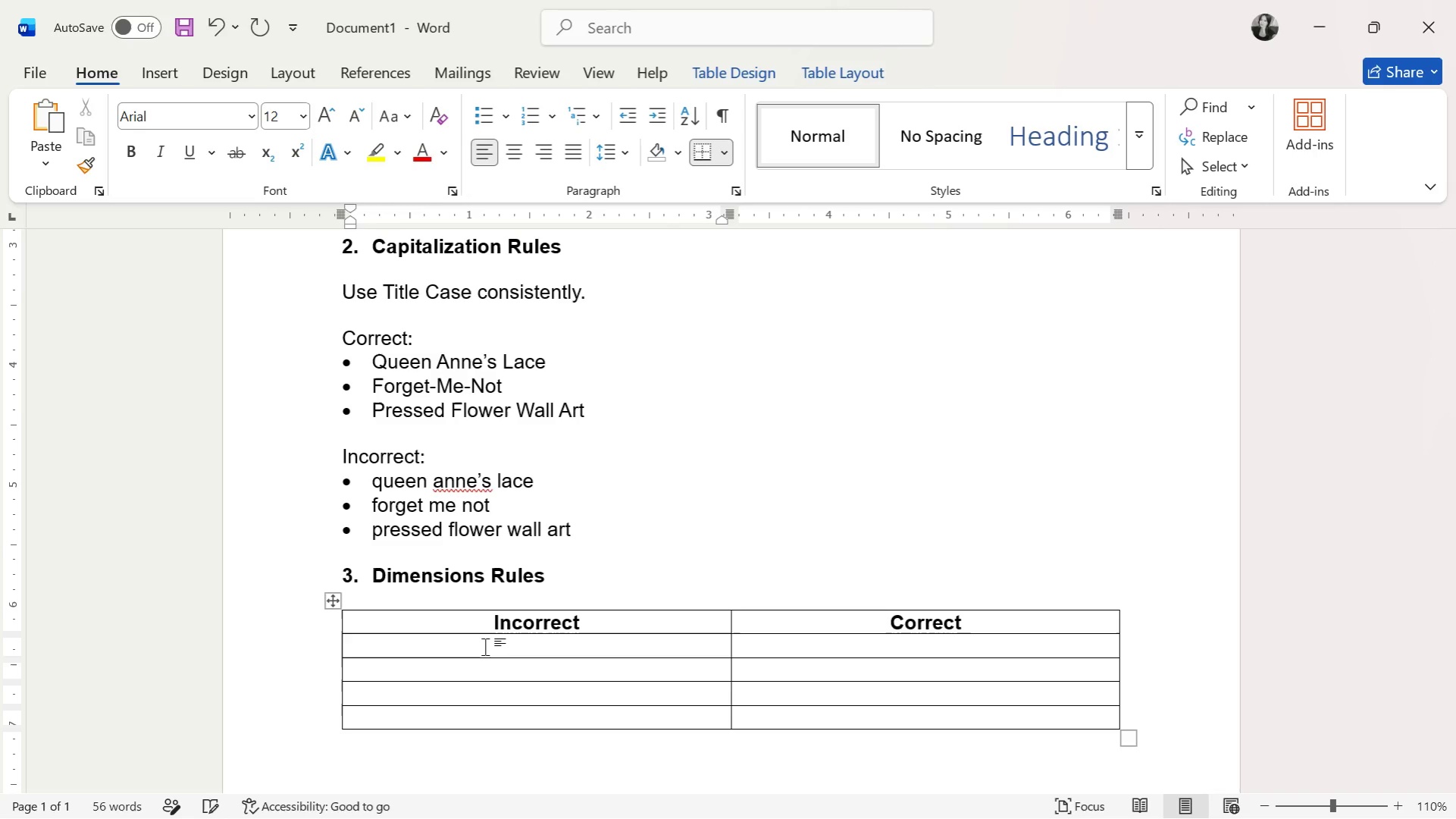 
type(18 in)
 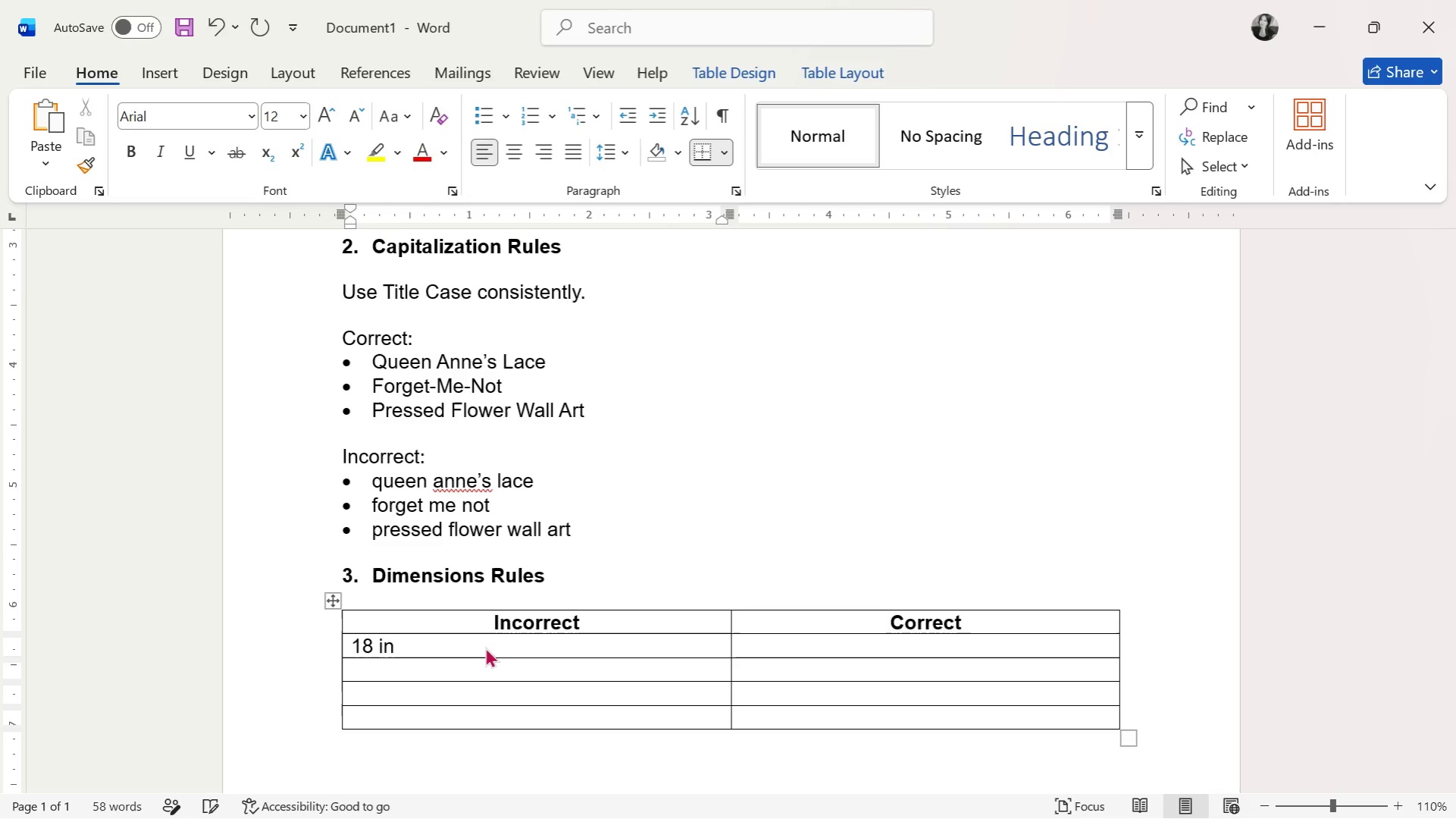 
key(ArrowRight)
 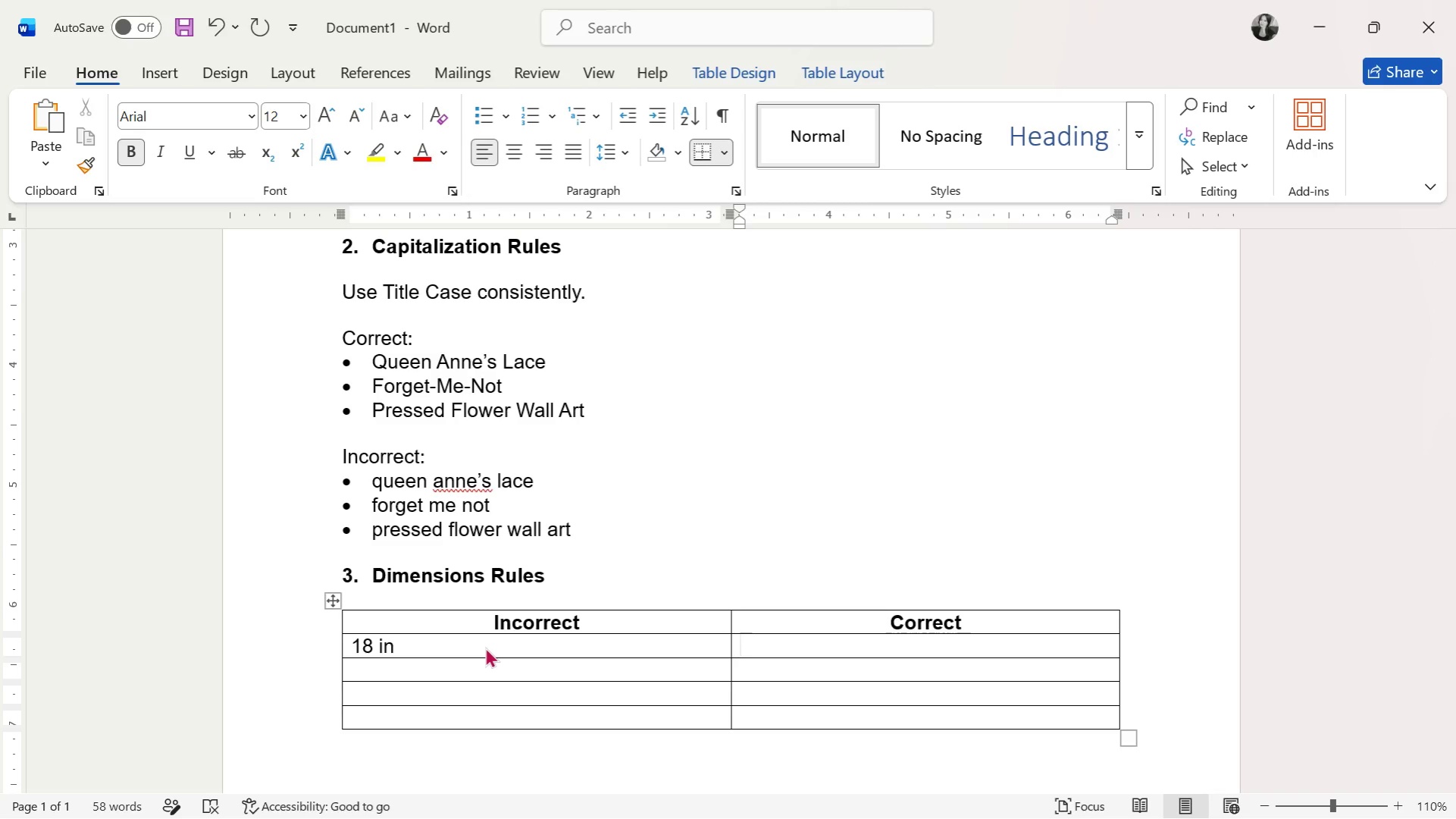 
key(ArrowLeft)
 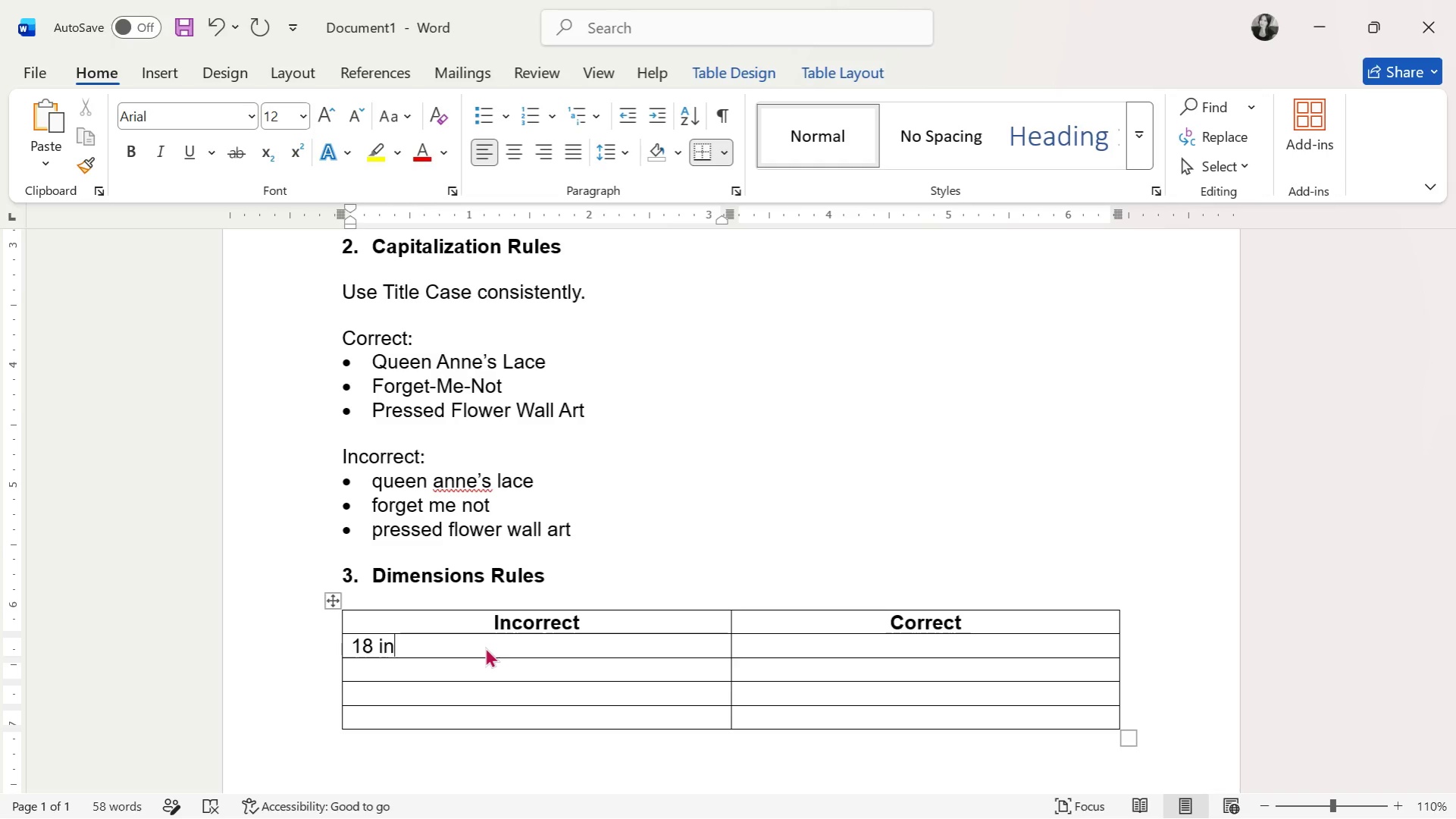 
key(ArrowLeft)
 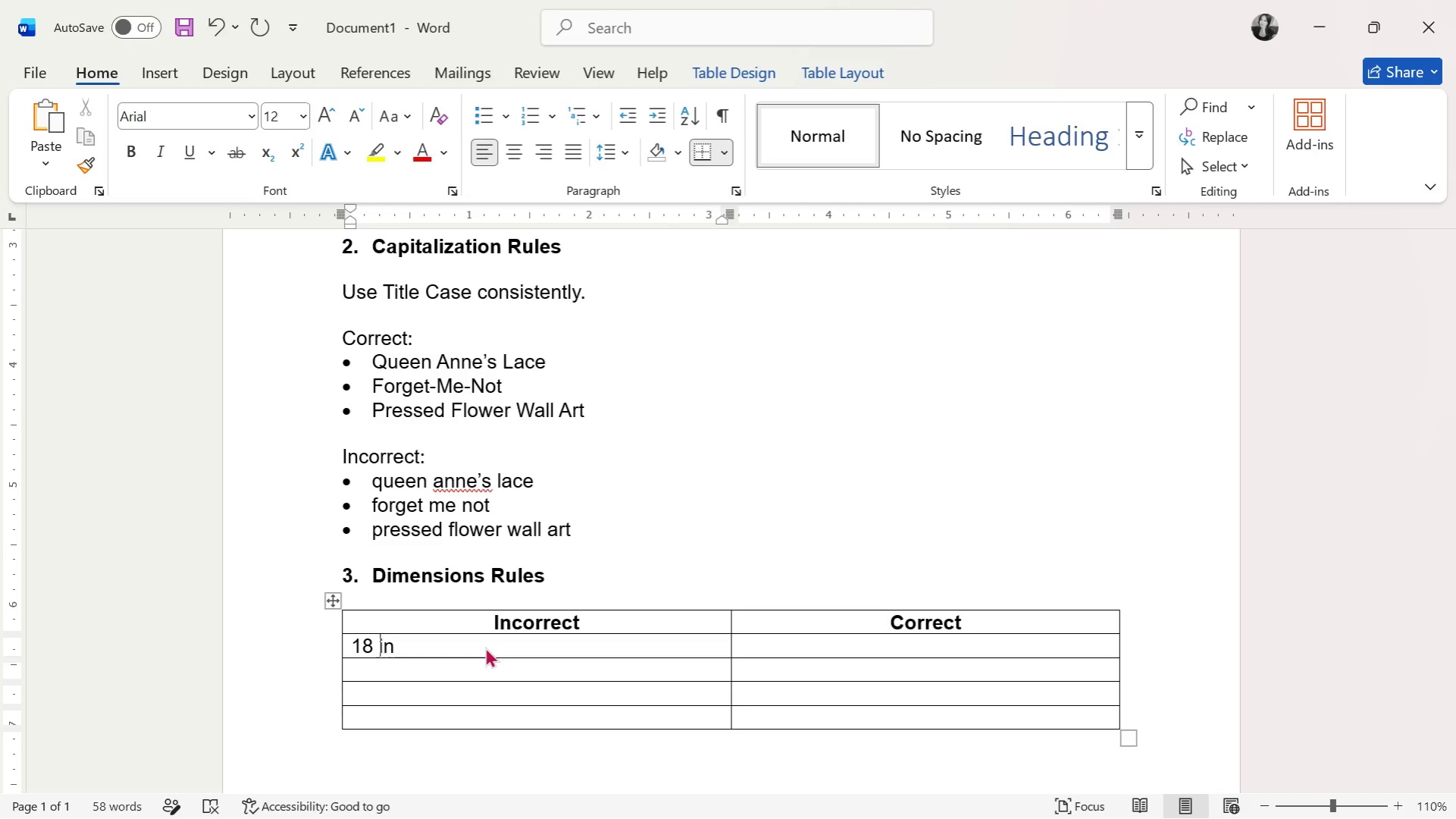 
key(ArrowLeft)
 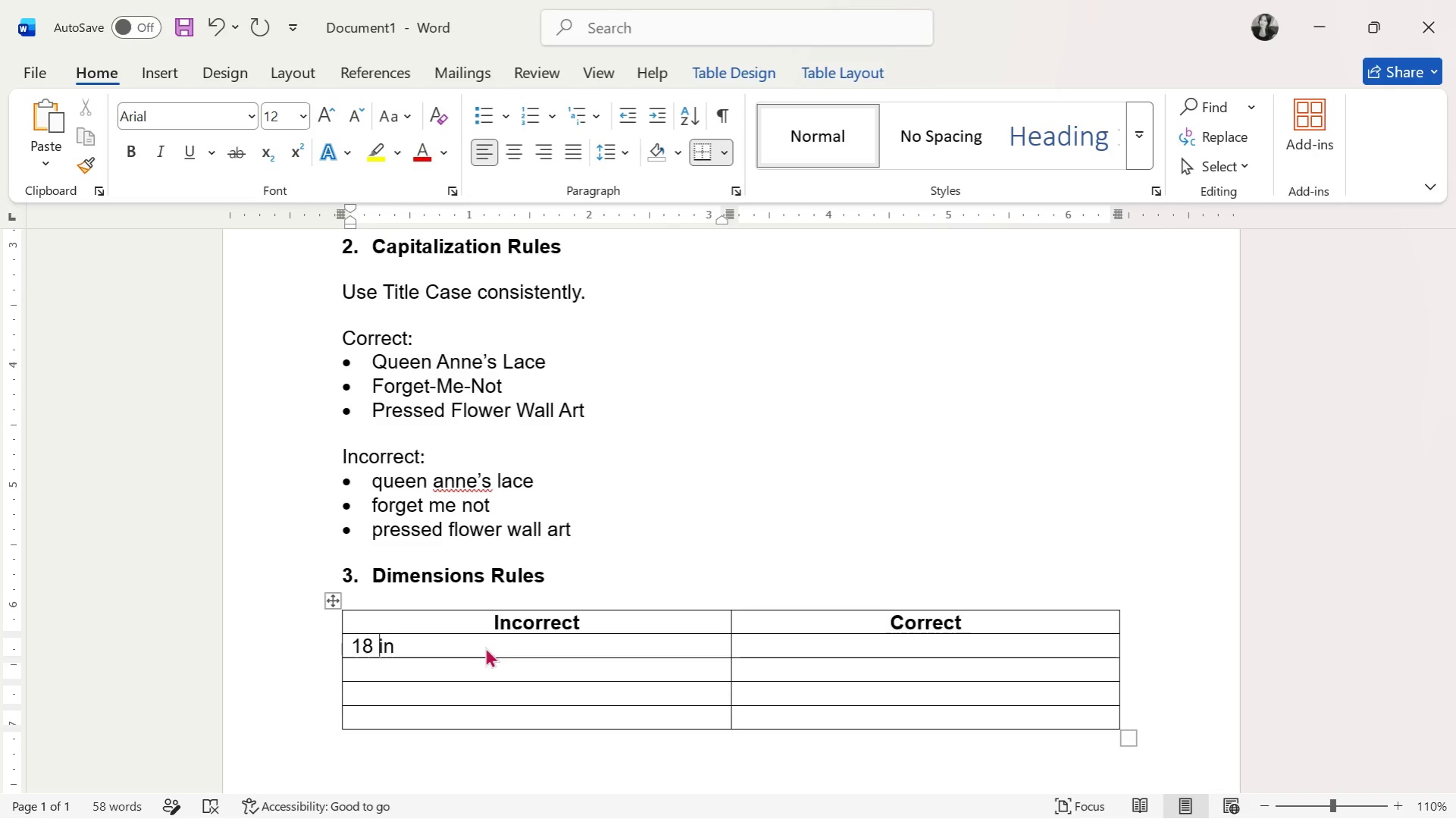 
key(Backspace)
 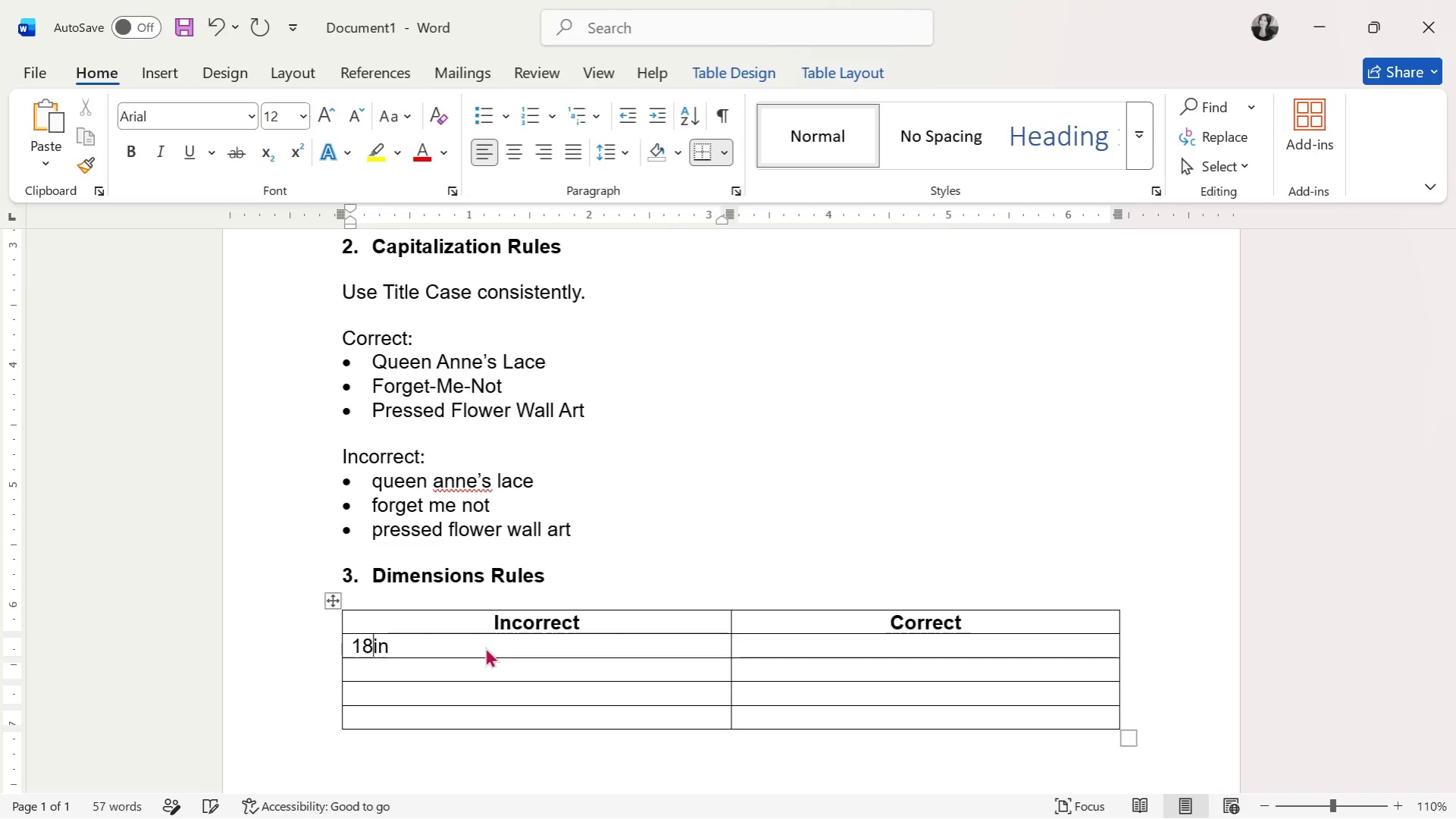 
key(ArrowRight)
 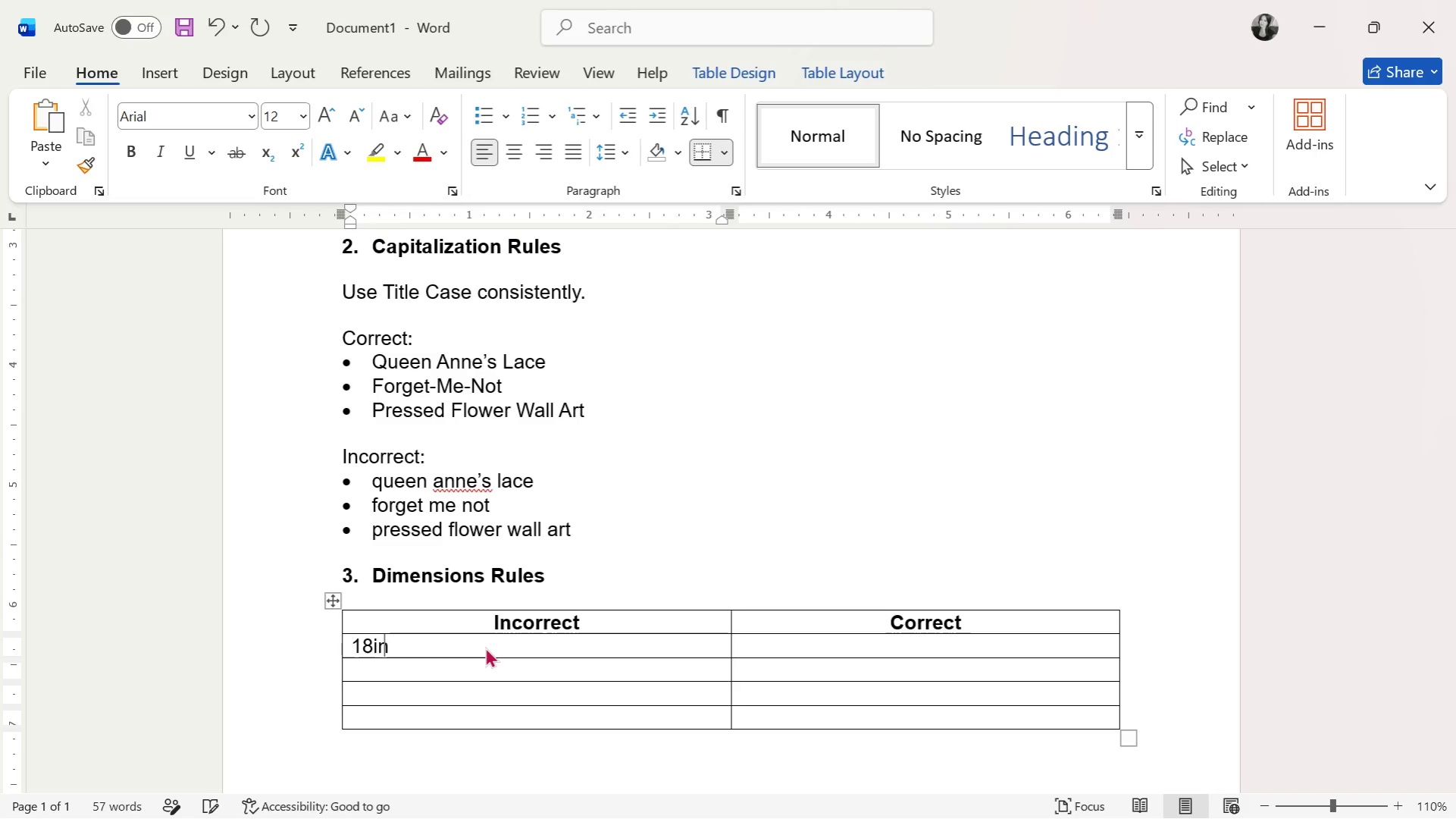 
key(ArrowRight)
 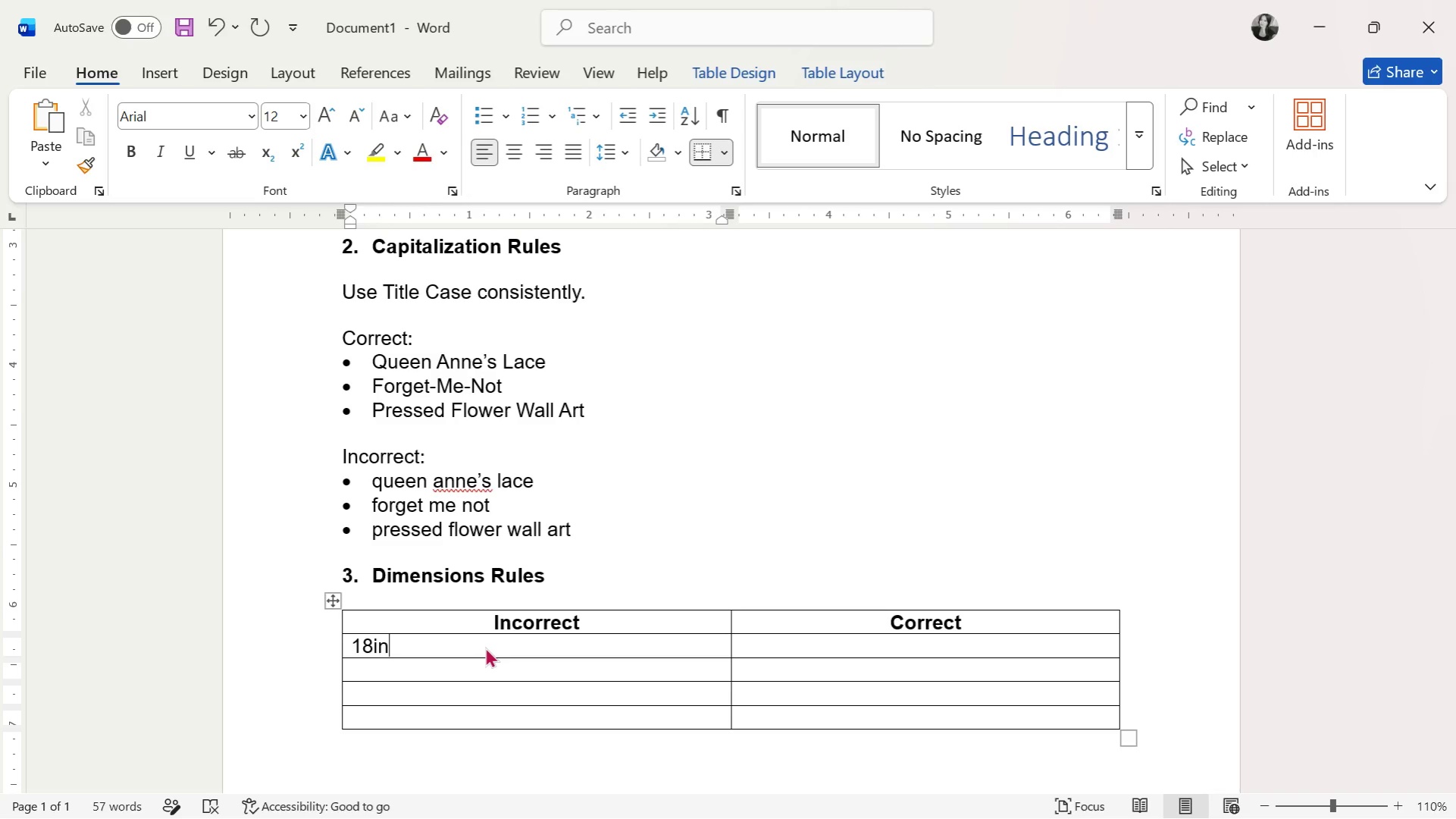 
key(ArrowRight)
 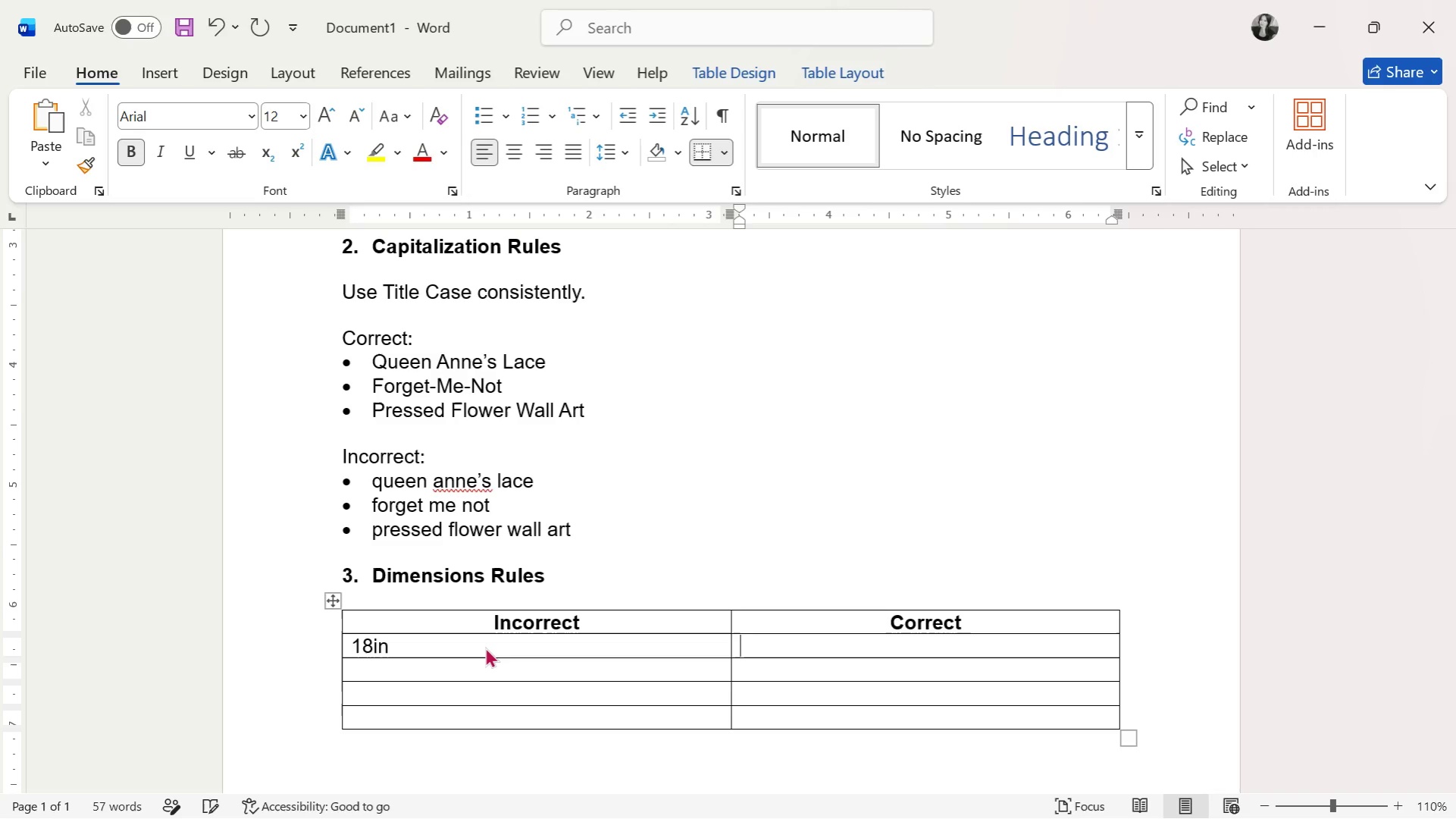 
key(ArrowRight)
 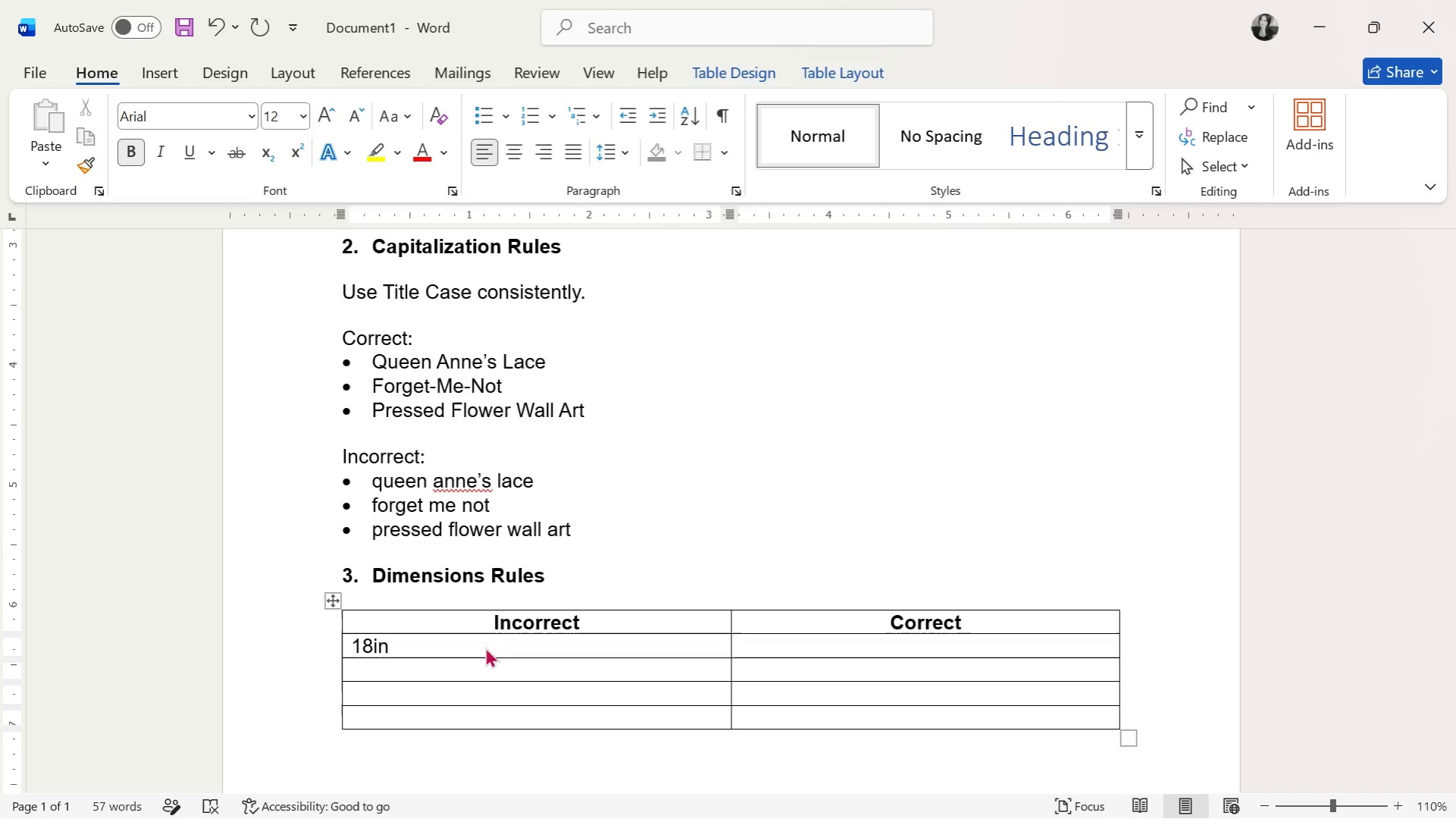 
key(ArrowLeft)
 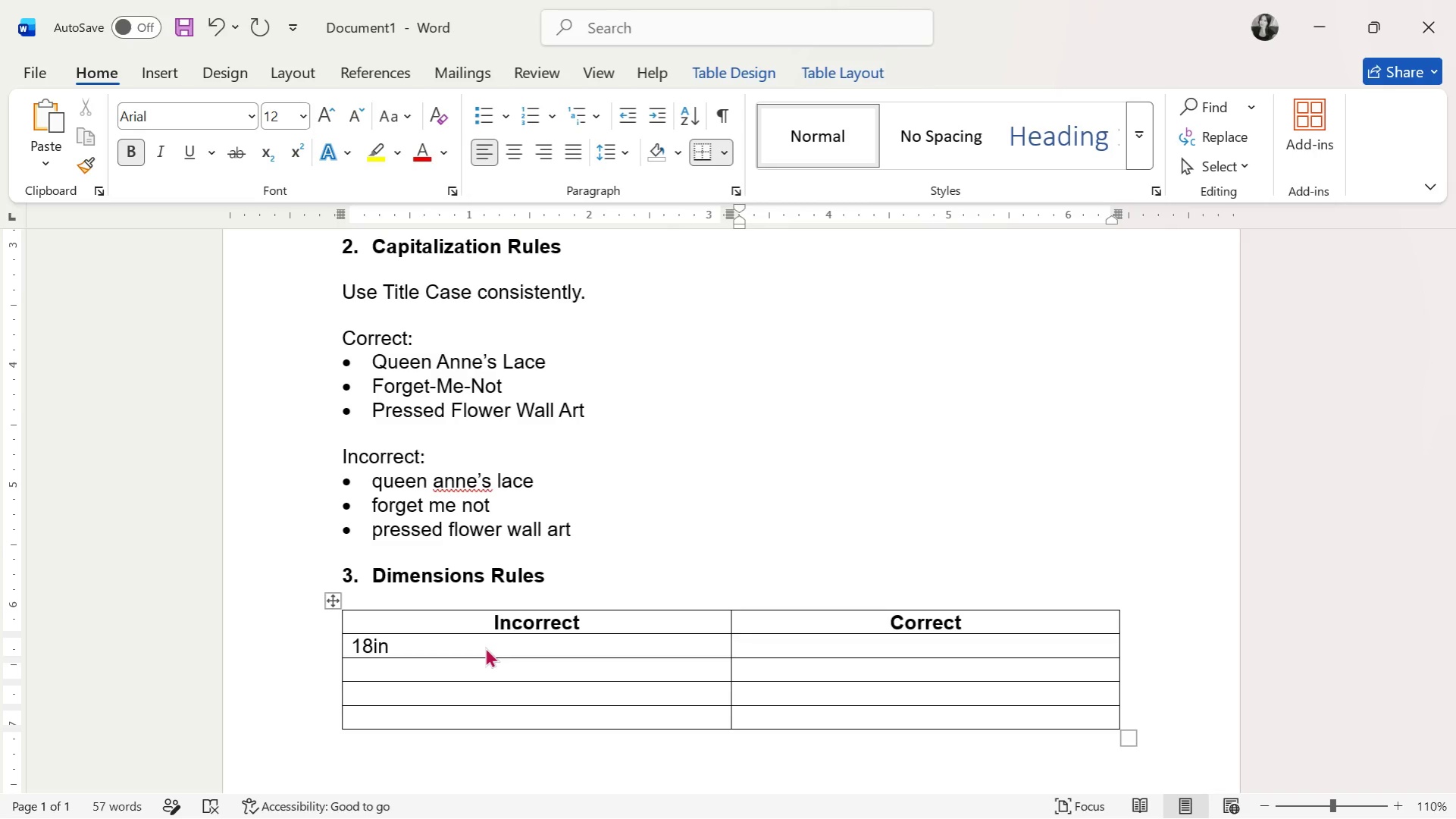 
type(18 in.)
 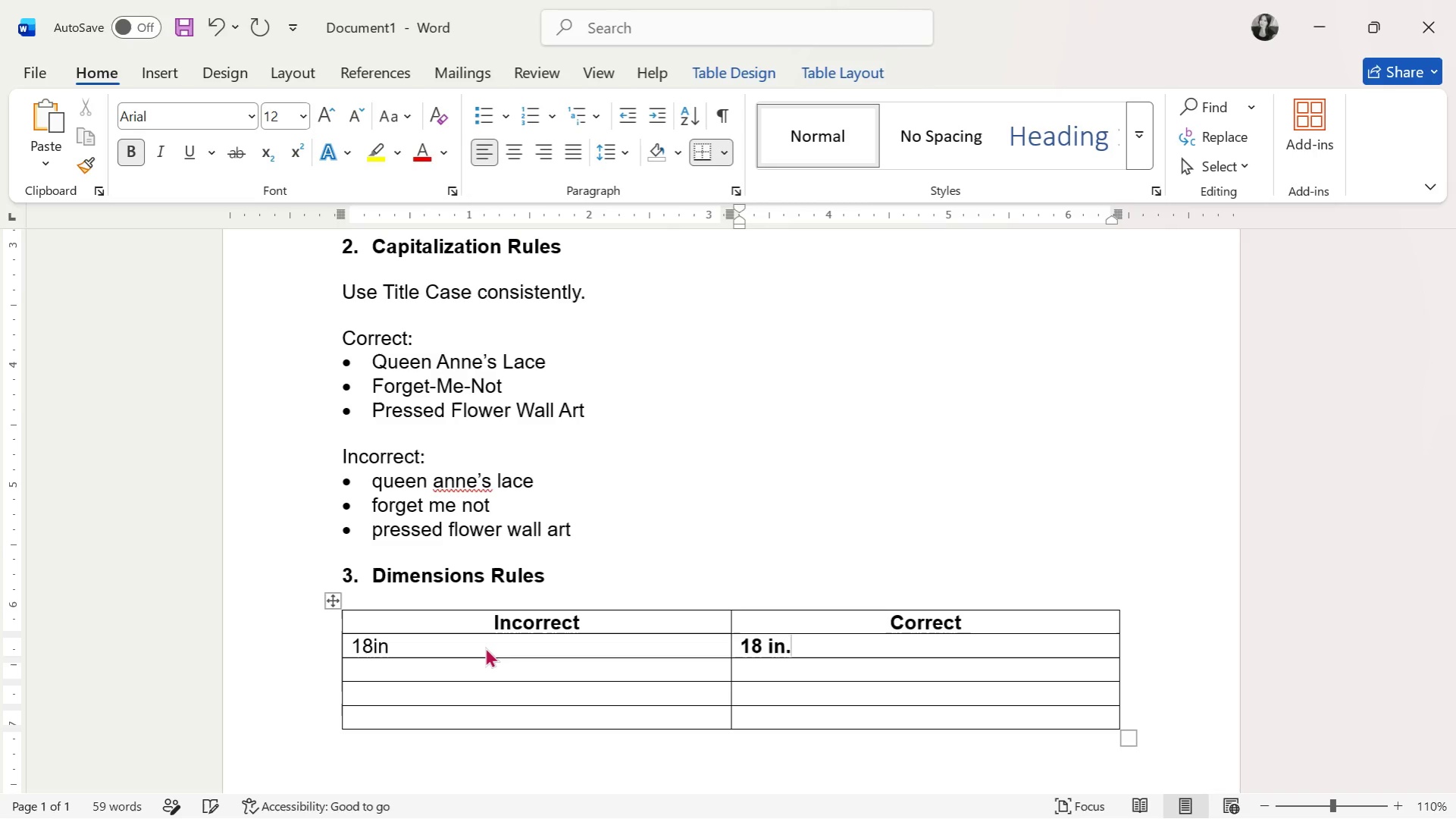 
key(ArrowDown)
 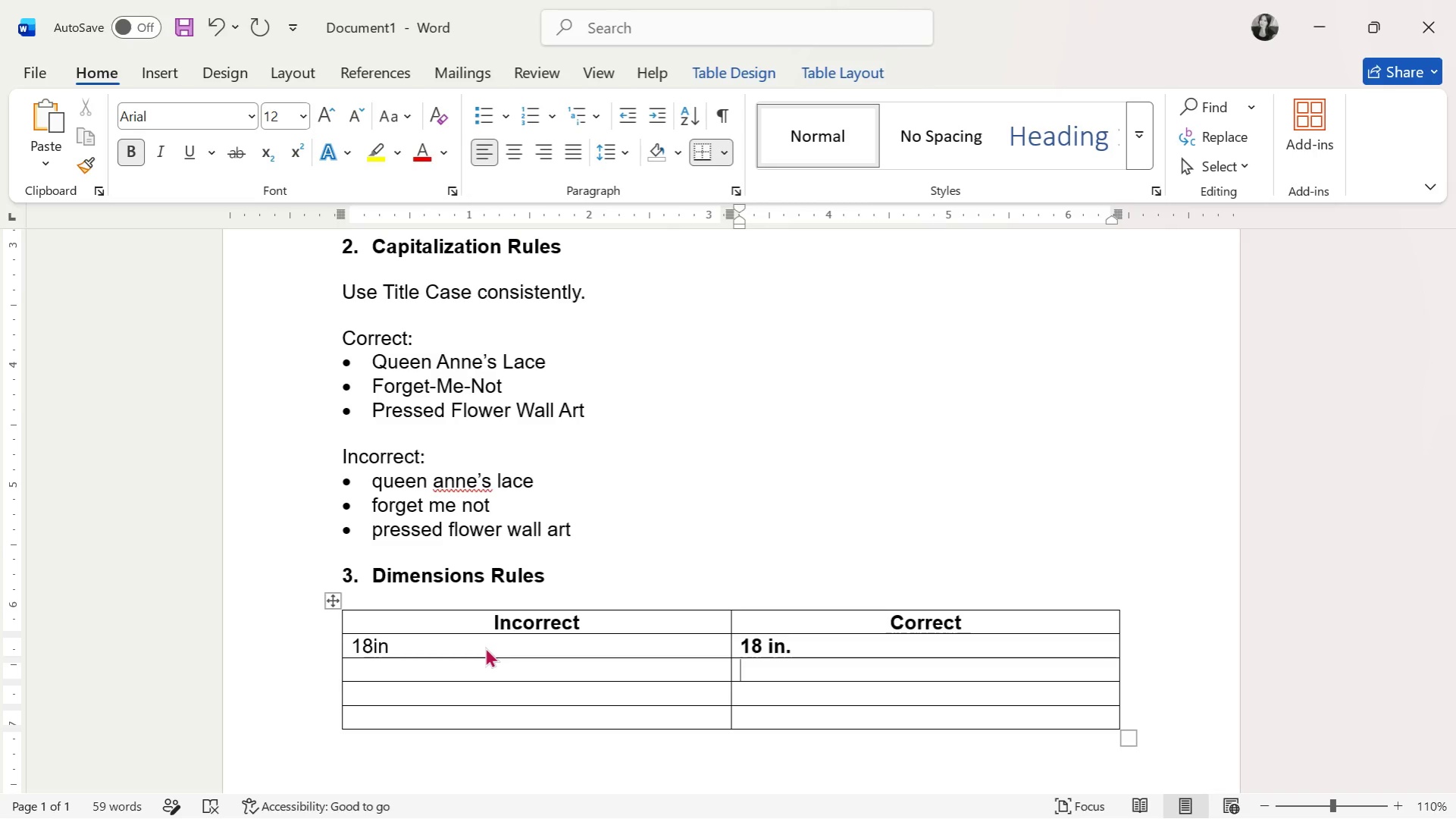 
type(20 in.)
 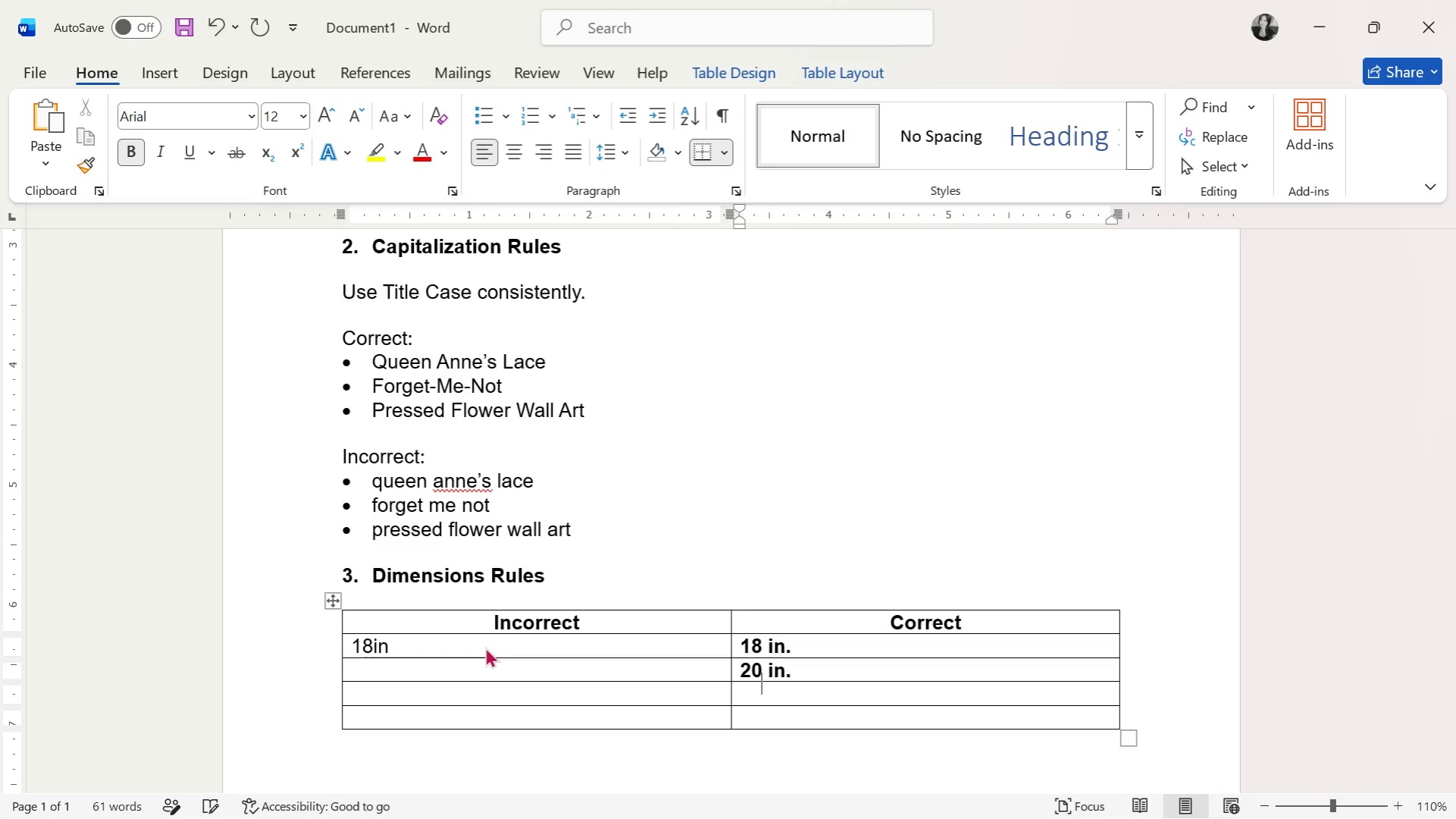 
key(ArrowDown)
 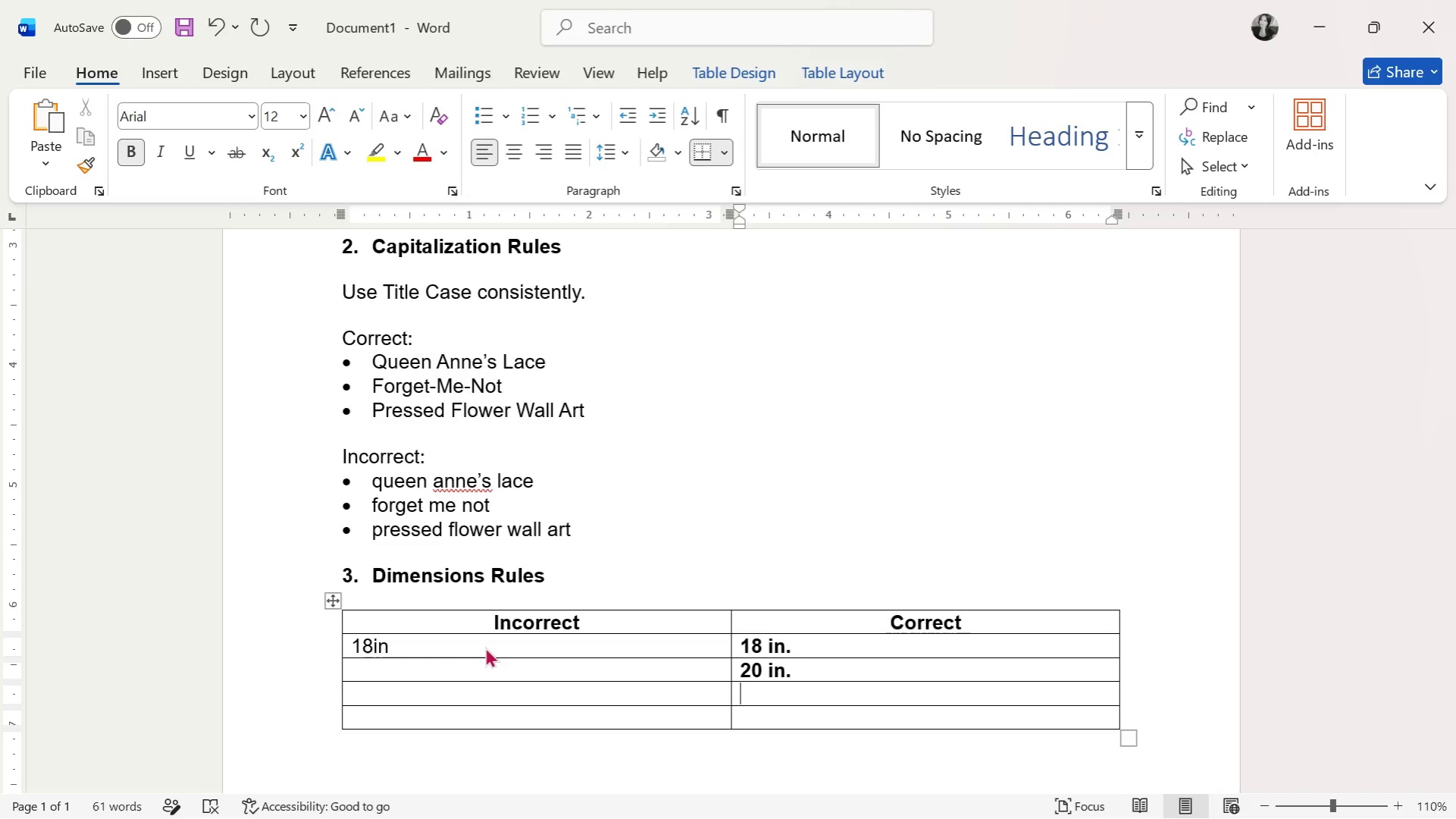 
type(4 in.)
 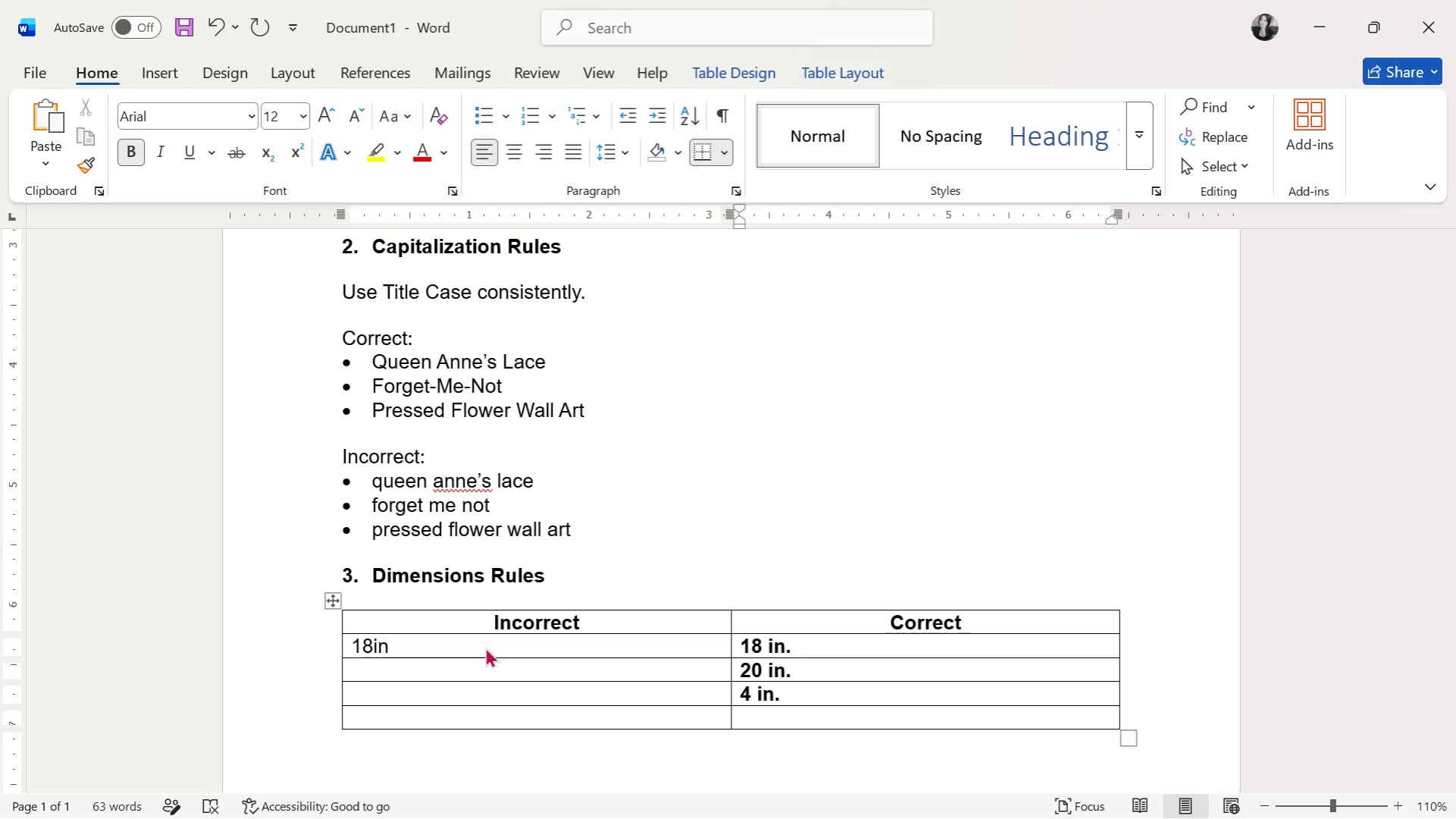 
key(ArrowDown)
 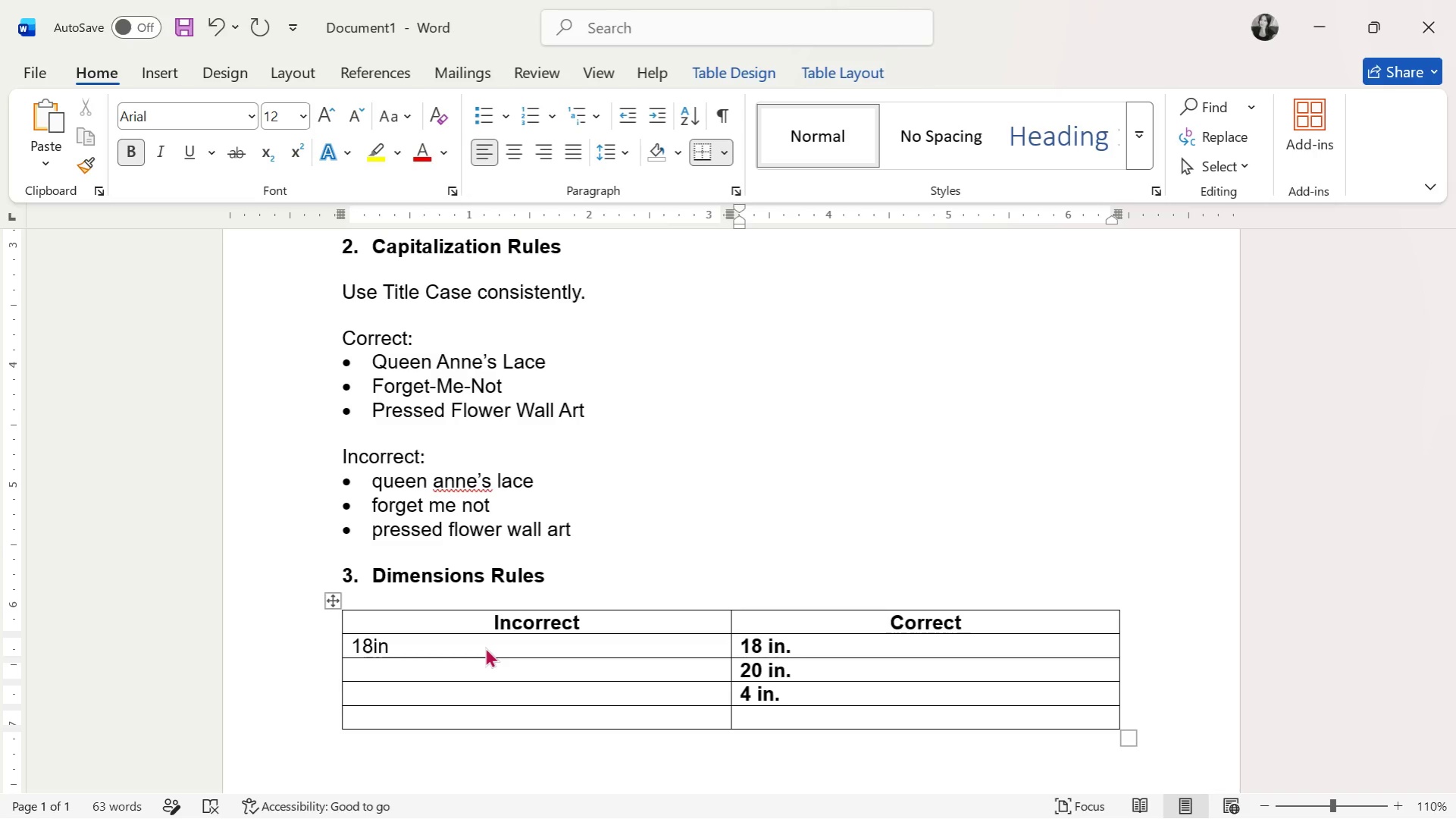 
type(5x7 Frame)
 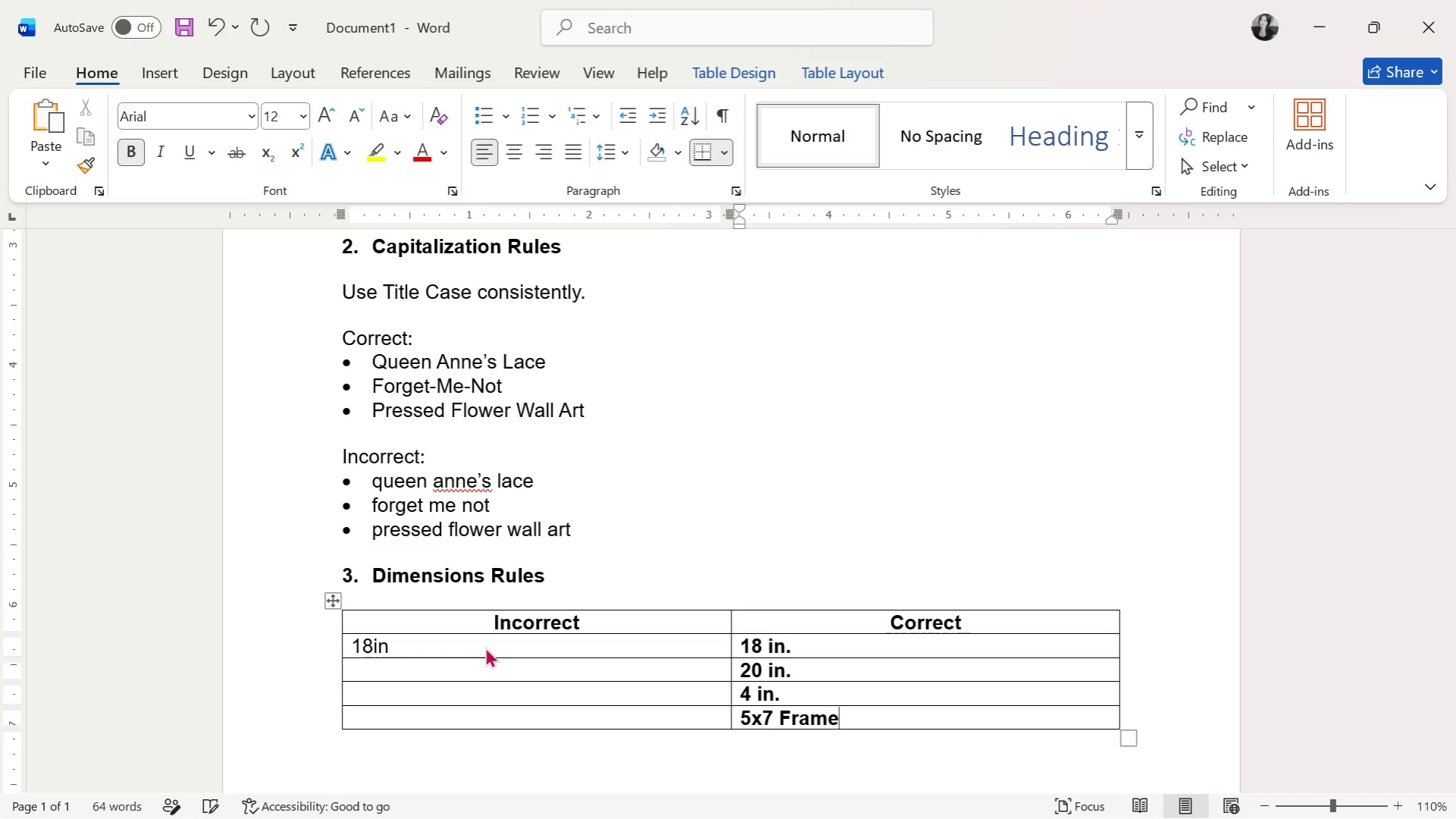 
key(ArrowLeft)
 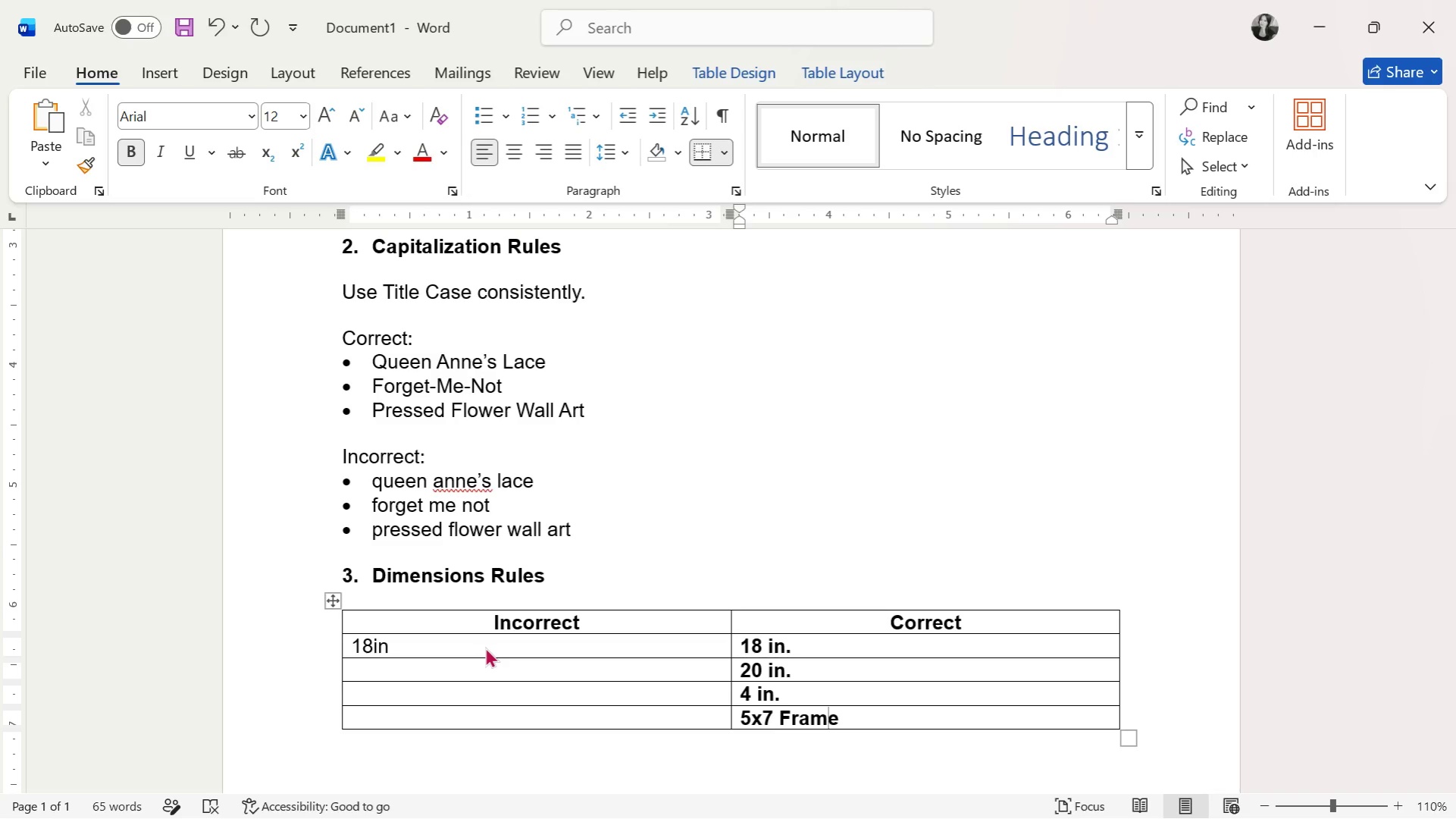 
key(ArrowLeft)
 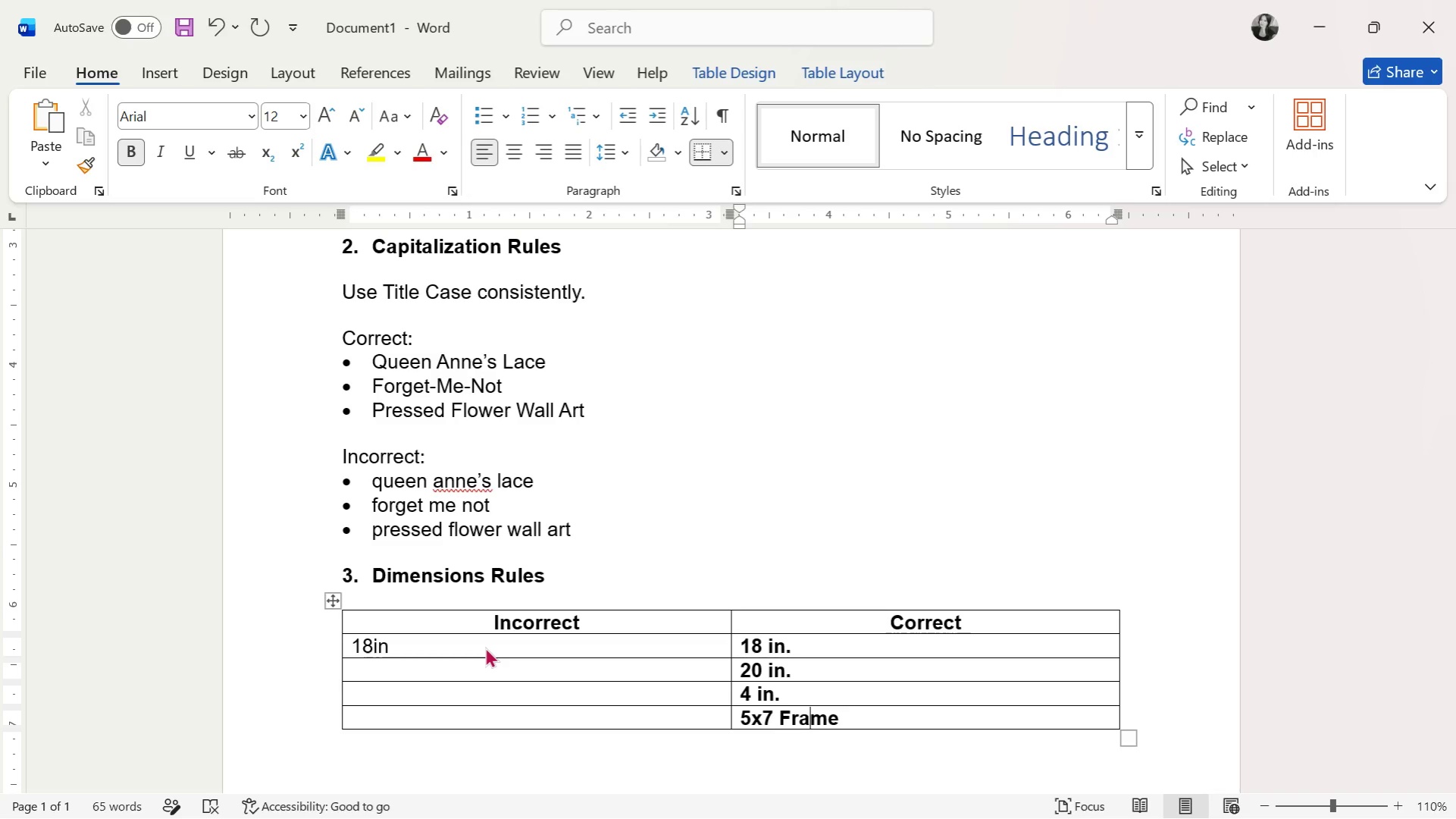 
key(ArrowLeft)
 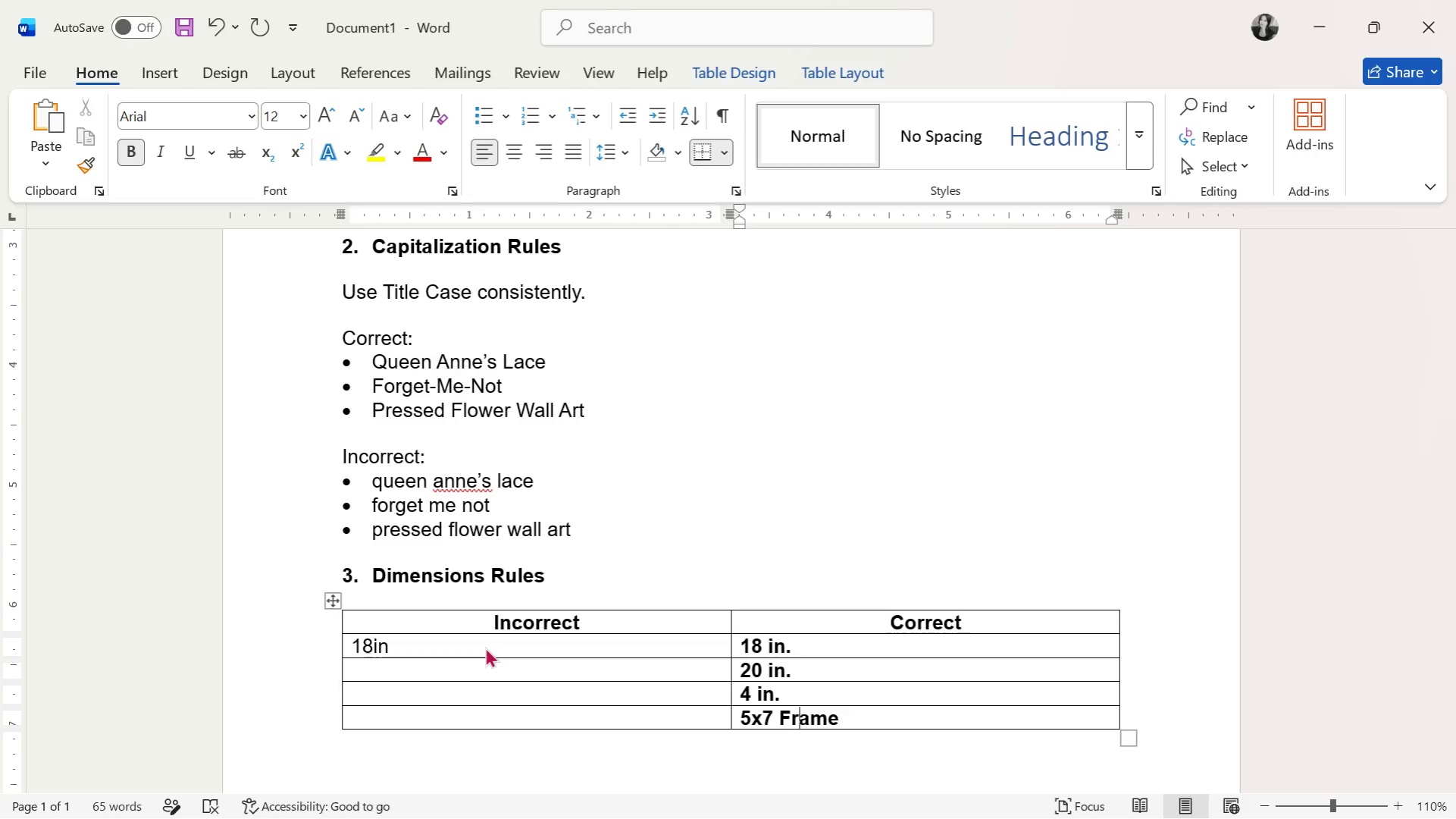 
key(ArrowLeft)
 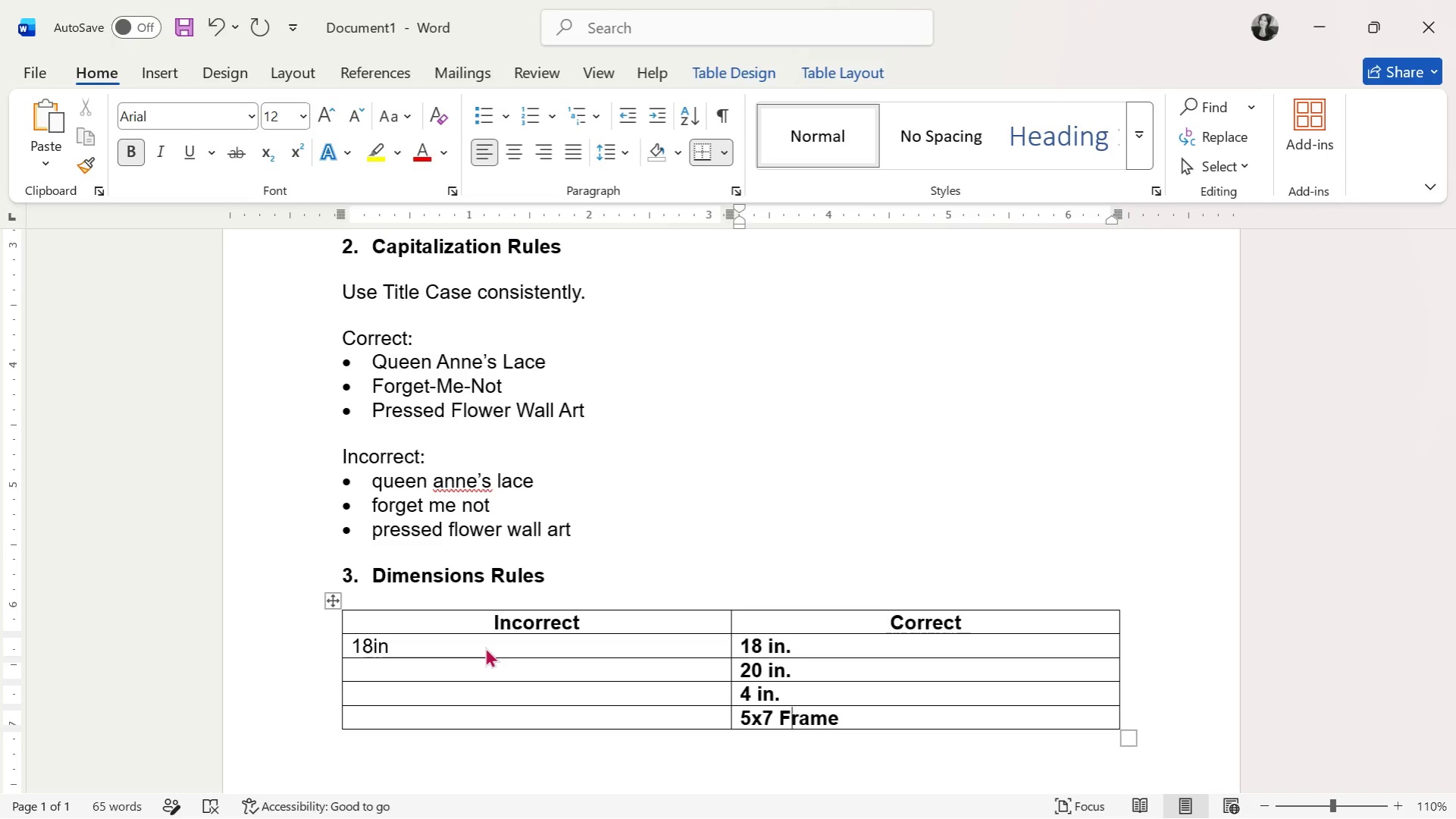 
key(ArrowLeft)
 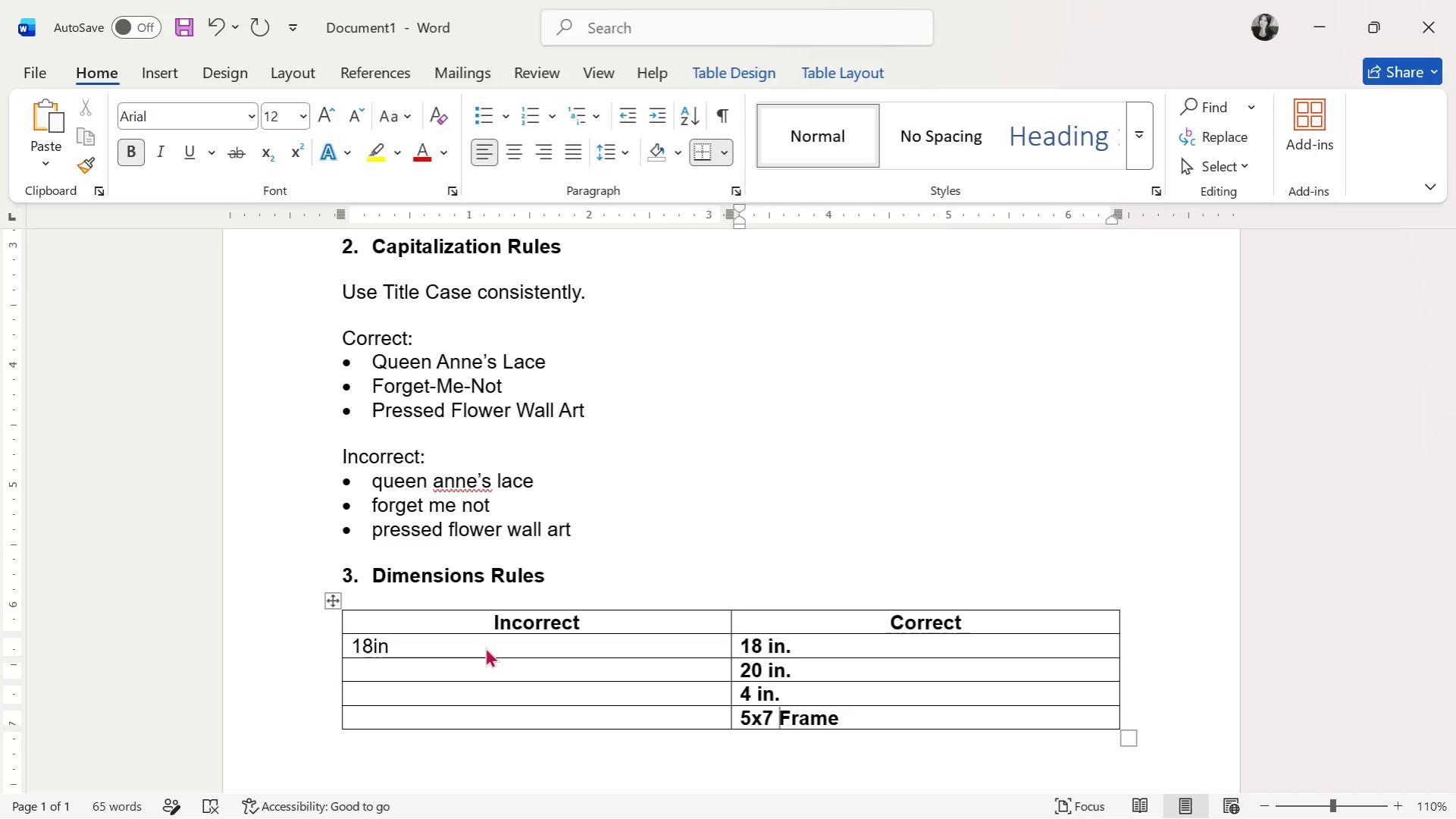 
key(ArrowLeft)
 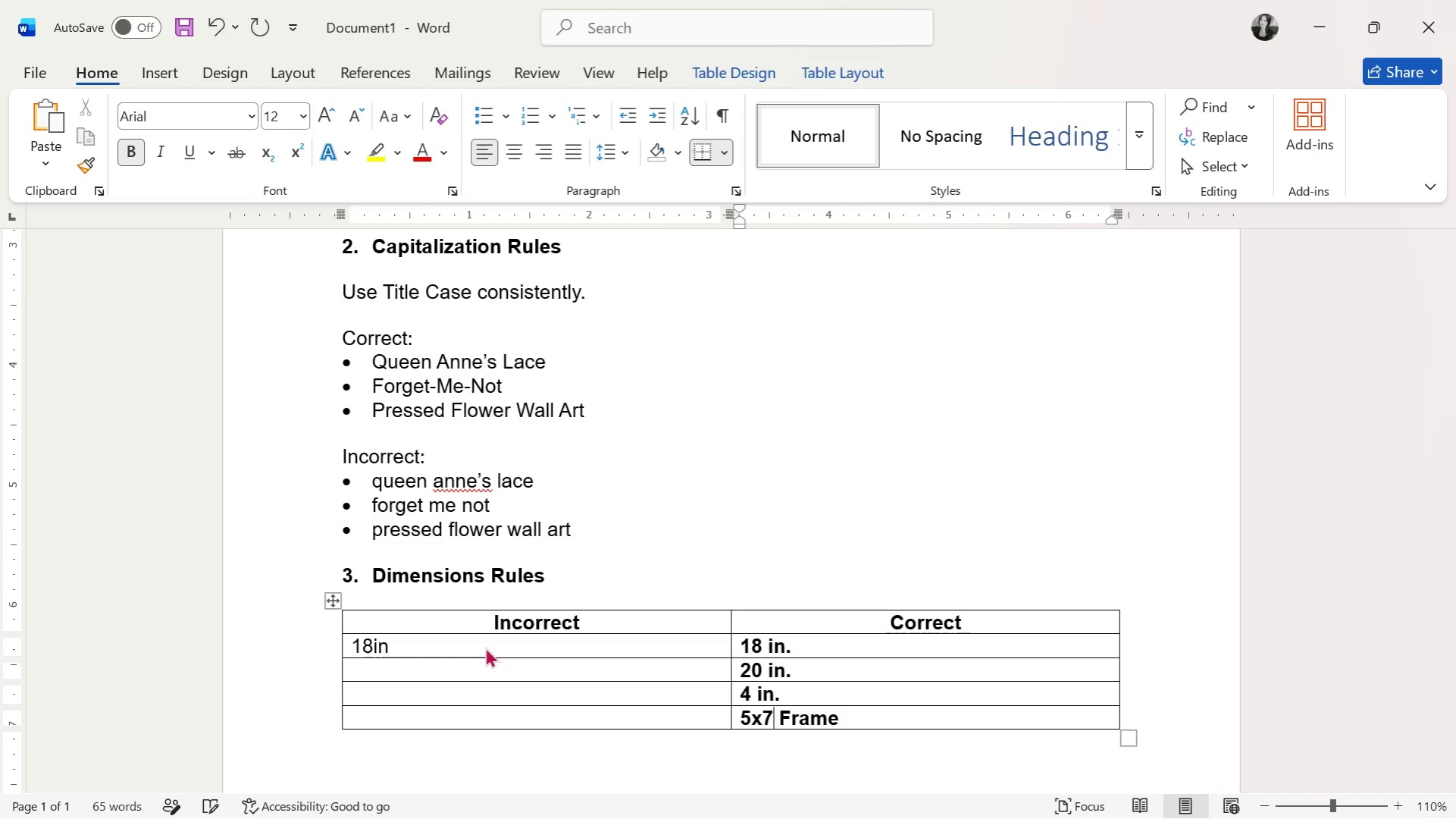 
key(ArrowLeft)
 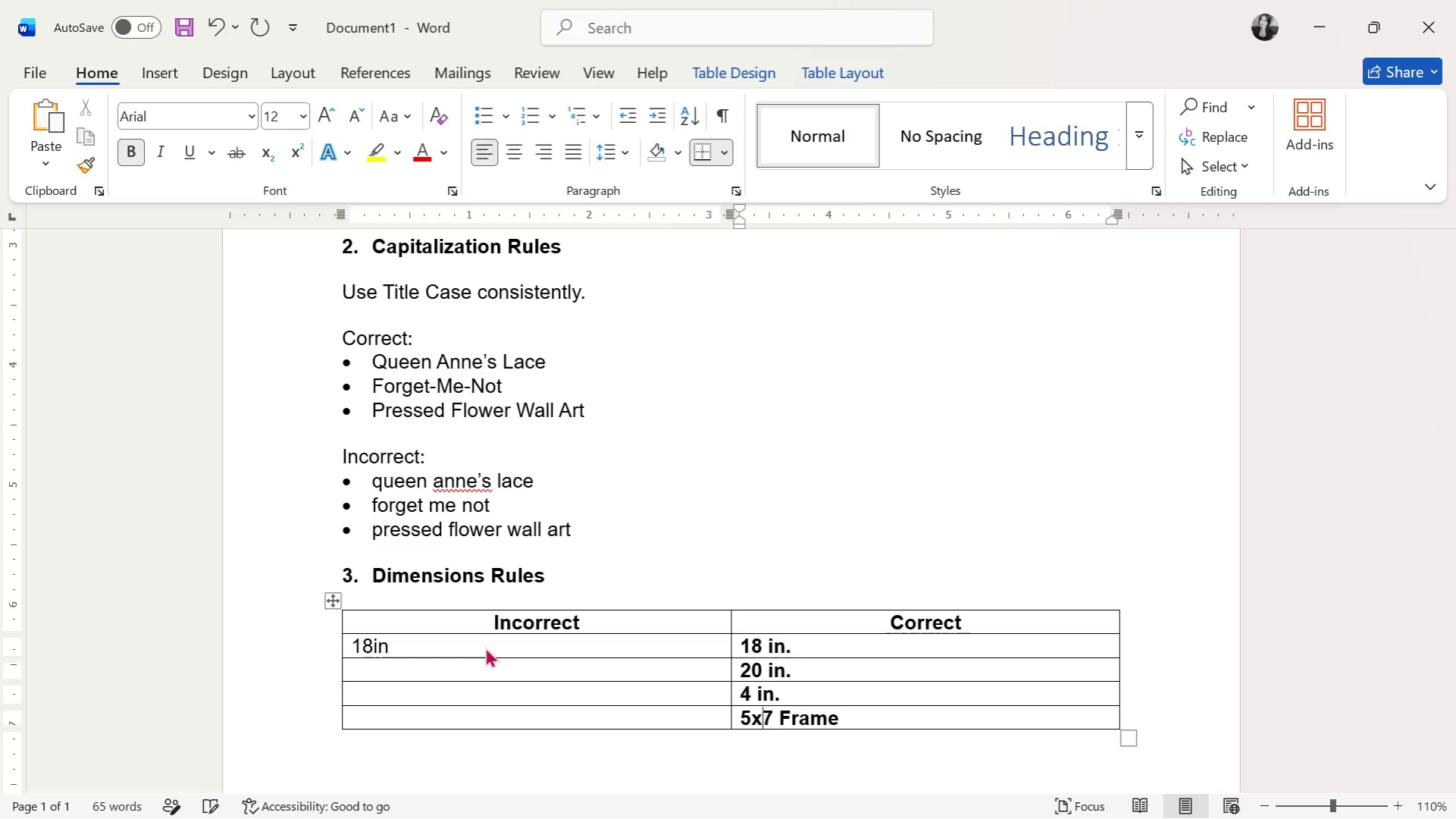 
key(ArrowLeft)
 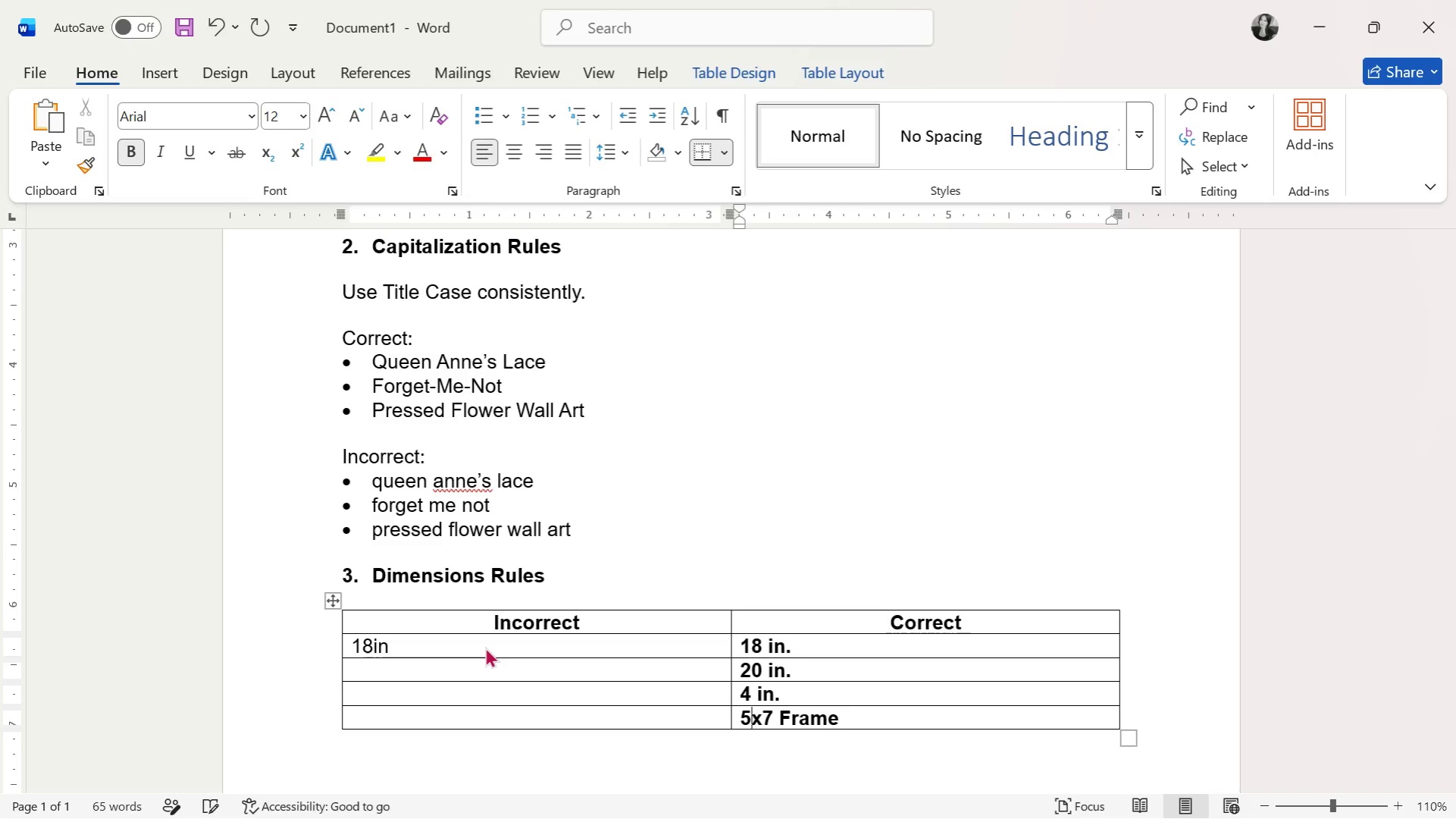 
key(ArrowLeft)
 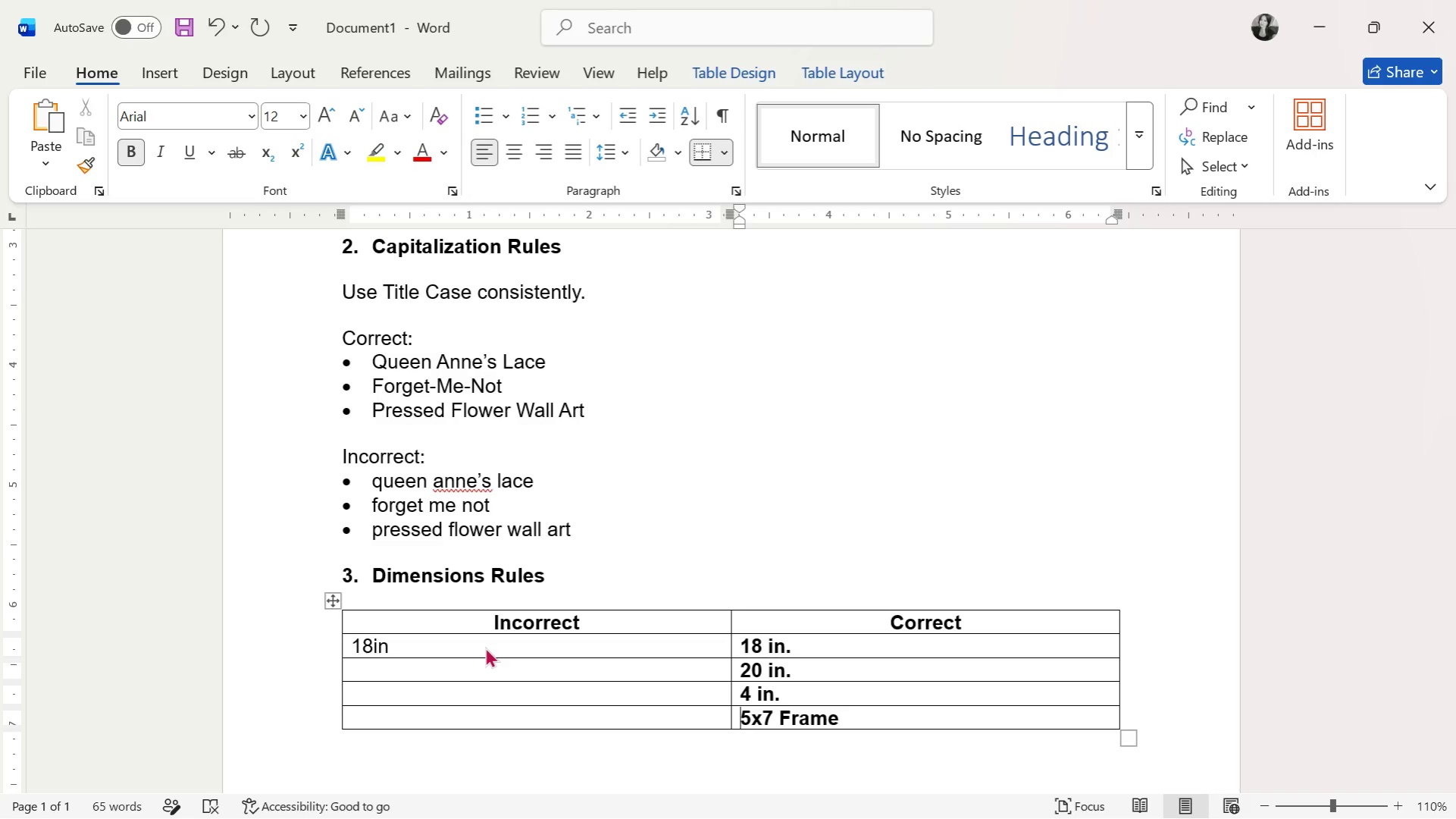 
key(ArrowLeft)
 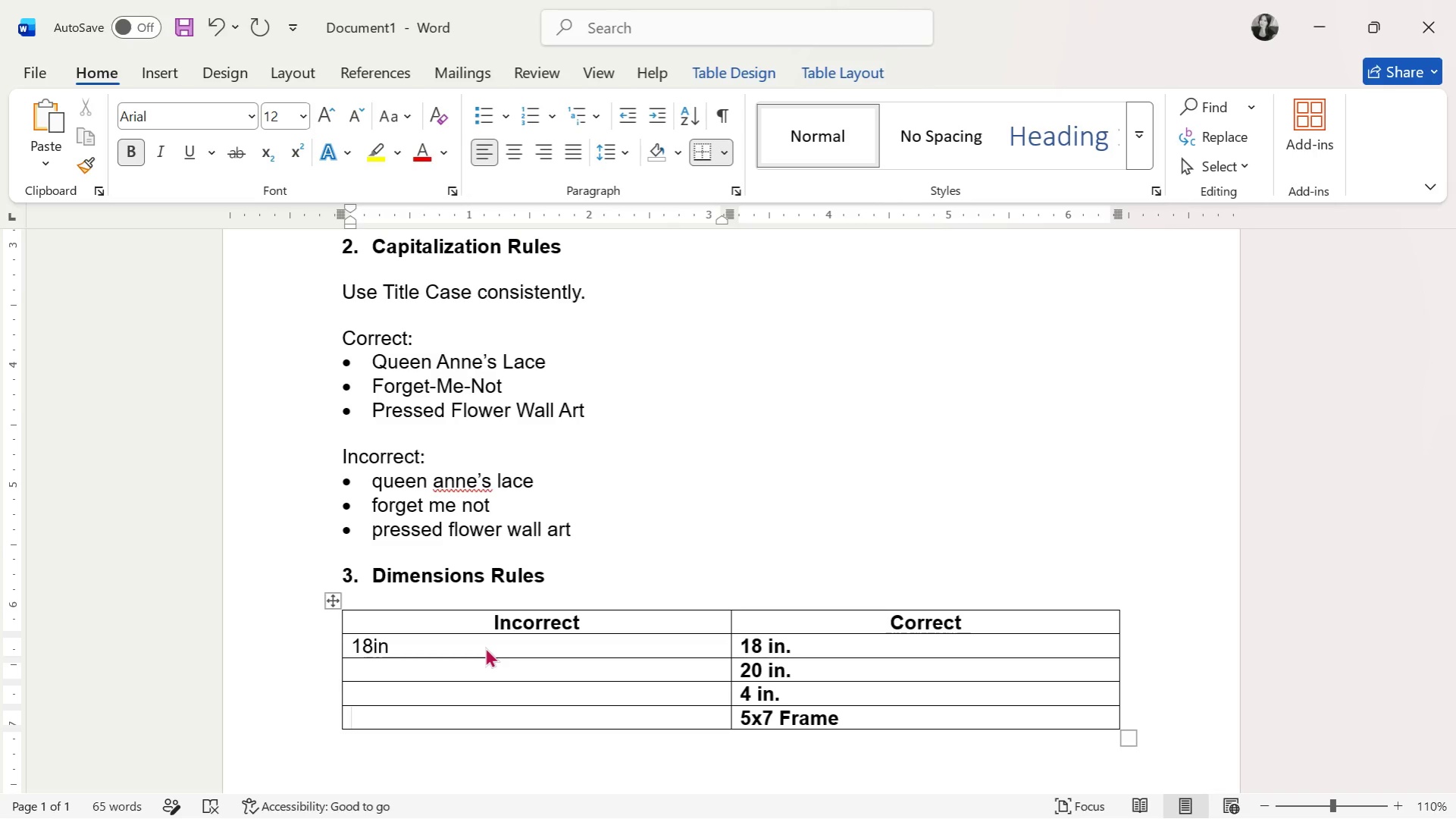 
key(CapsLock)
 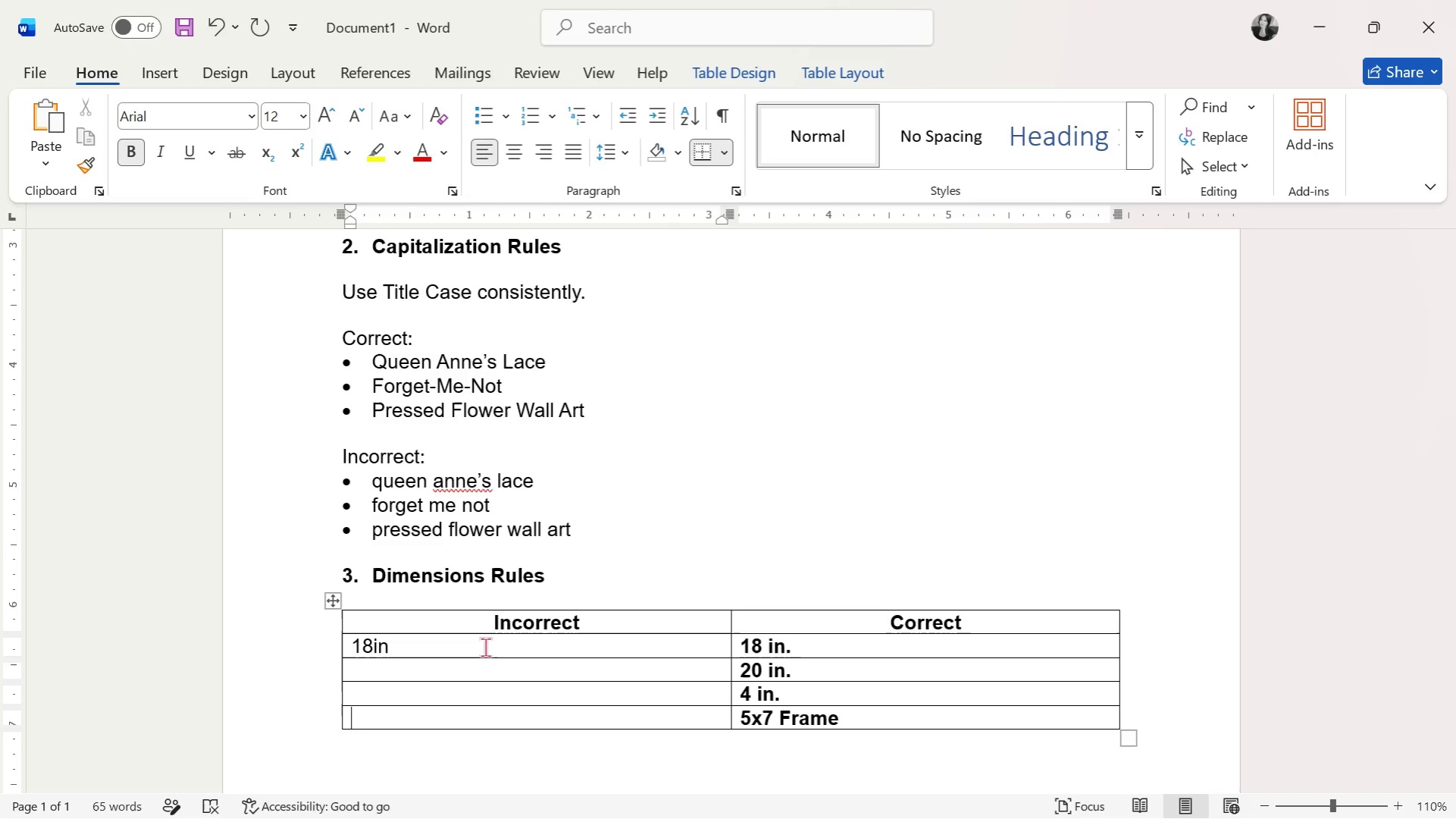 
wait(5.53)
 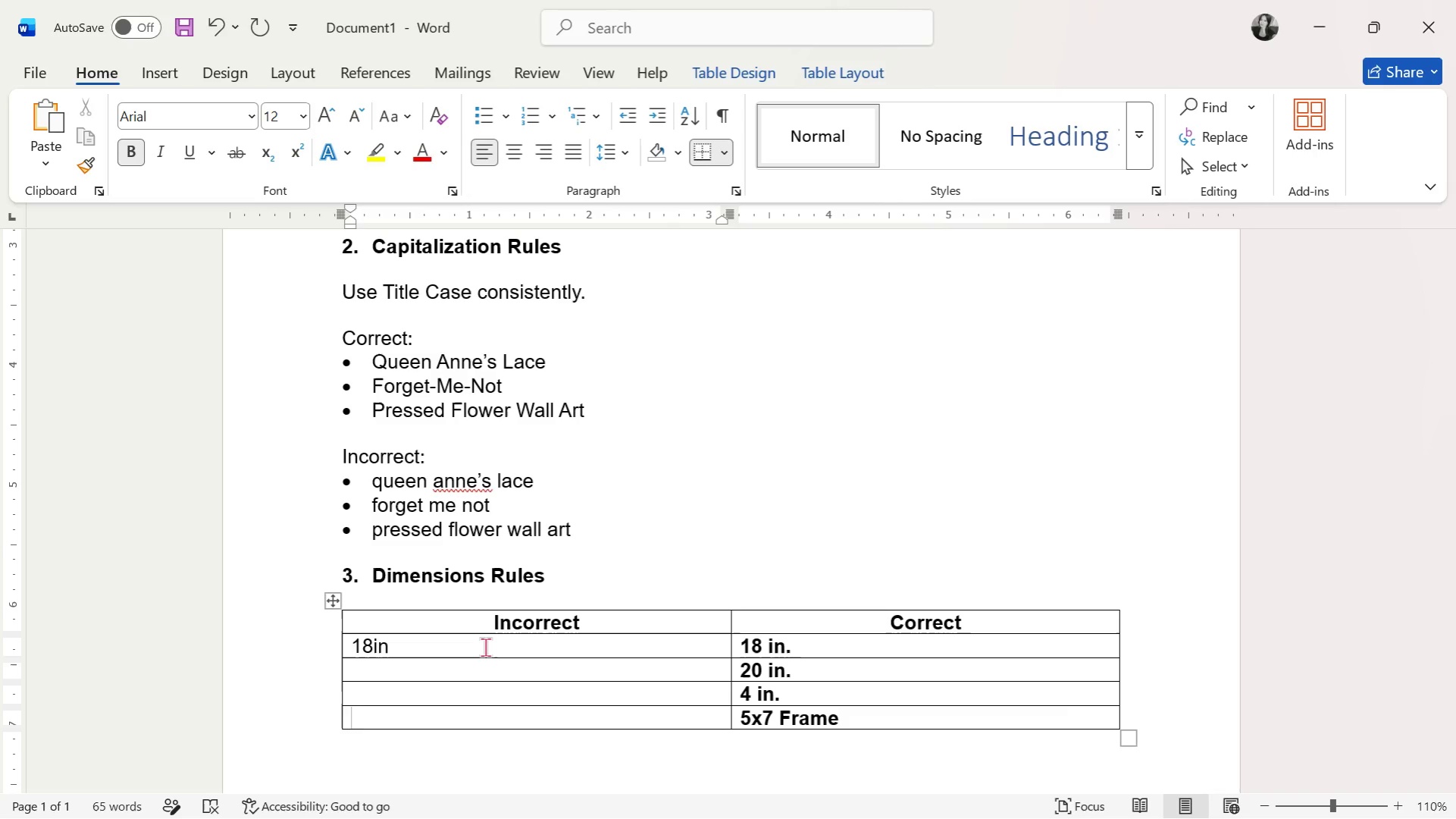 
type(5x7)
 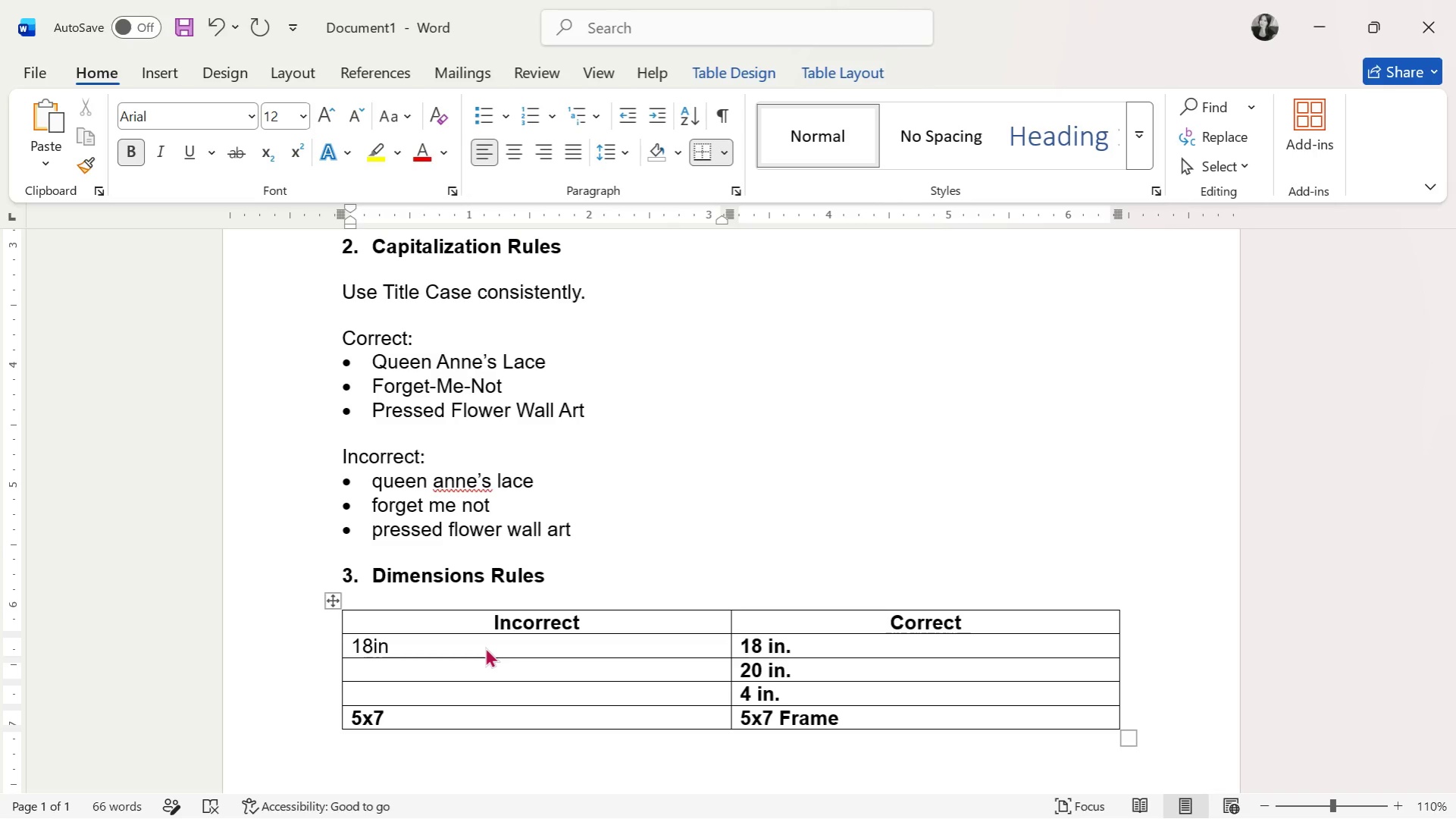 
key(ArrowUp)
 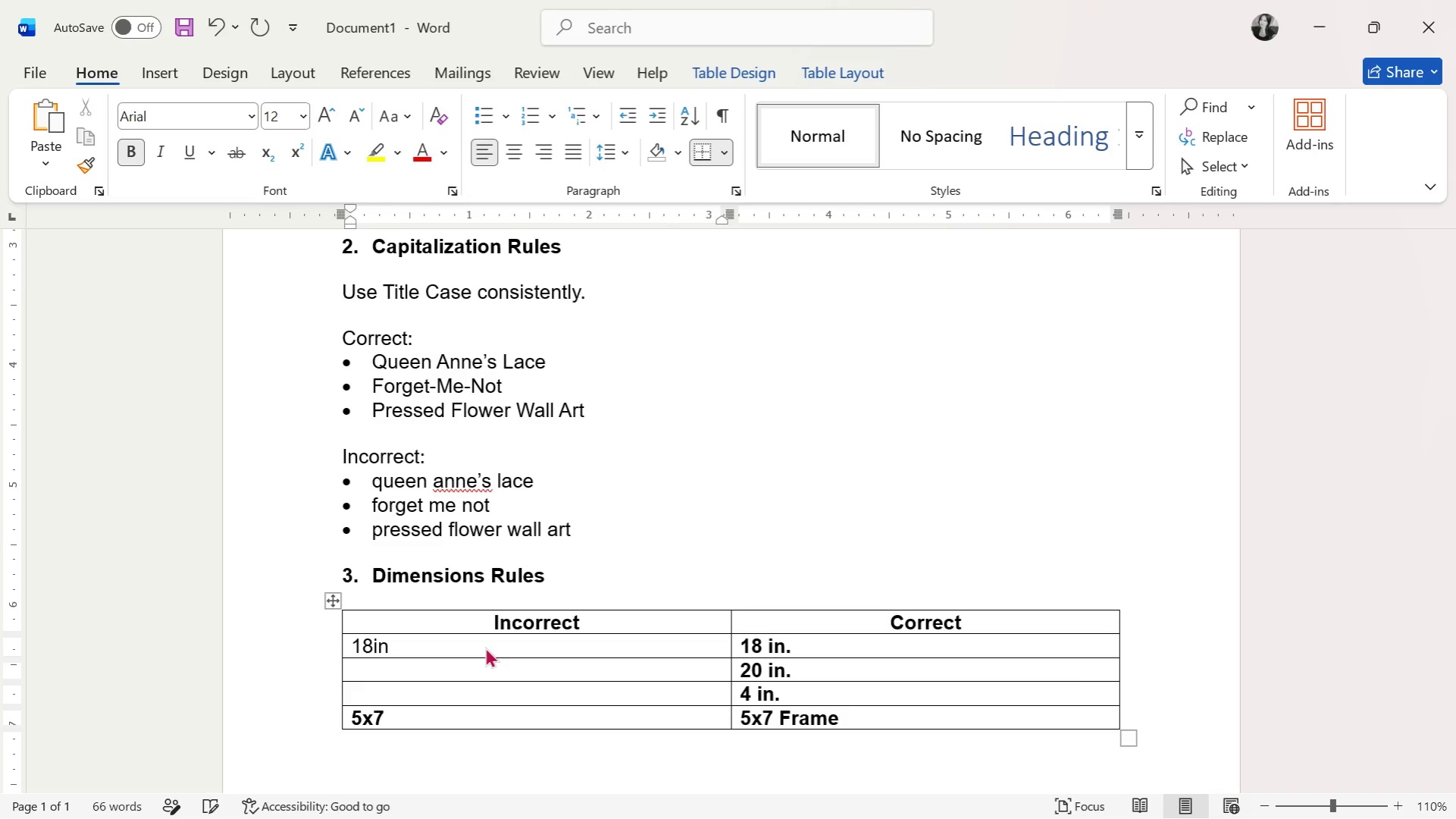 
key(4)
 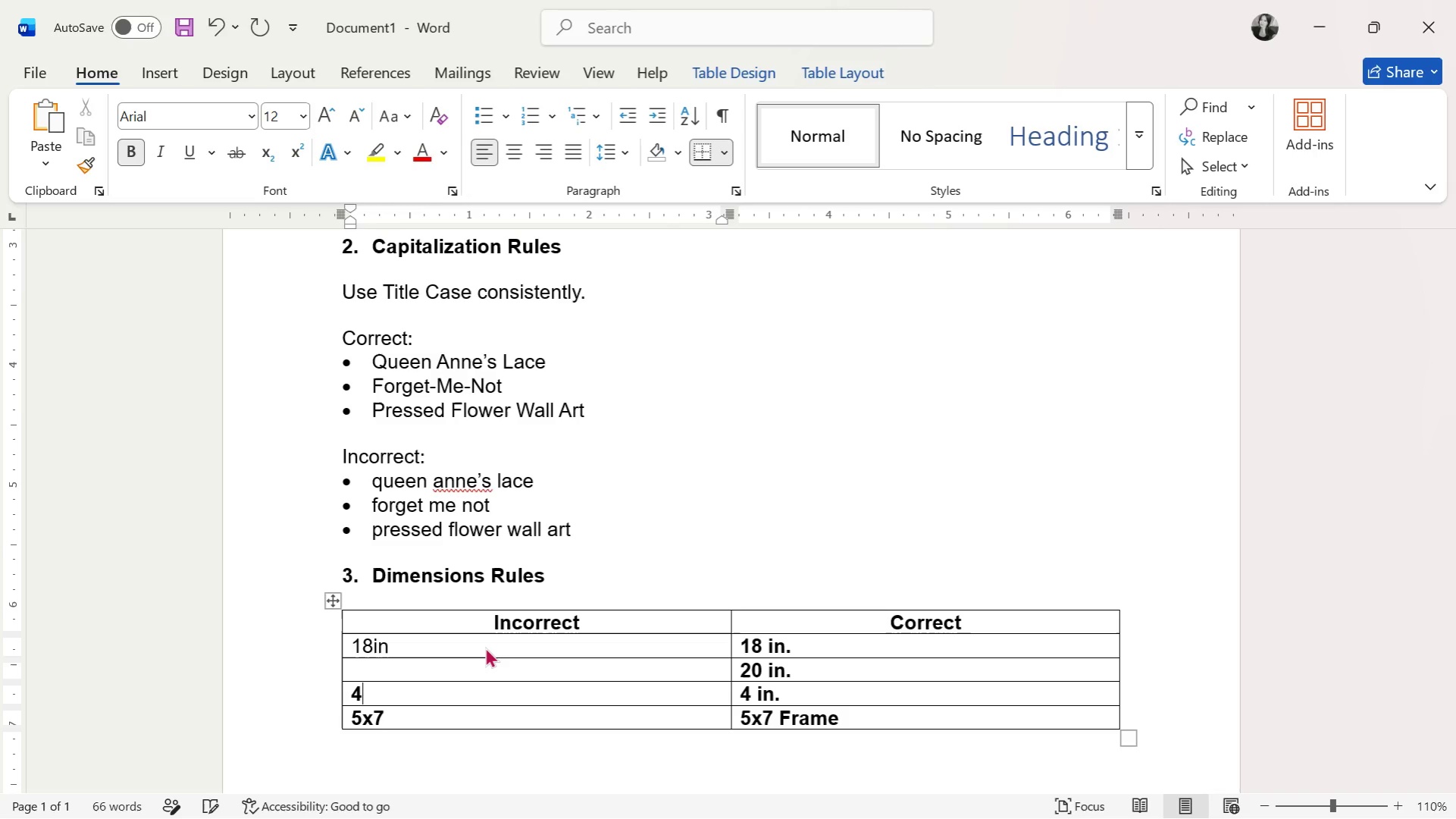 
key(Shift+Quote)
 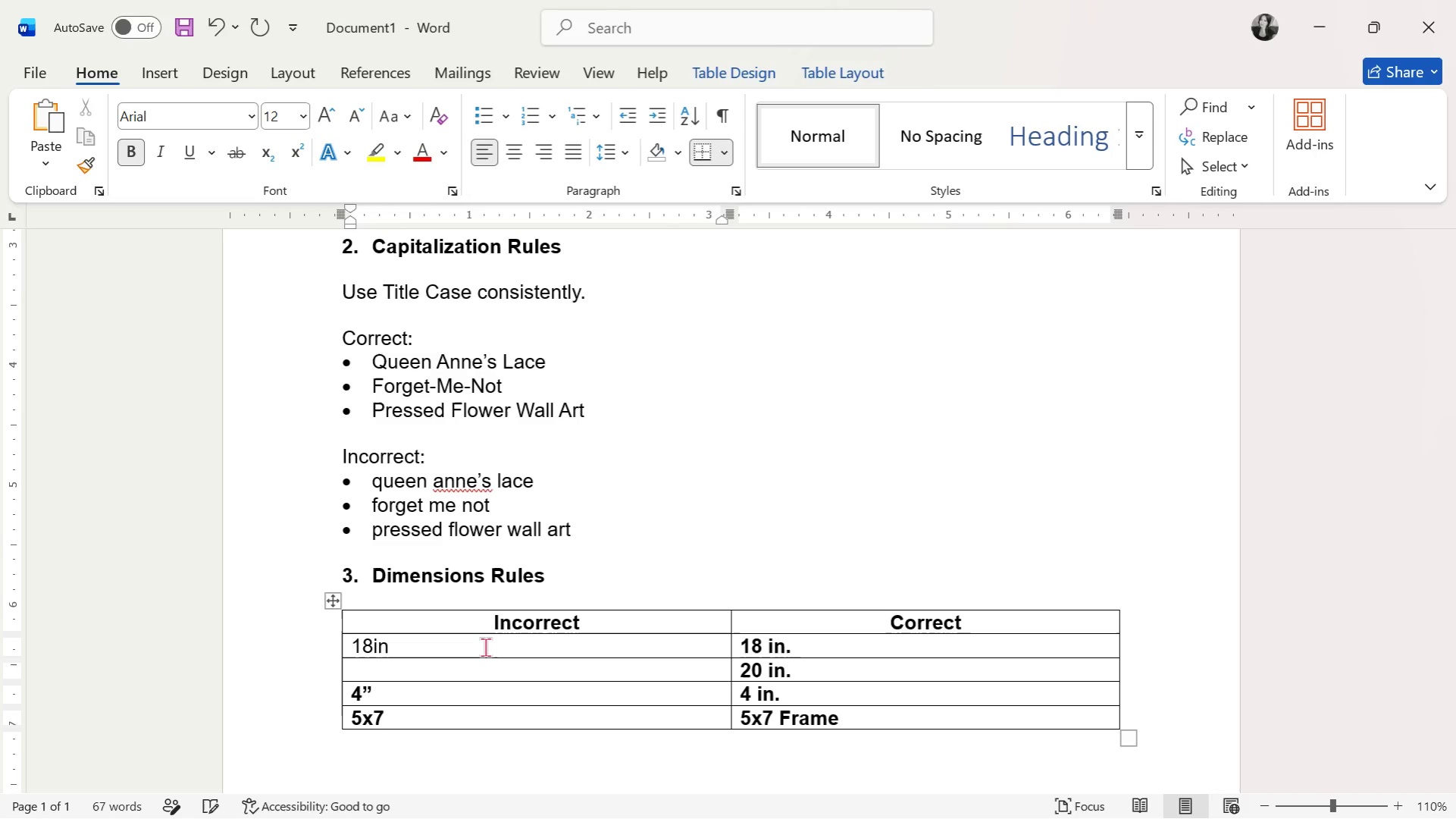 
key(ArrowUp)
 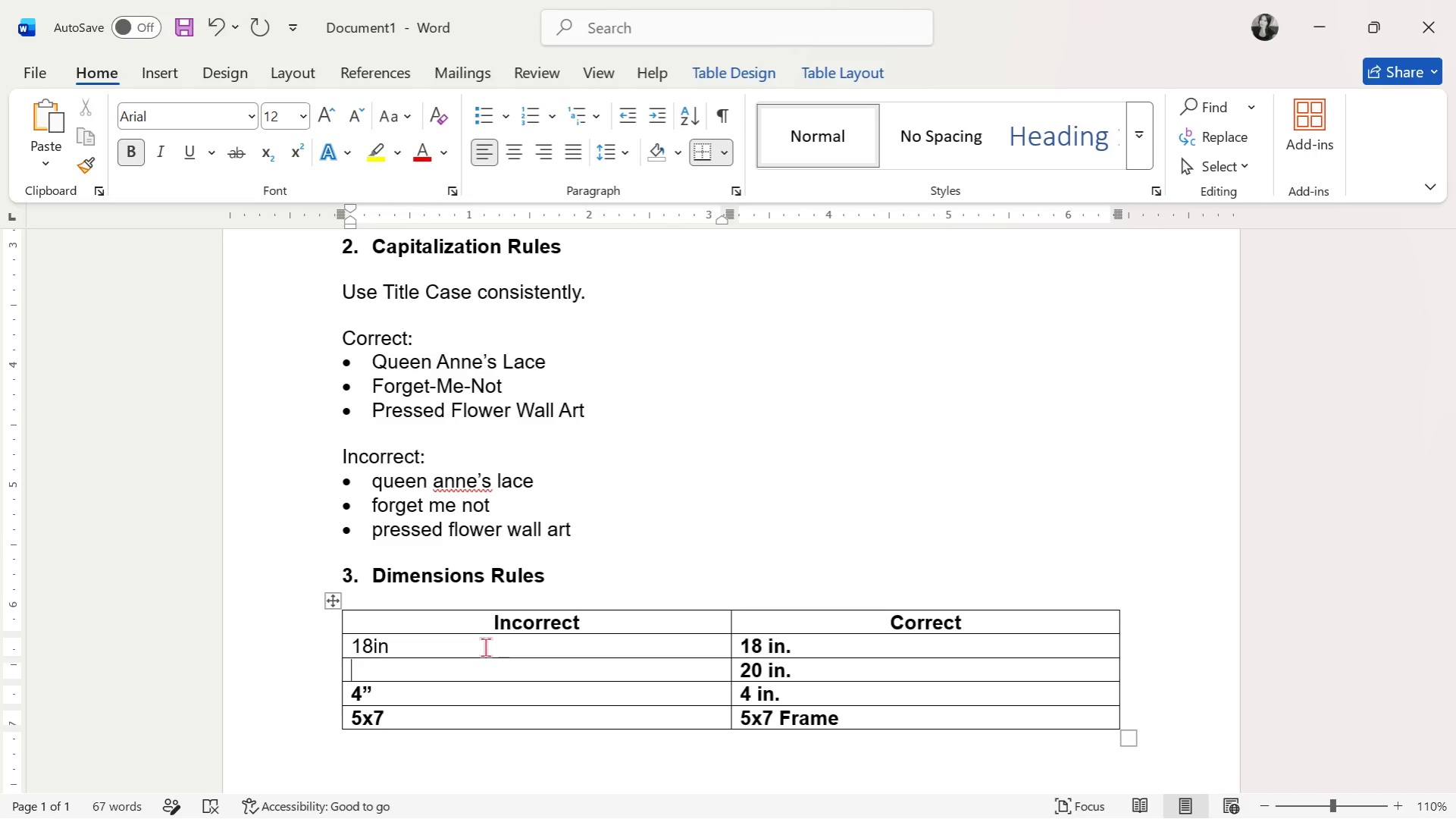 
type(2o )
key(Backspace)
key(Backspace)
type(0 inch)
 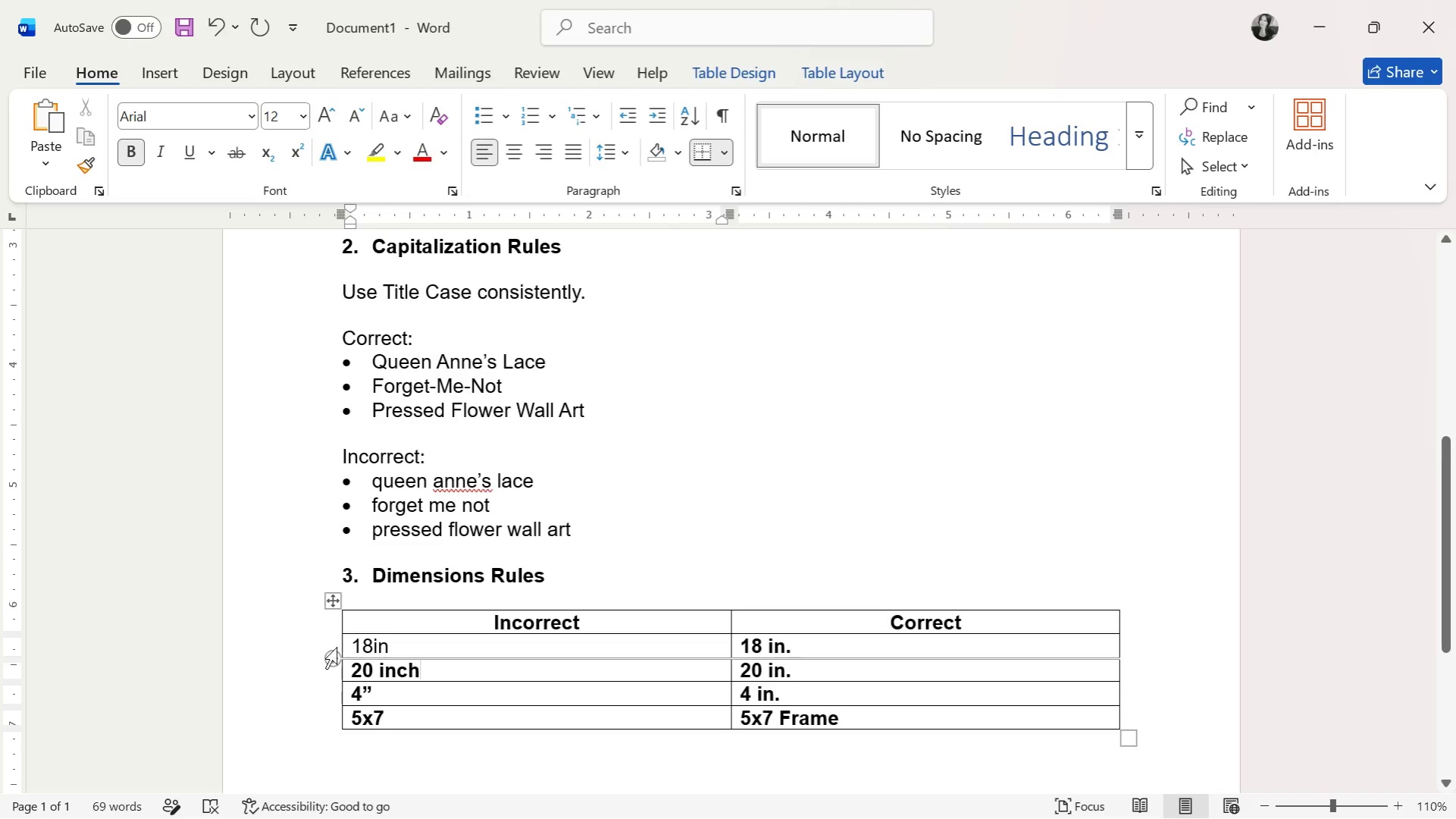 
left_click_drag(start_coordinate=[350, 645], to_coordinate=[784, 719])
 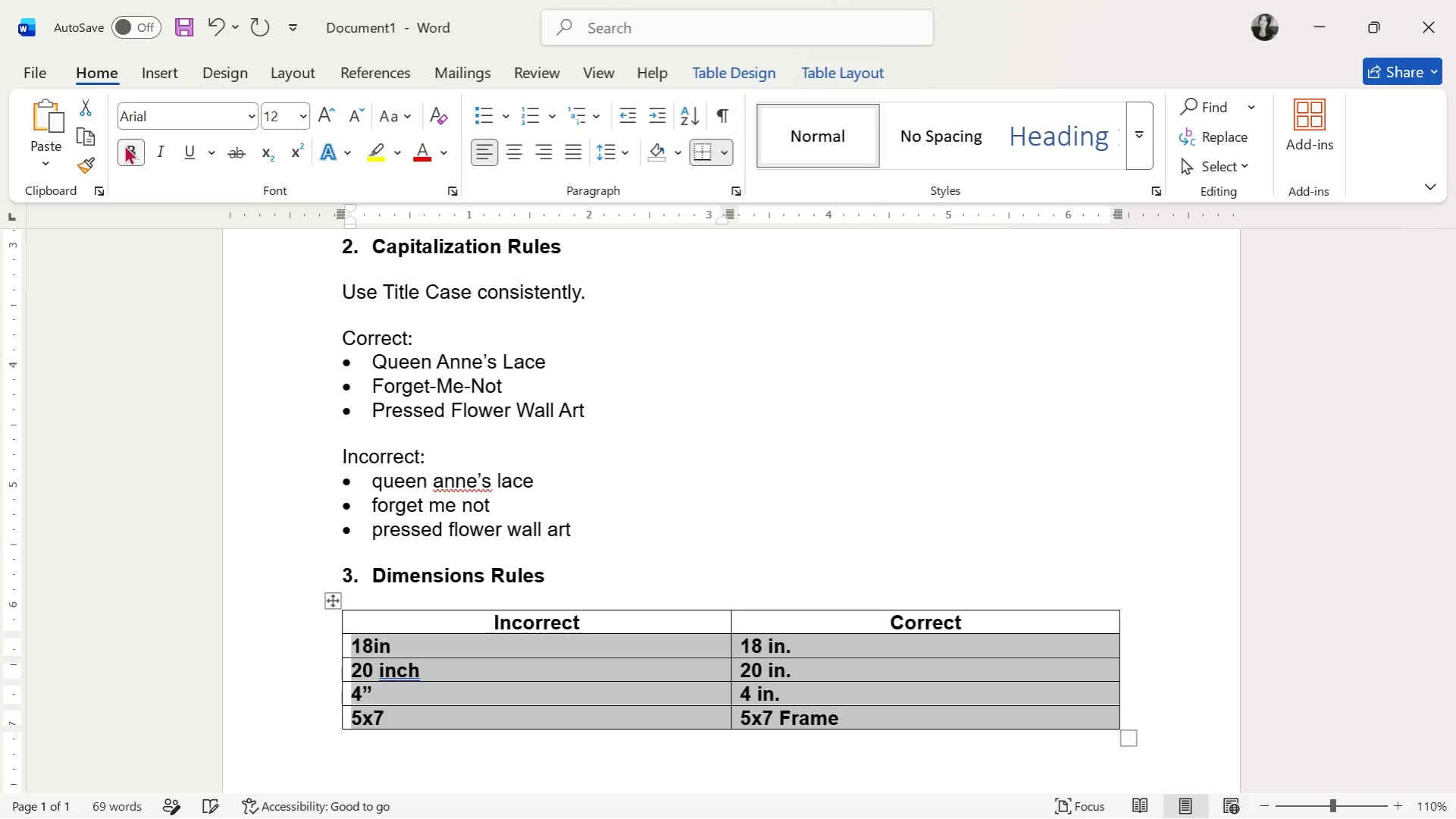 
double_click([125, 144])
 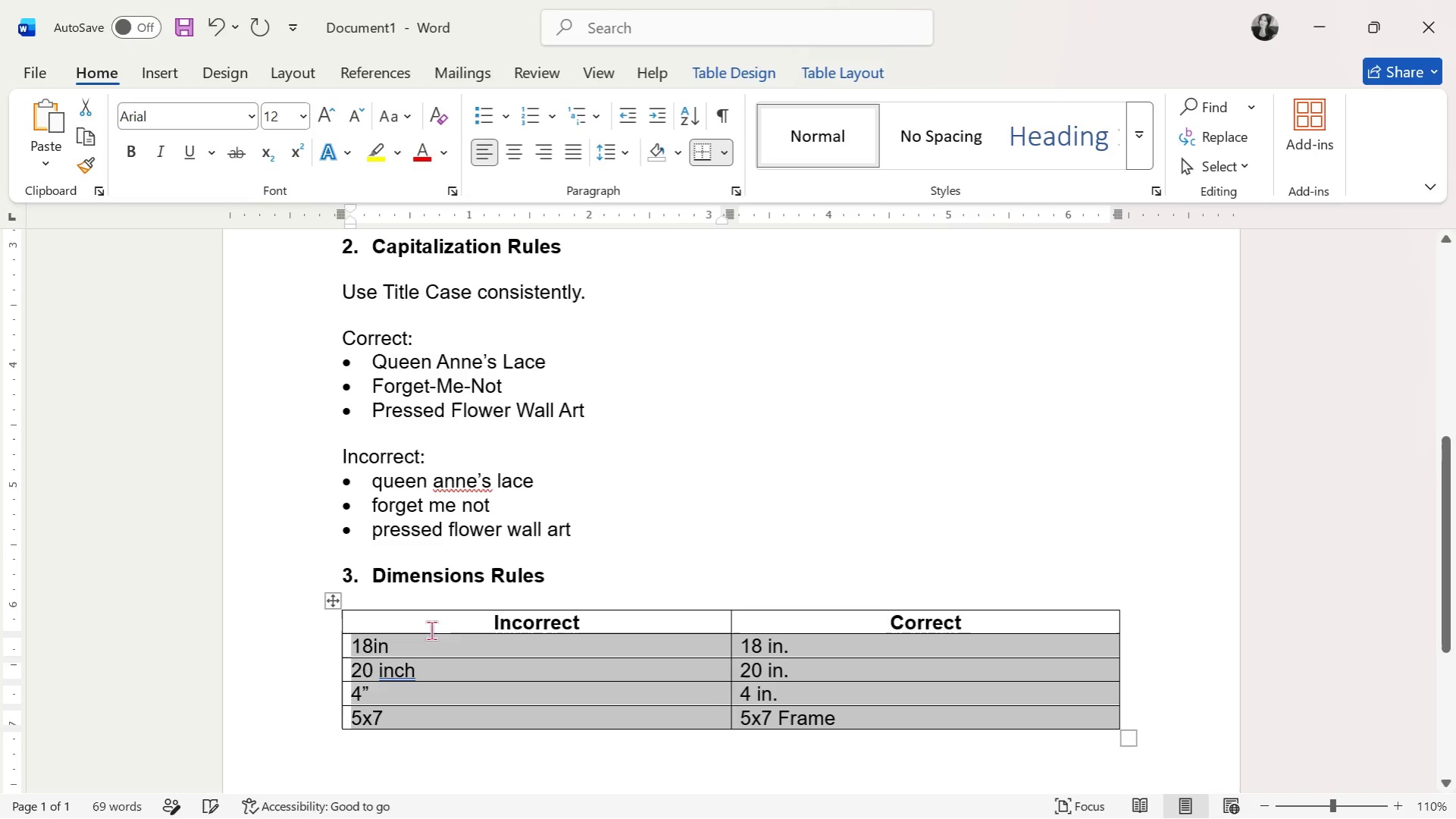 
left_click([439, 656])
 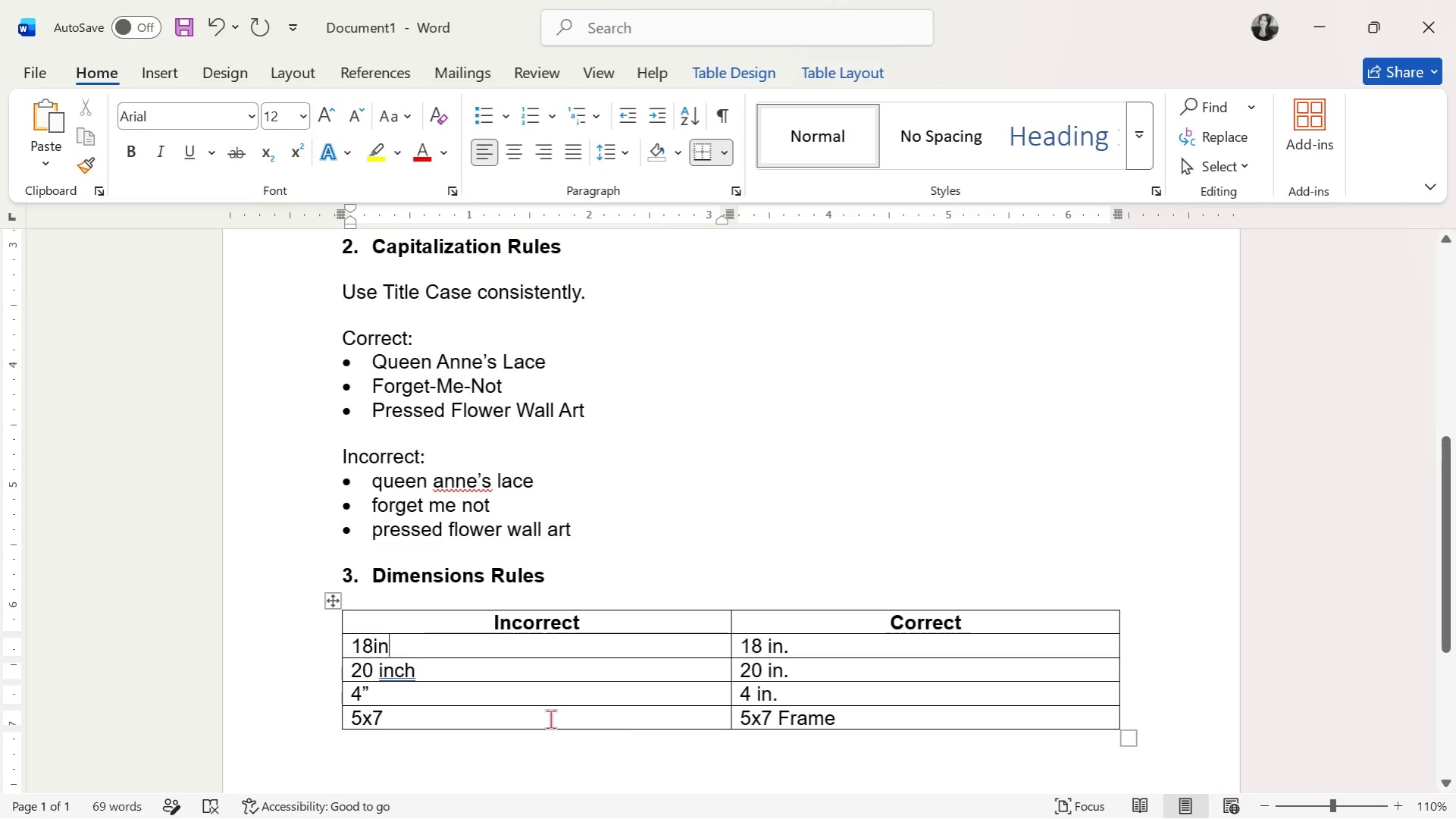 
left_click([560, 724])
 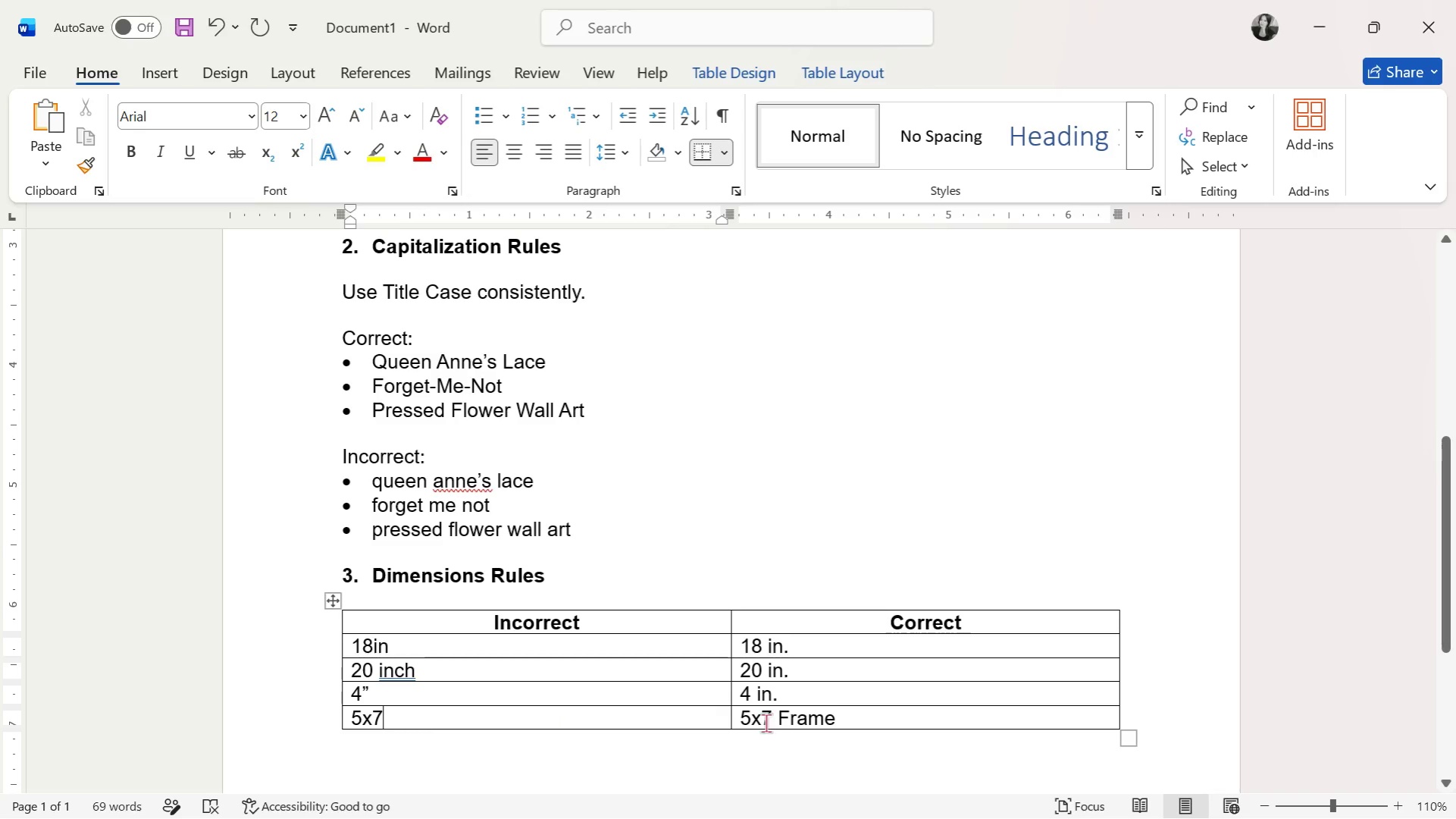 
double_click([784, 724])
 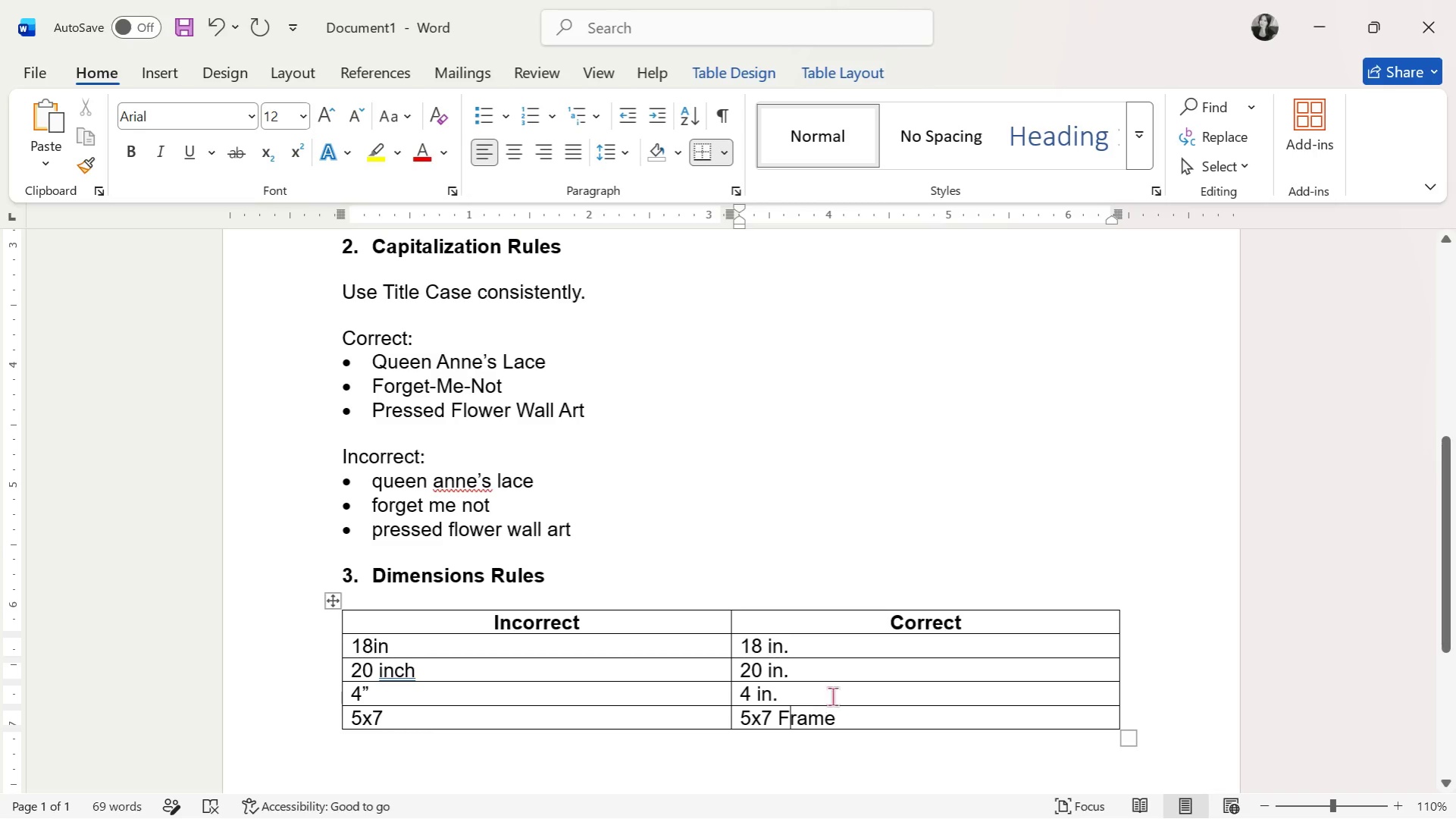 
triple_click([832, 696])
 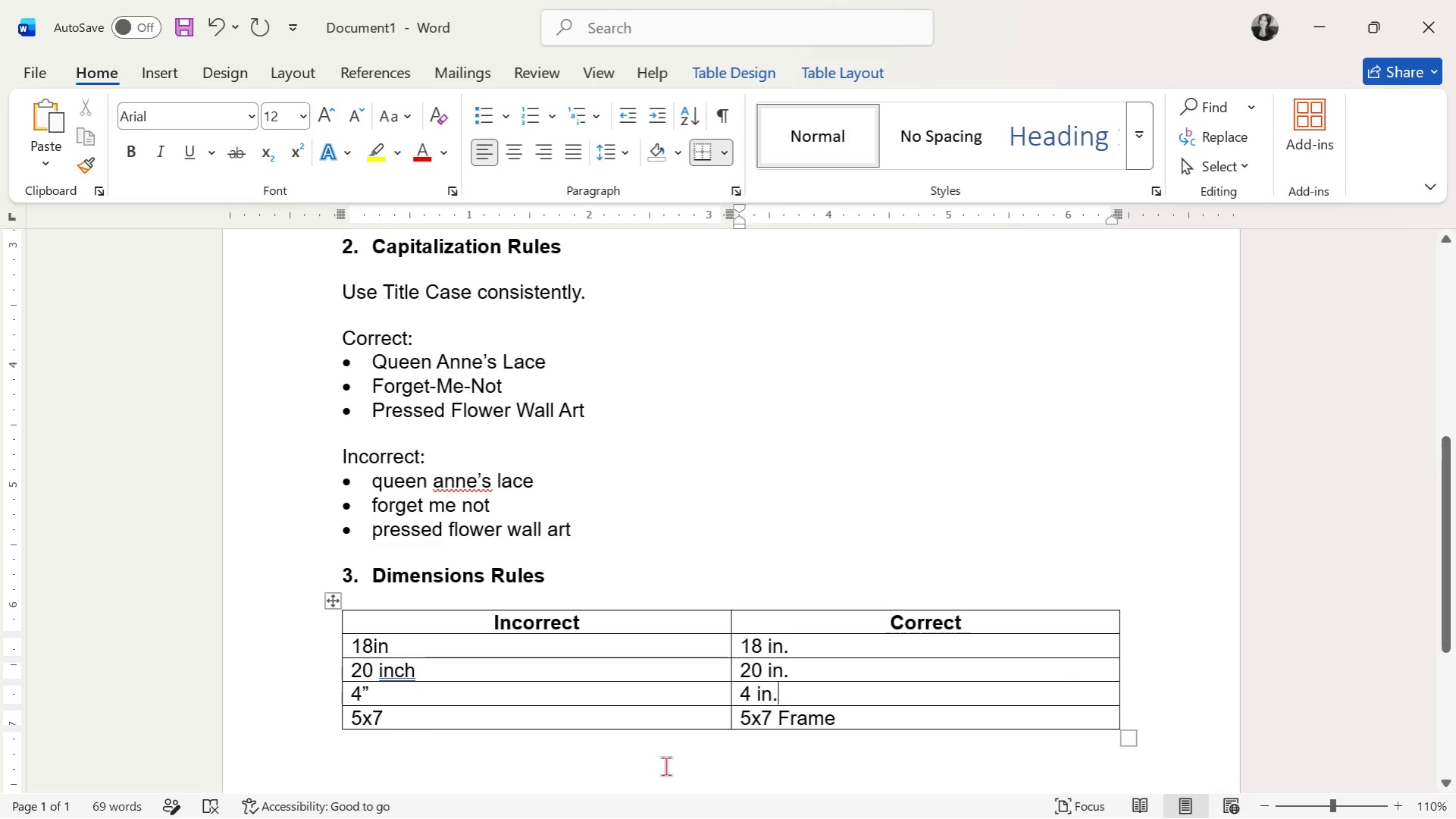 
scroll: coordinate [672, 755], scroll_direction: down, amount: 5.0
 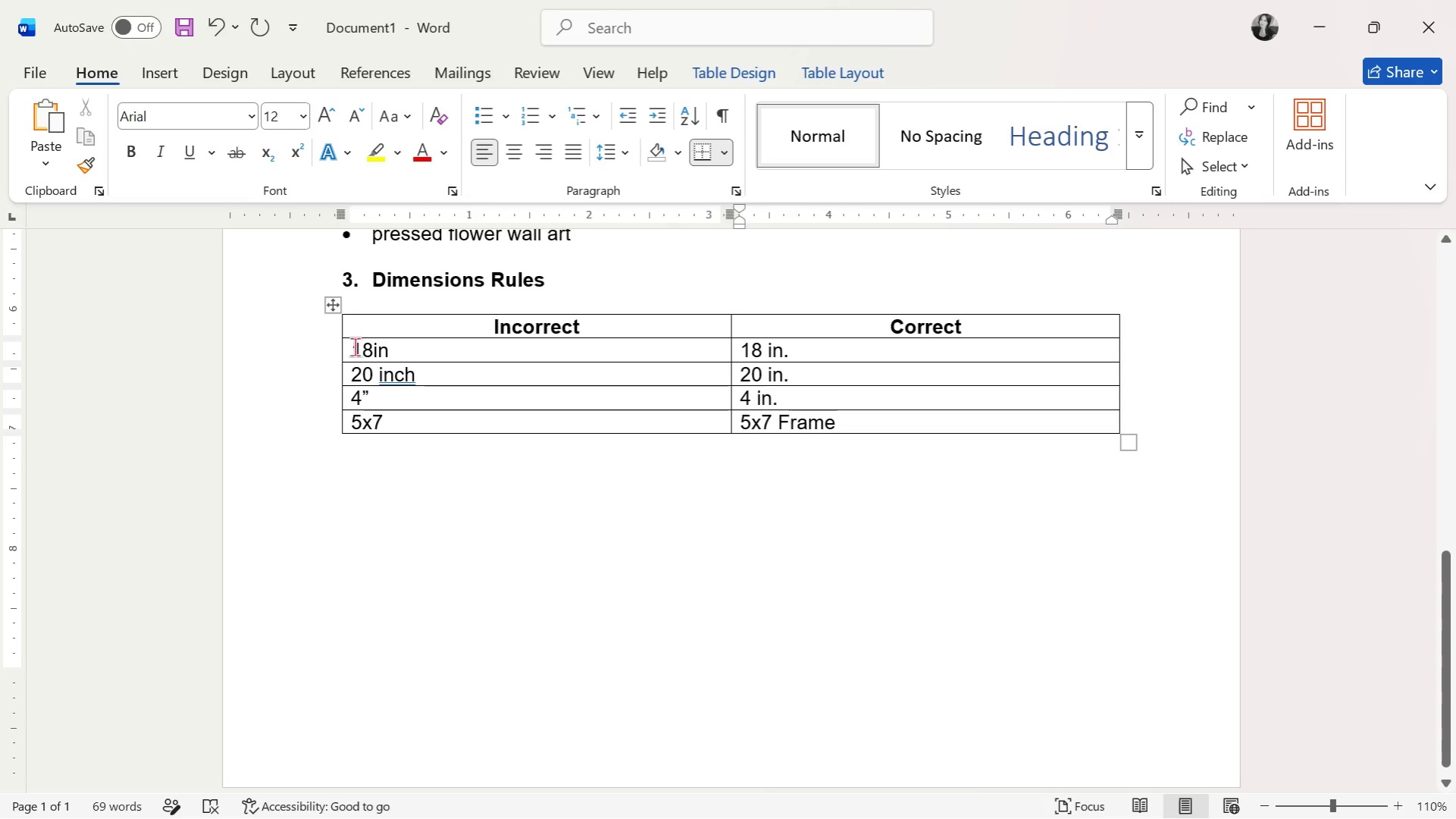 
left_click_drag(start_coordinate=[352, 345], to_coordinate=[741, 411])
 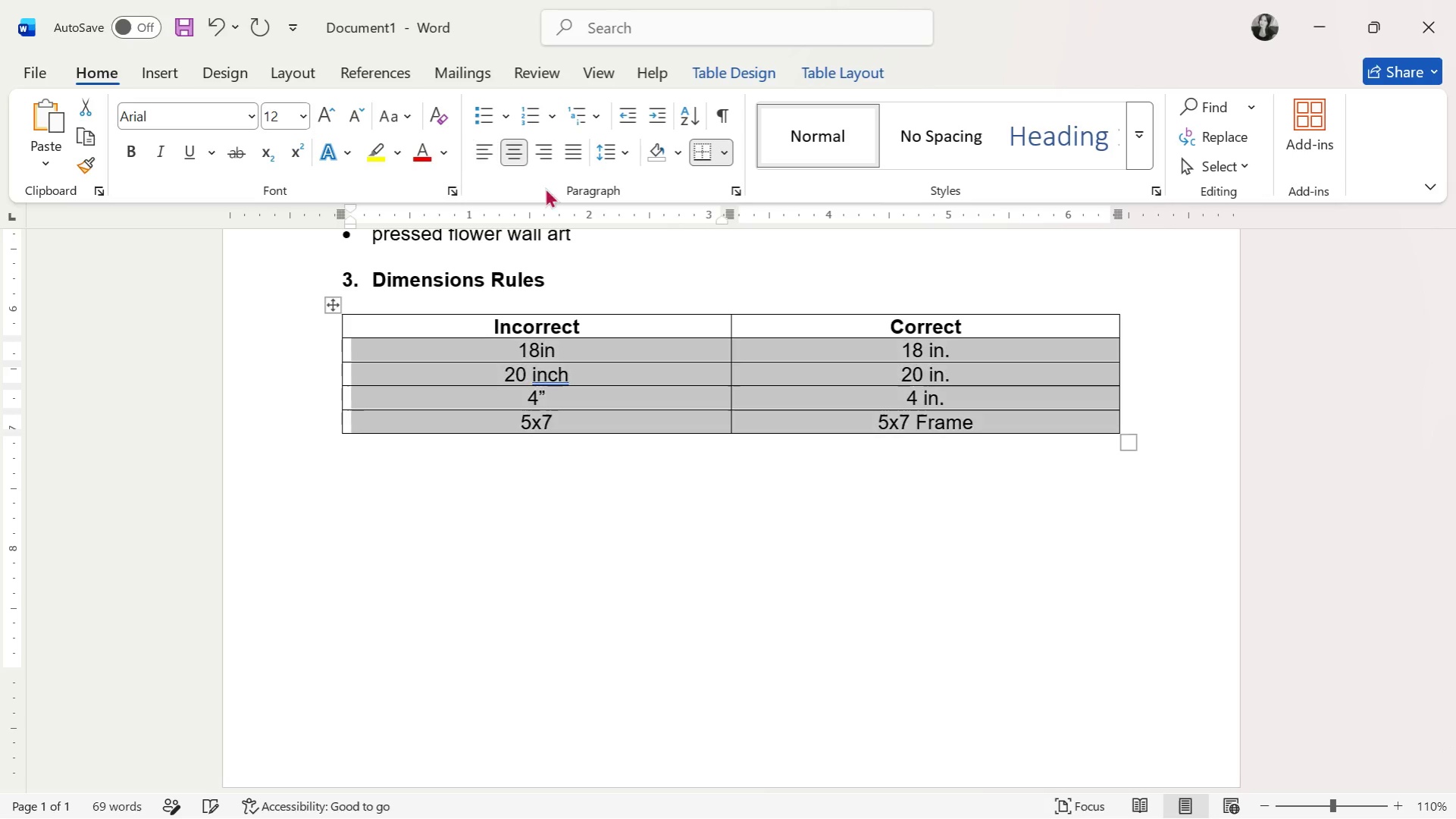 
double_click([553, 516])
 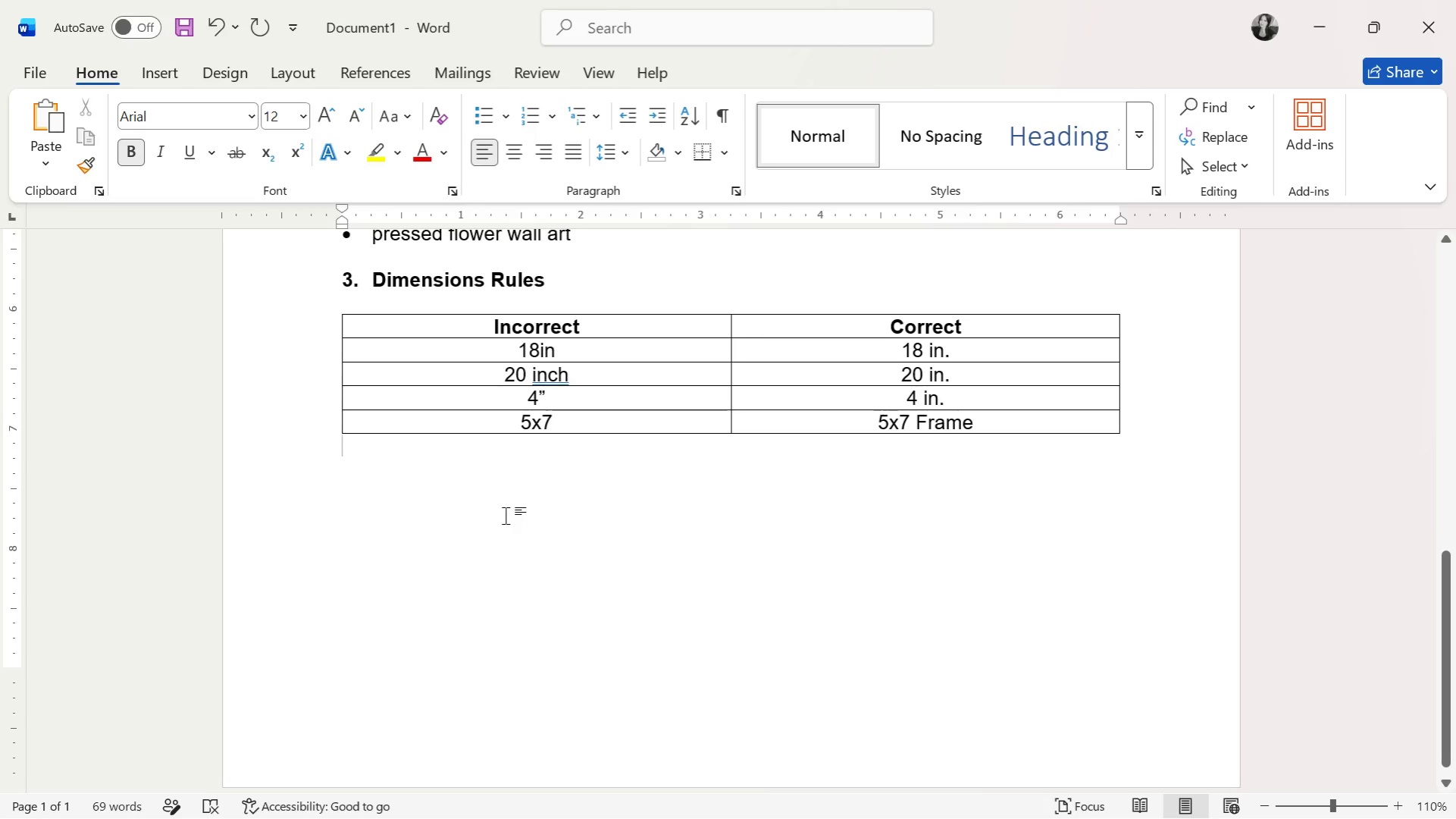 
key(Enter)
 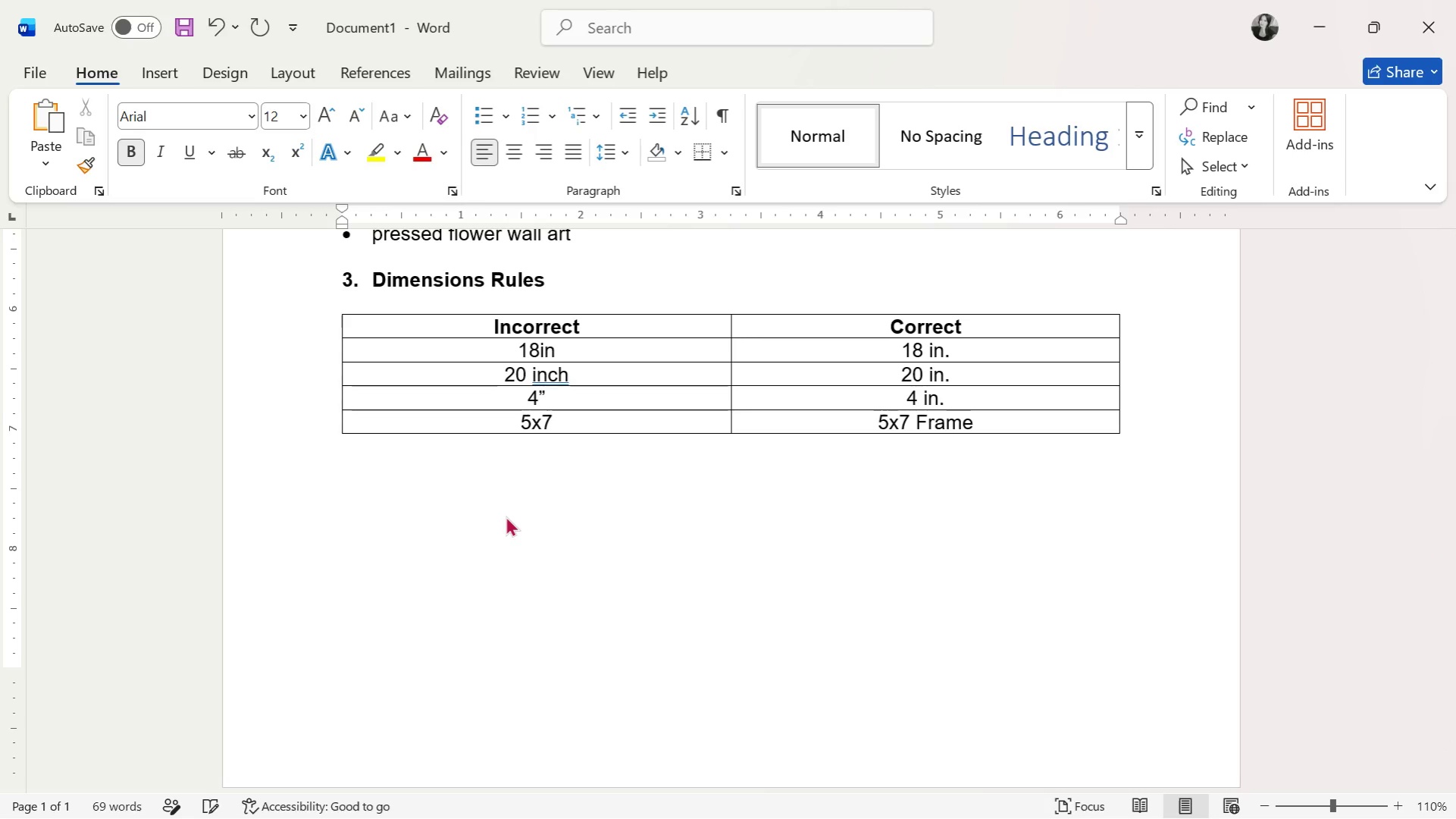 
type(4. Material Formatting Rules)
 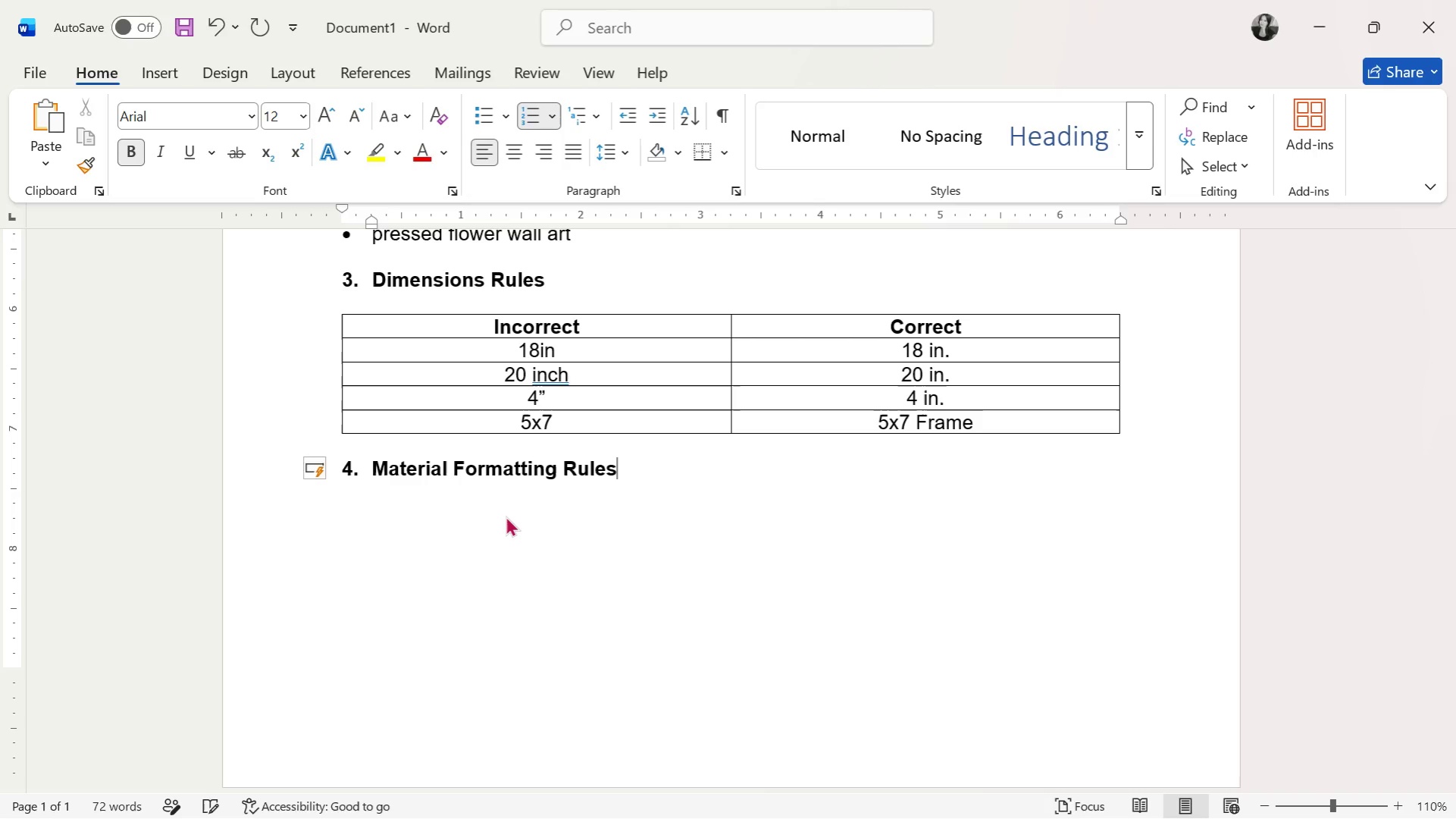 
key(Enter)
 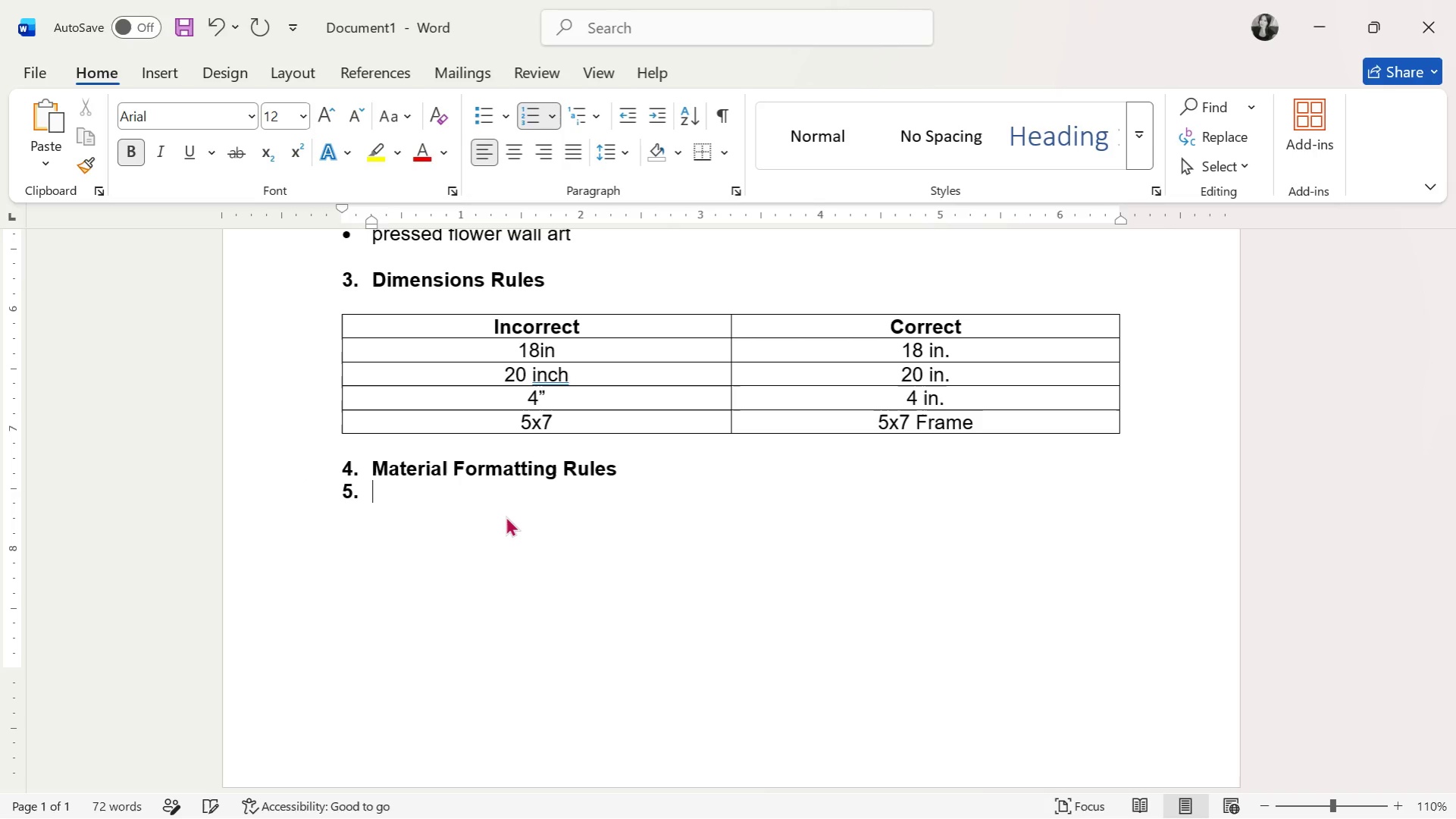 
key(Enter)
 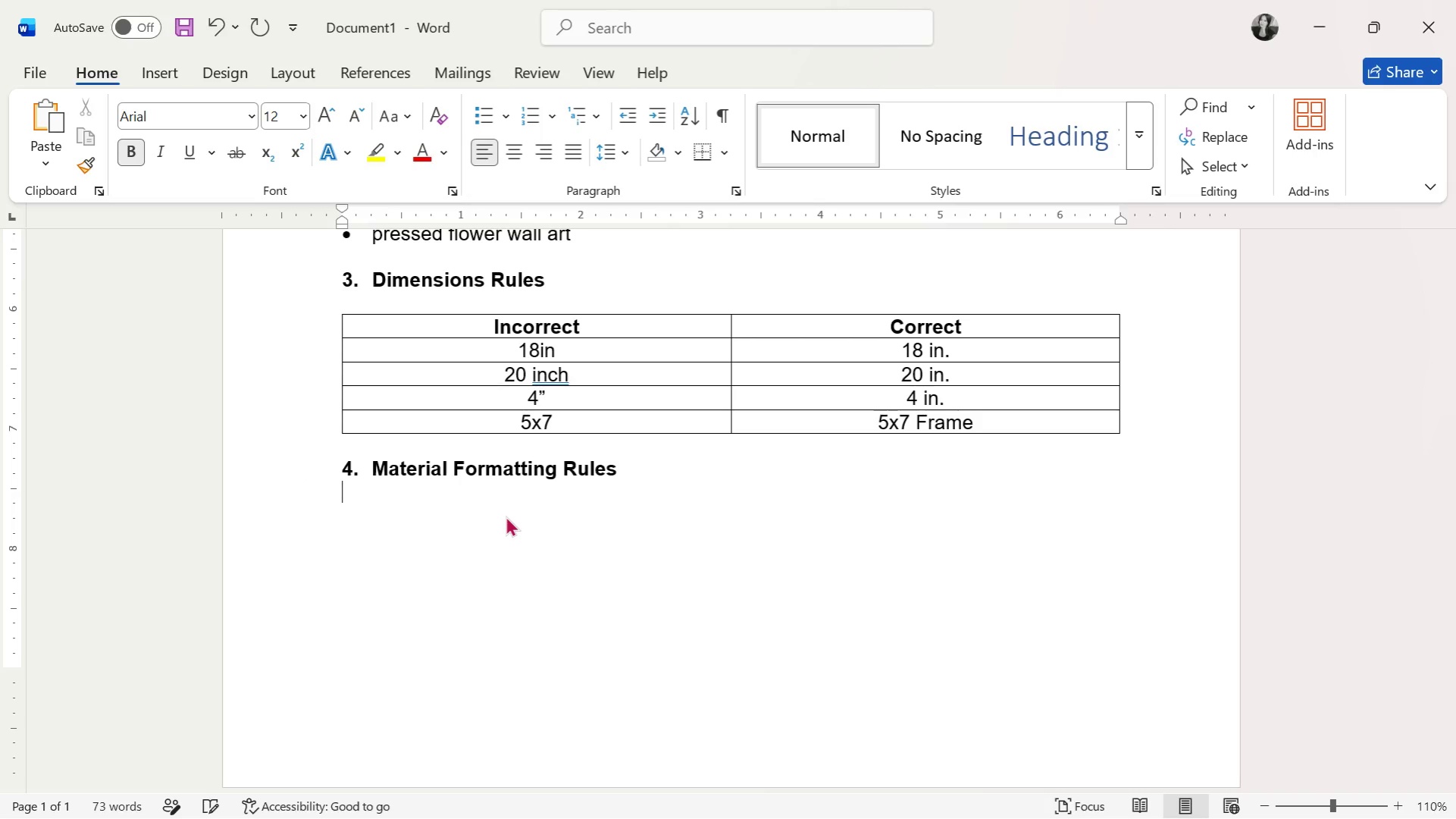 
key(Enter)
 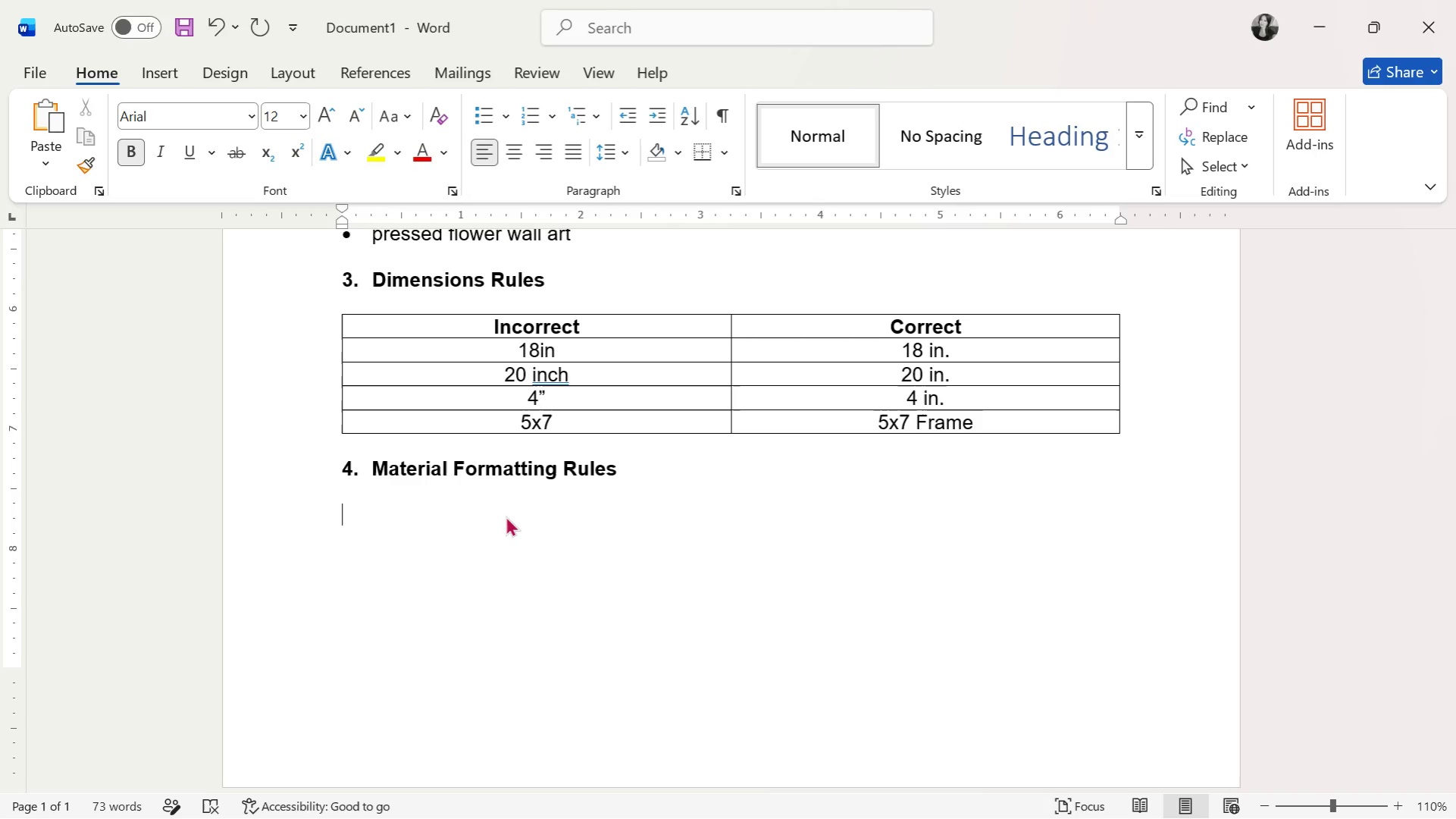 
wait(45.31)
 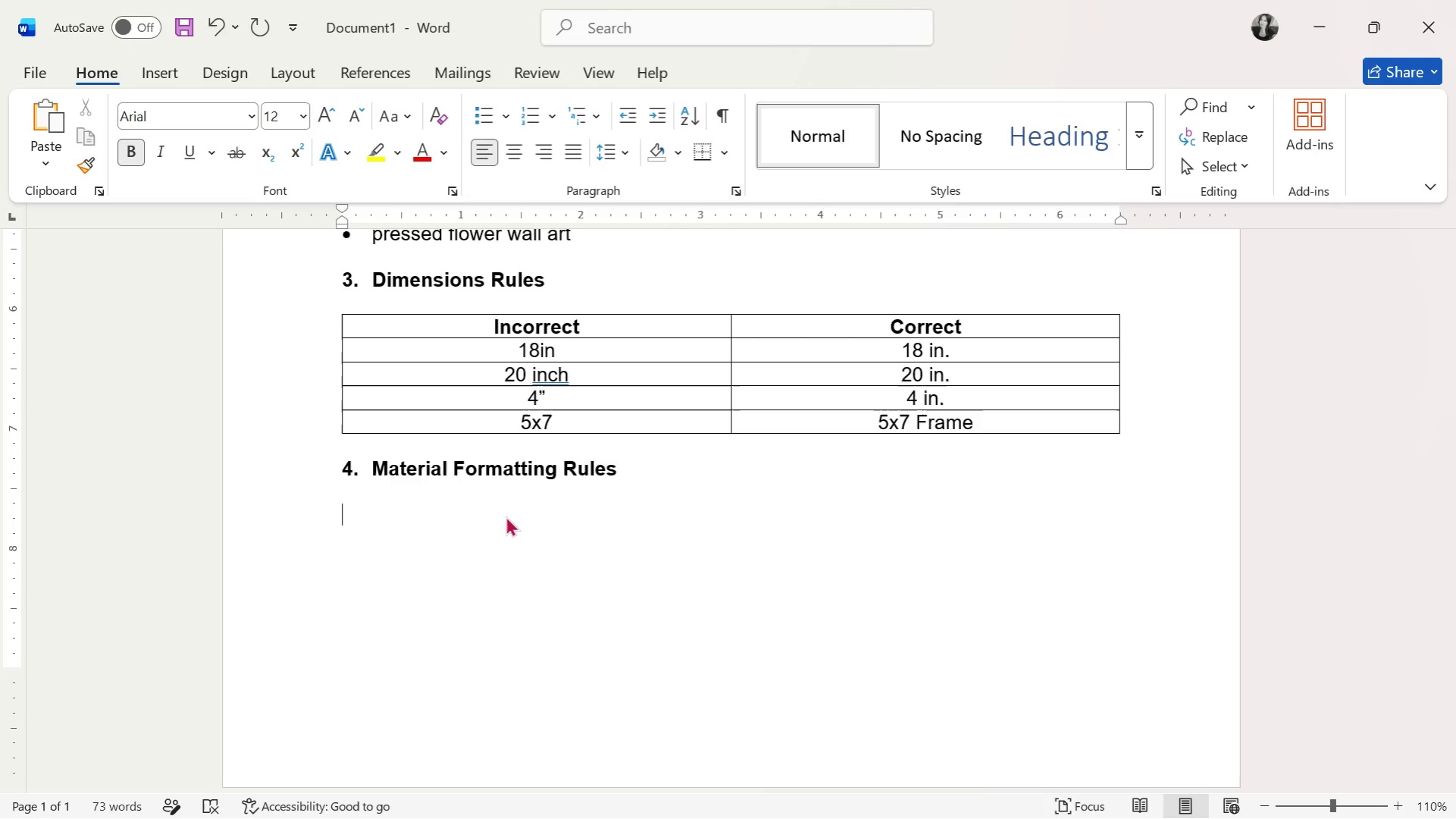 
key(CapsLock)
 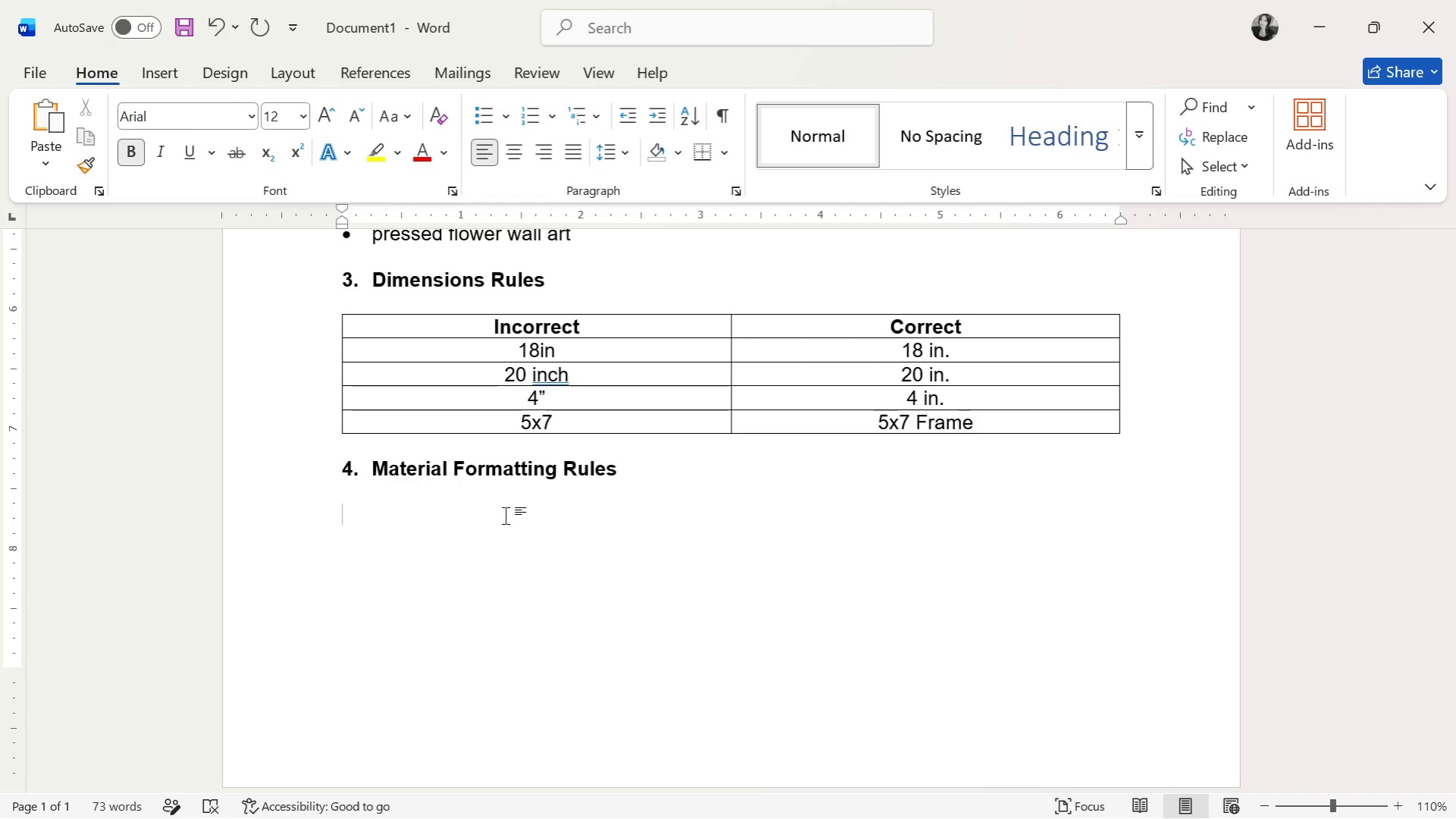 
key(A)
 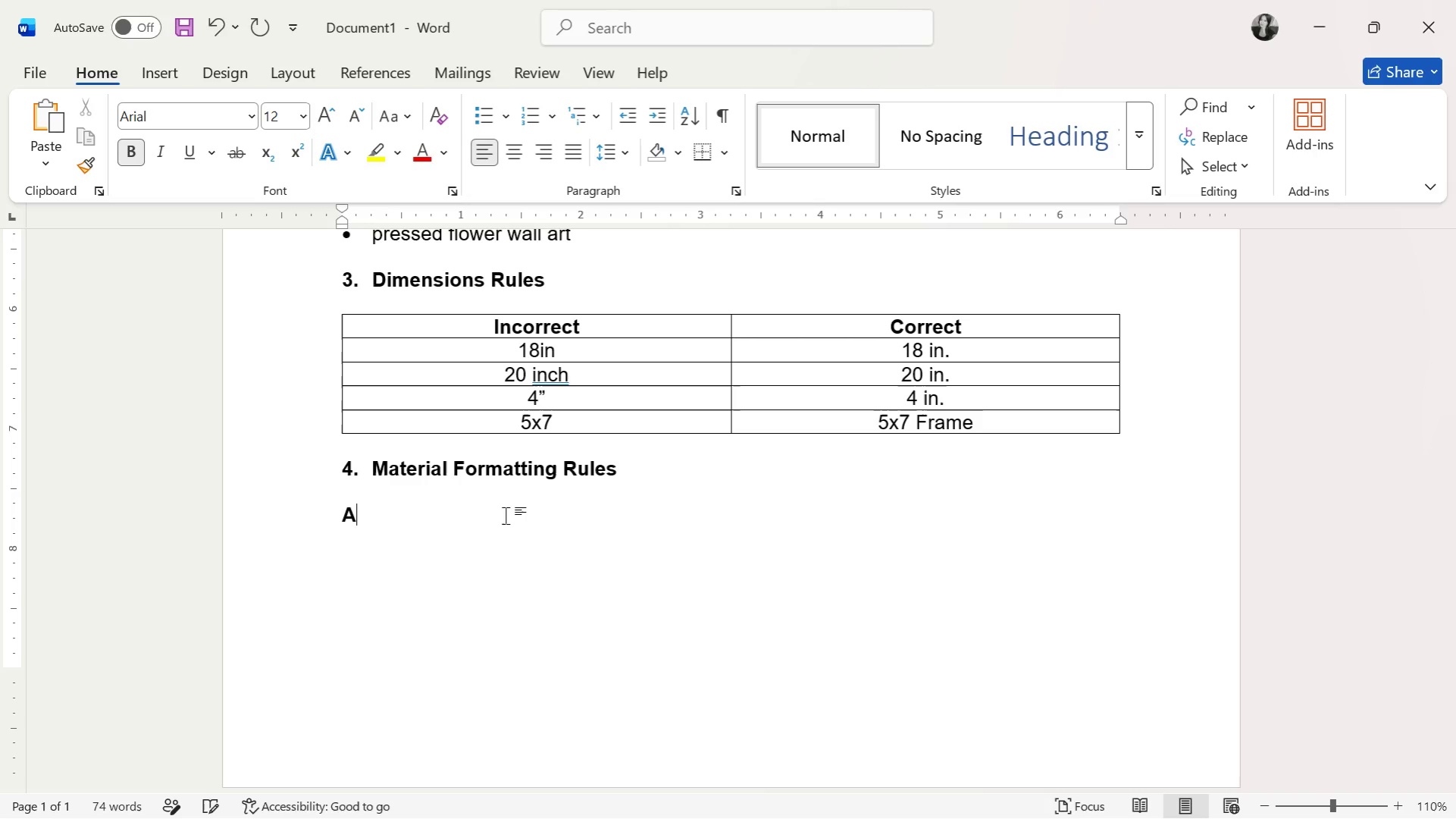 
key(Backspace)
 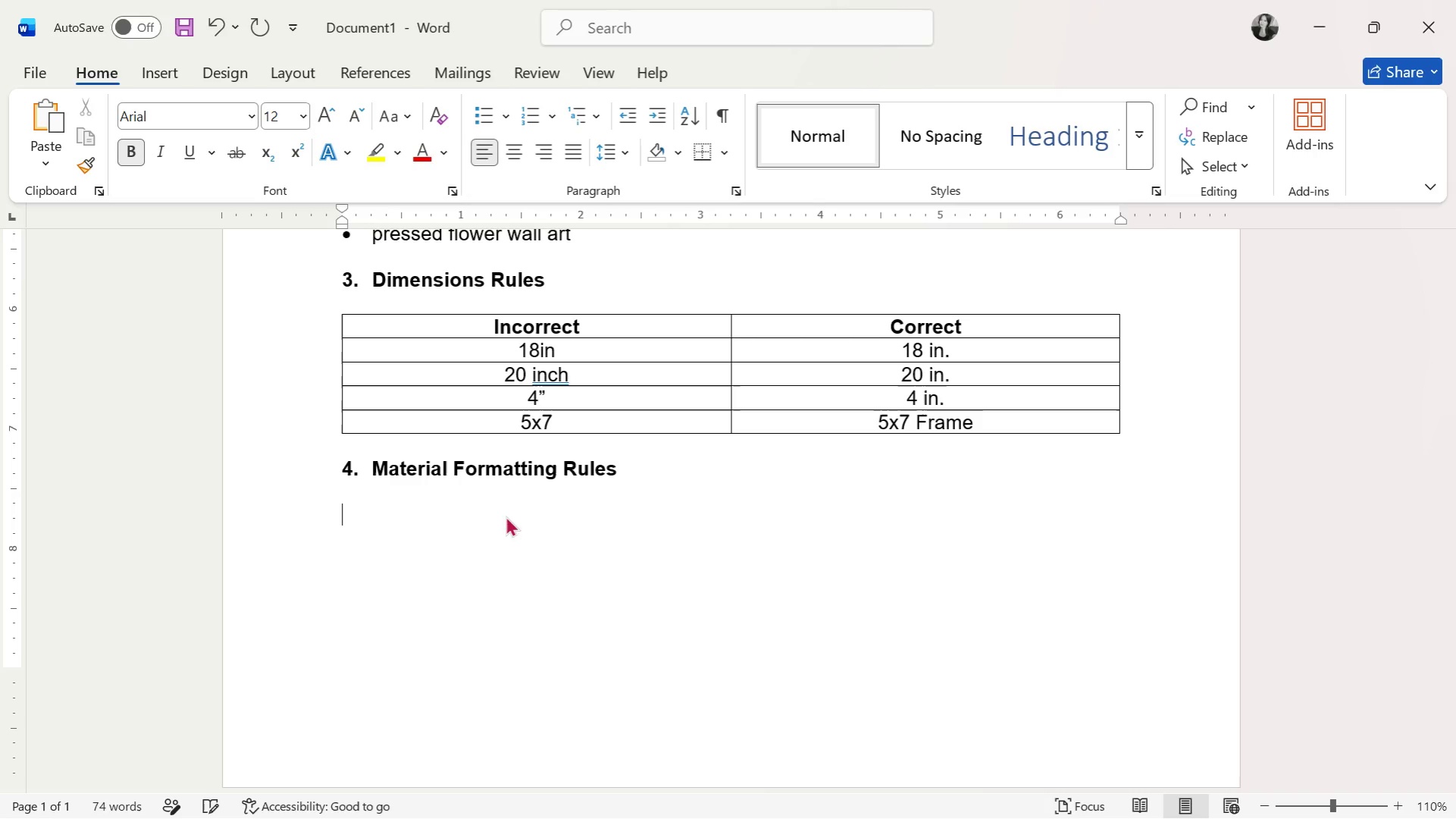 
key(Control+ControlLeft)
 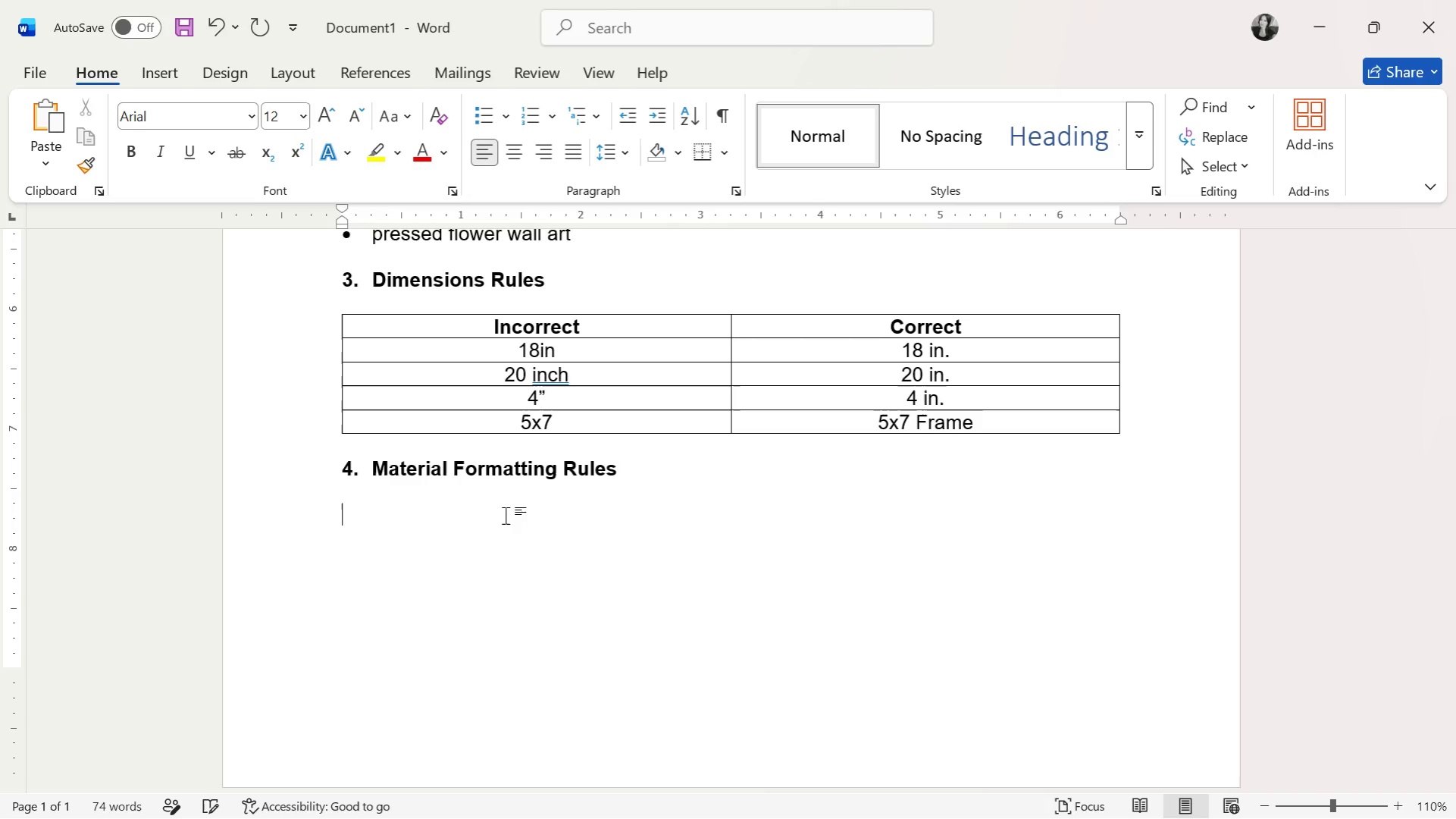 
key(Control+B)
 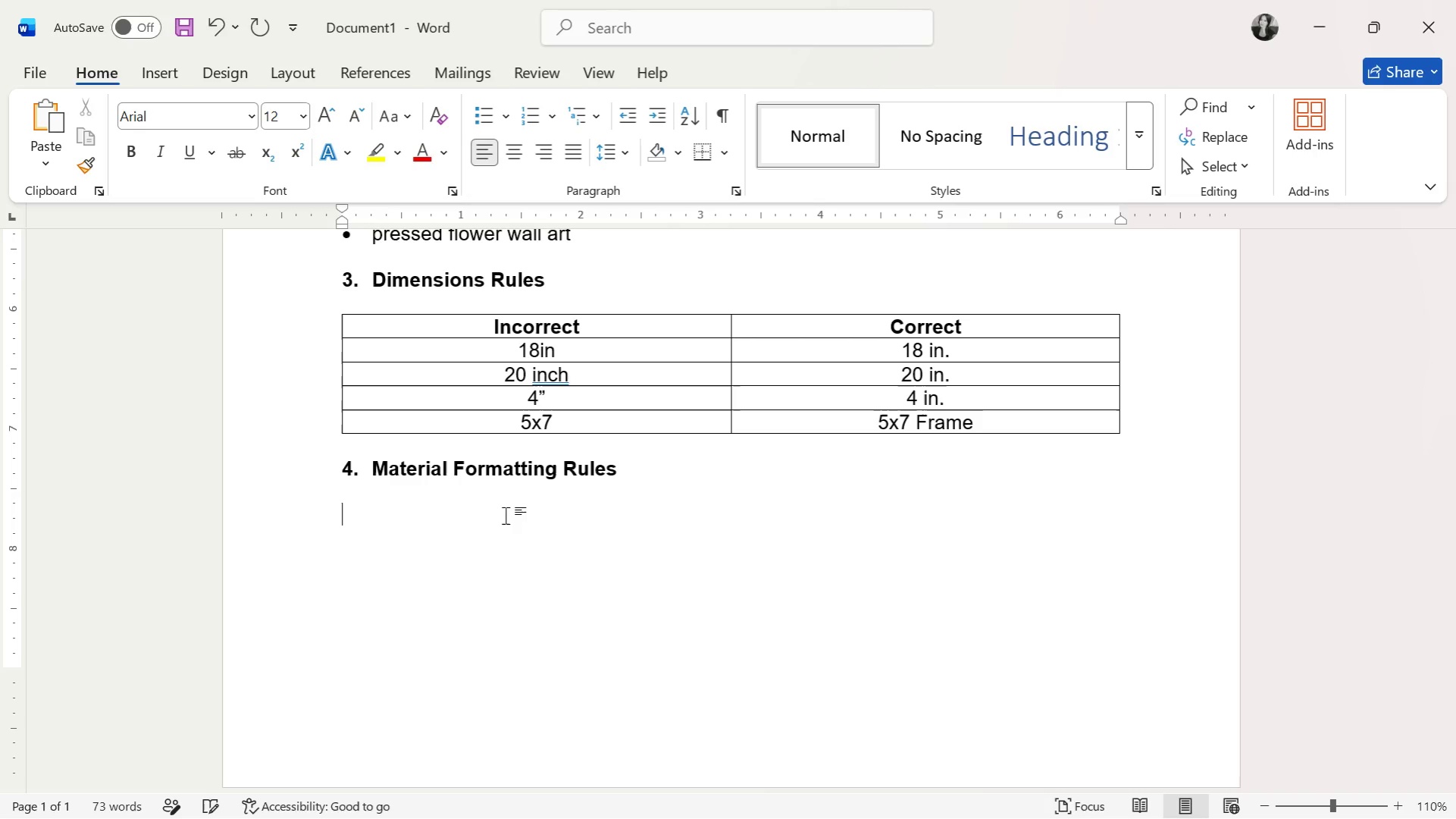 
type(aP)
key(Backspace)
key(Backspace)
type(Aop)
key(Backspace)
key(Backspace)
type(pproved finishes:)
 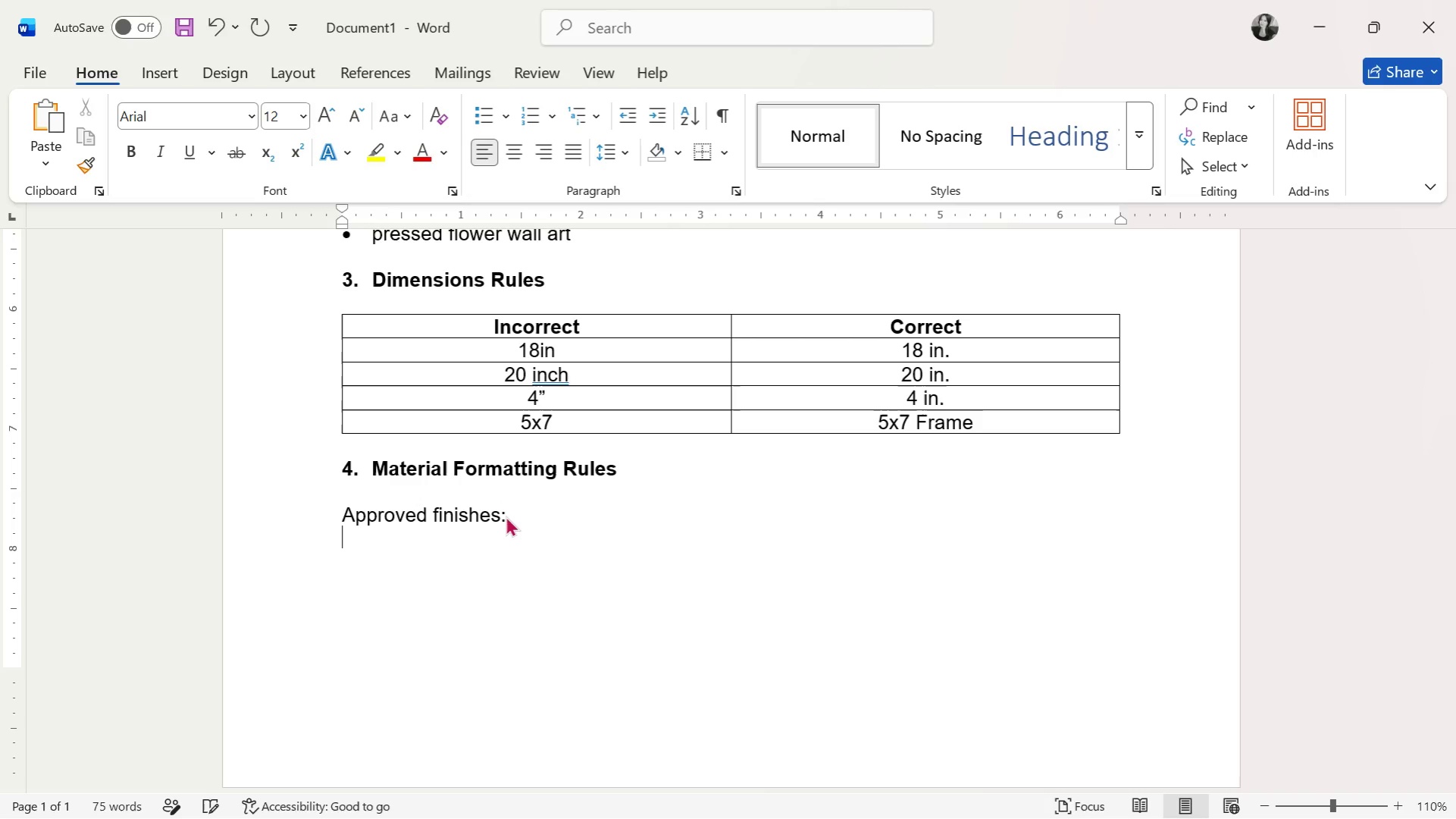 
 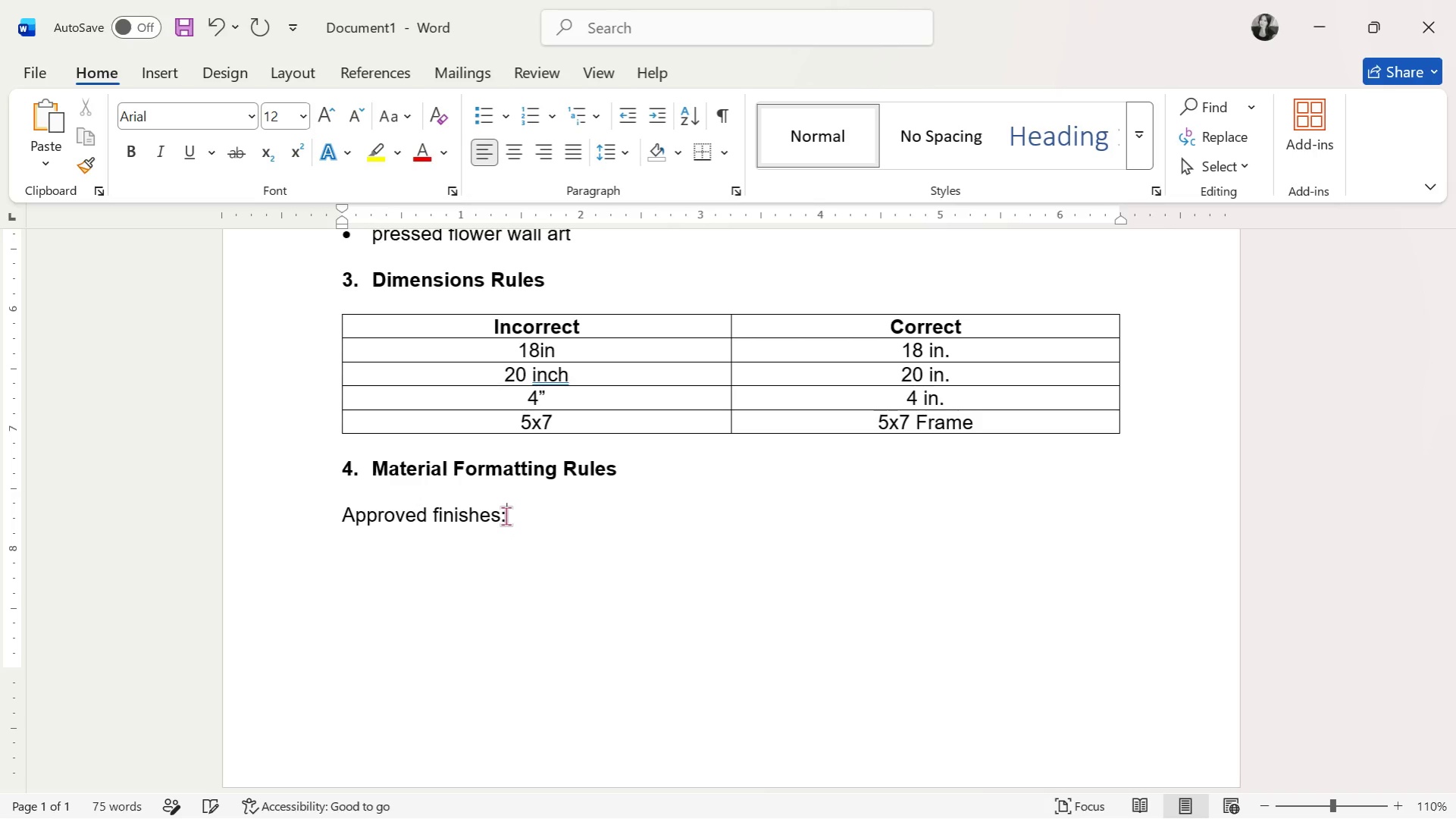 
key(Enter)
 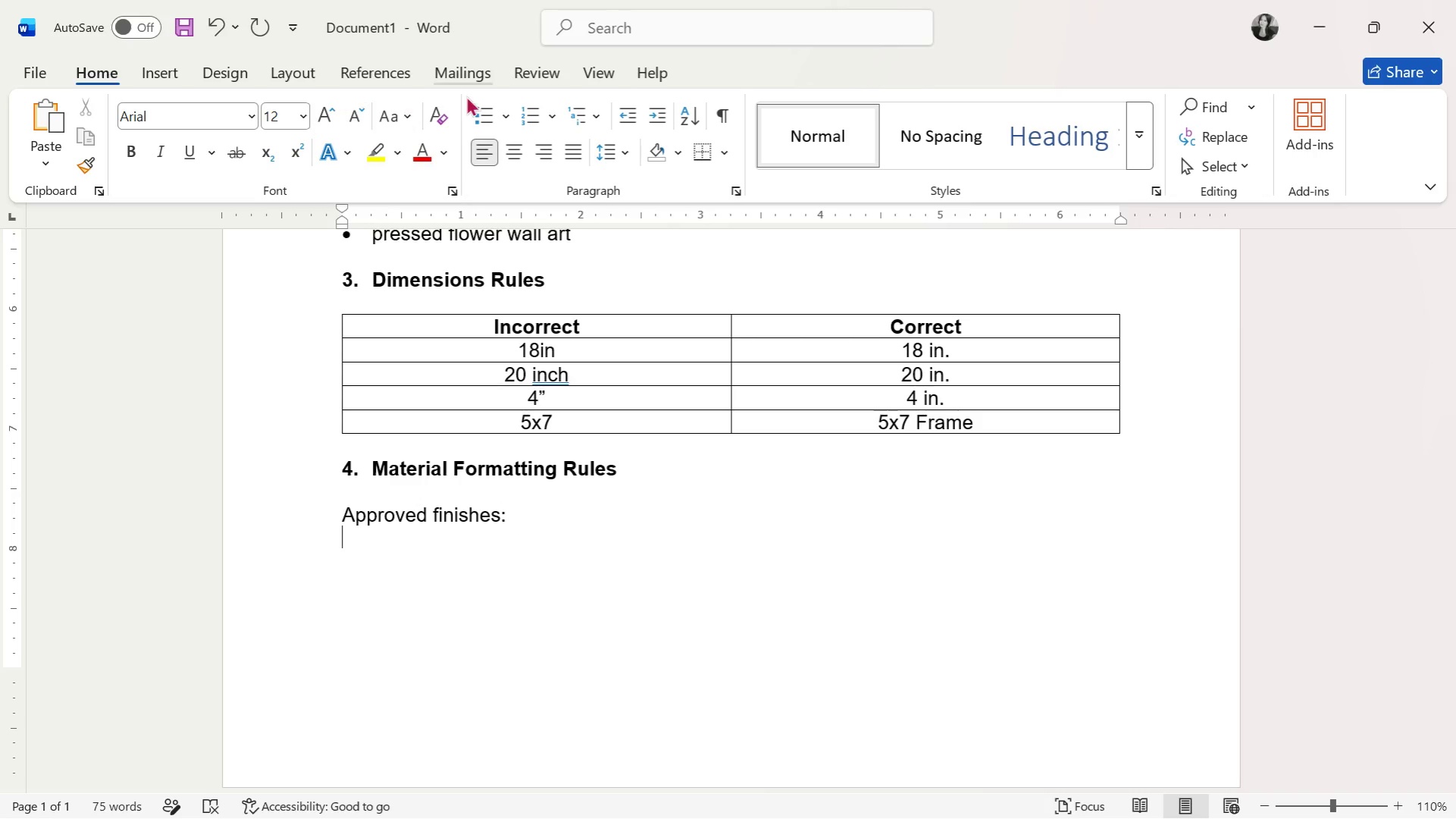 
left_click([484, 115])
 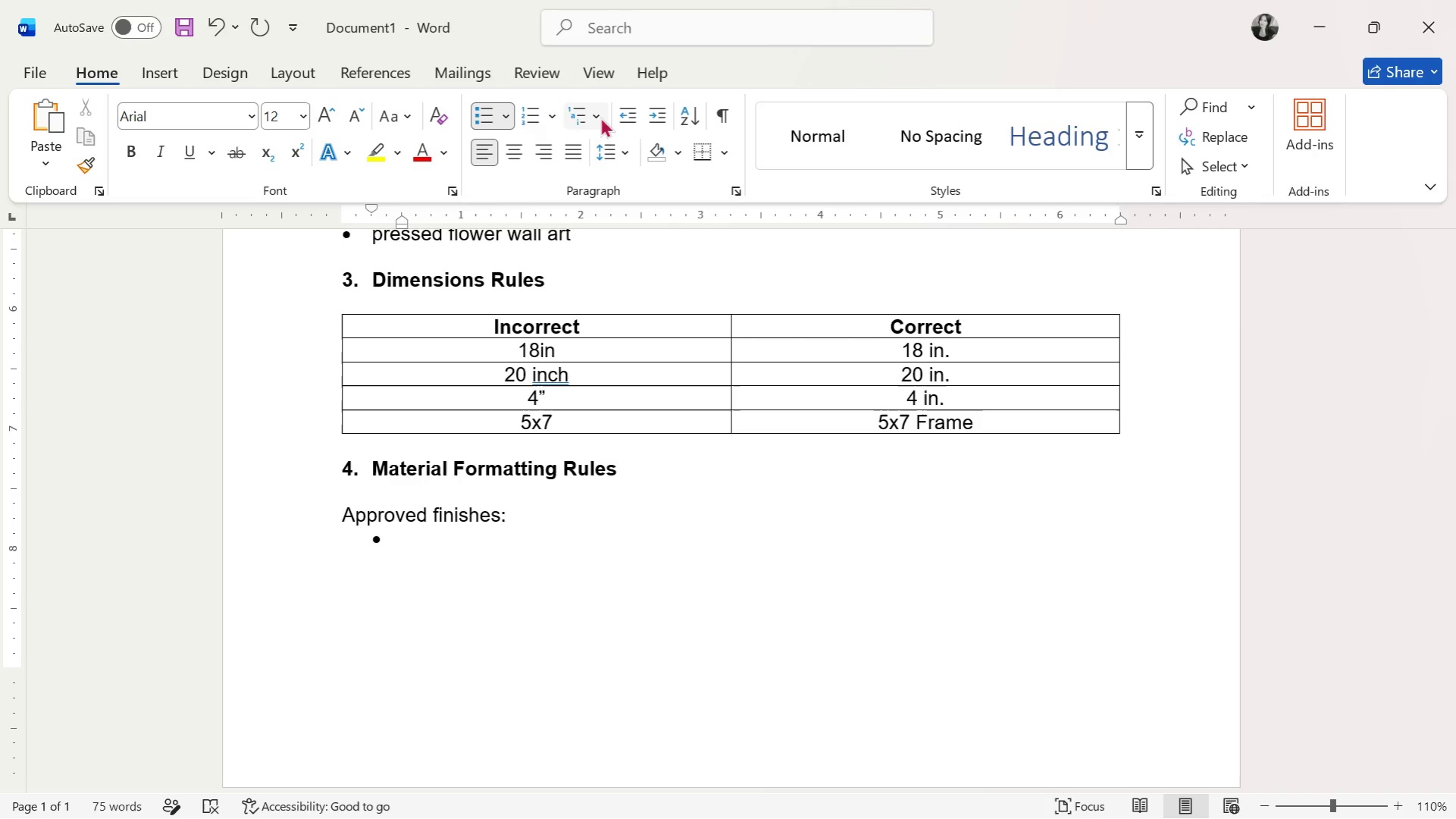 
left_click([631, 115])
 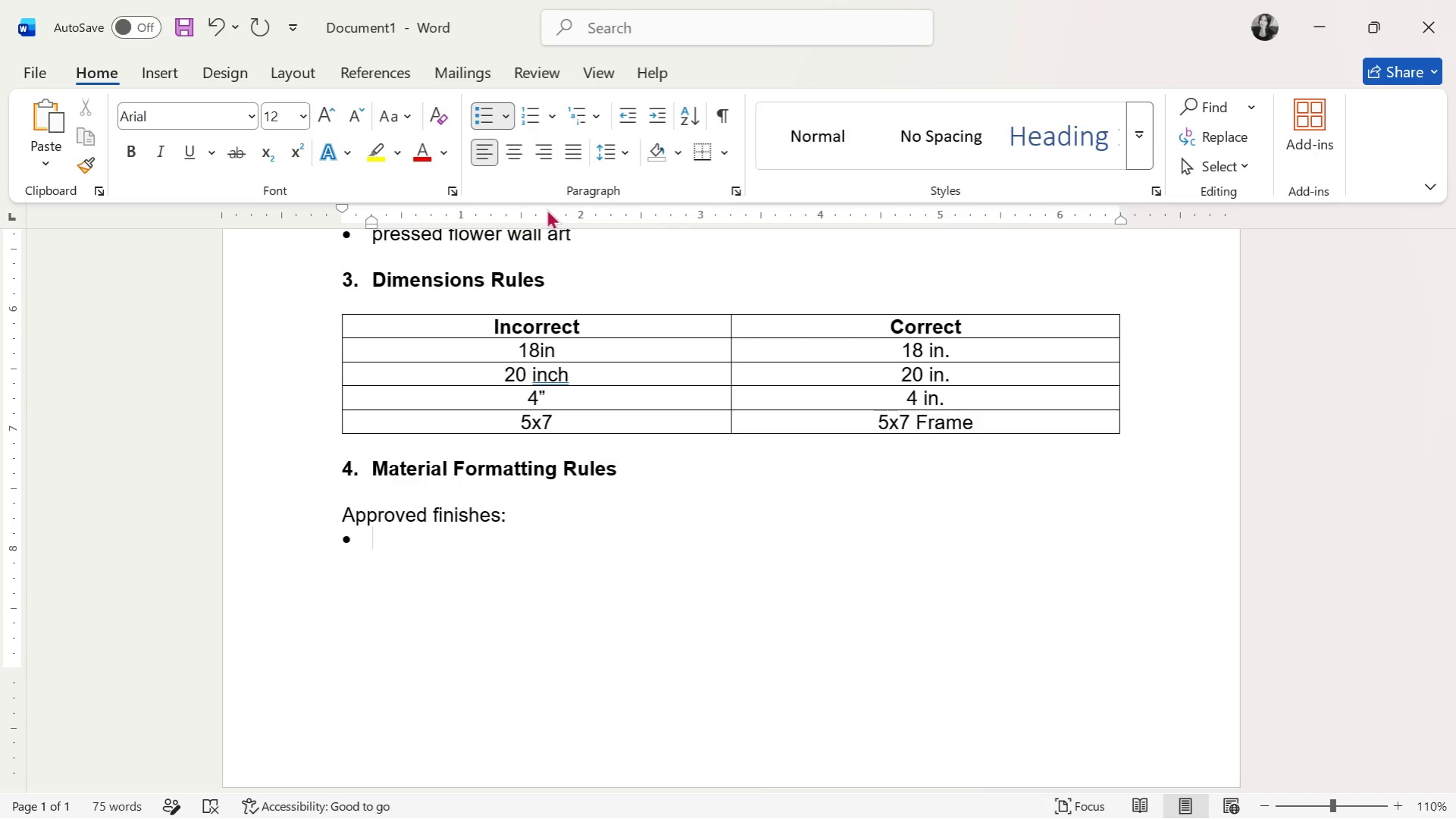 
type(14k Gold Plated)
 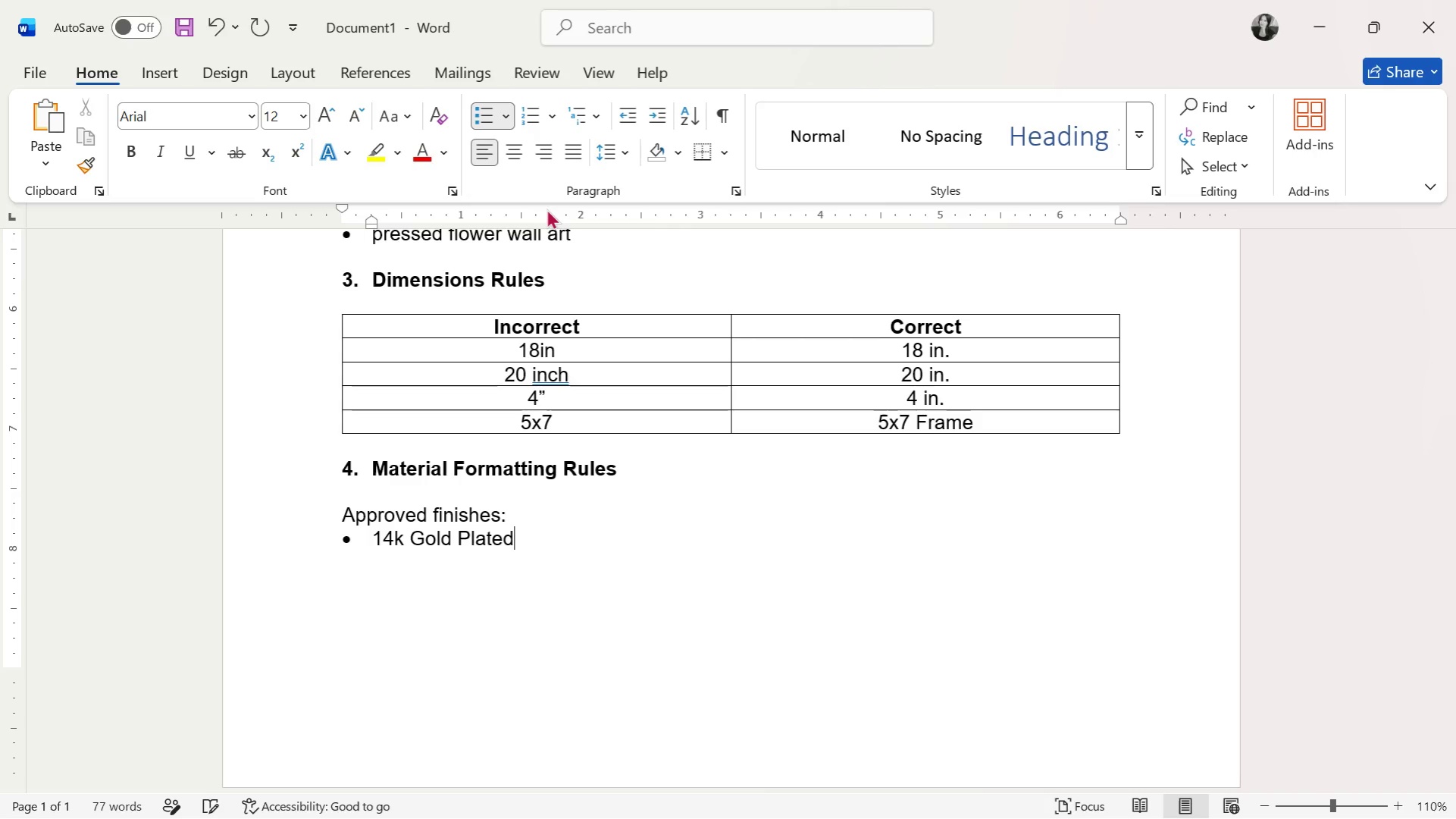 
key(Enter)
 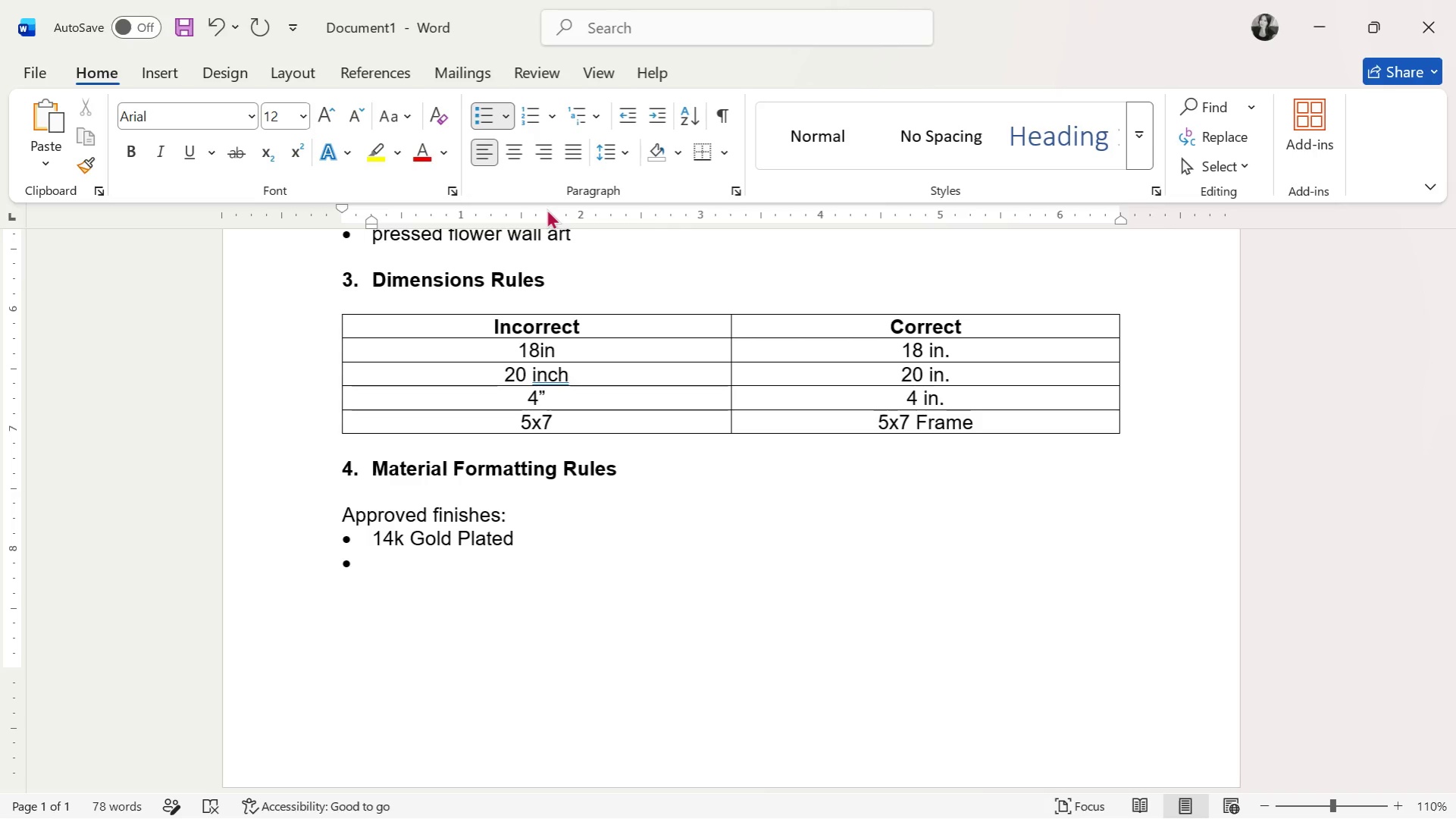 
type(Sterling Silver)
 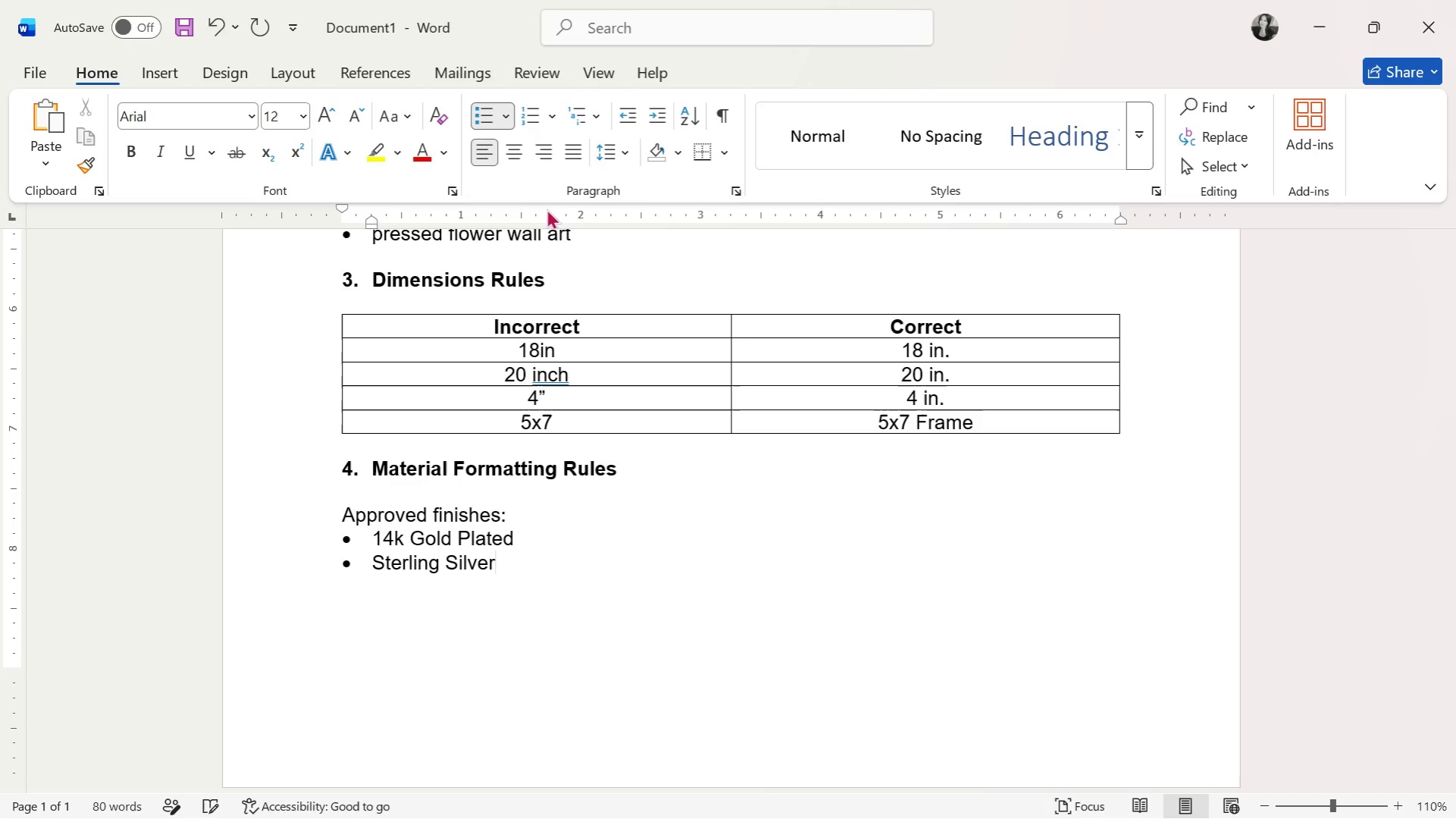 
key(Enter)
 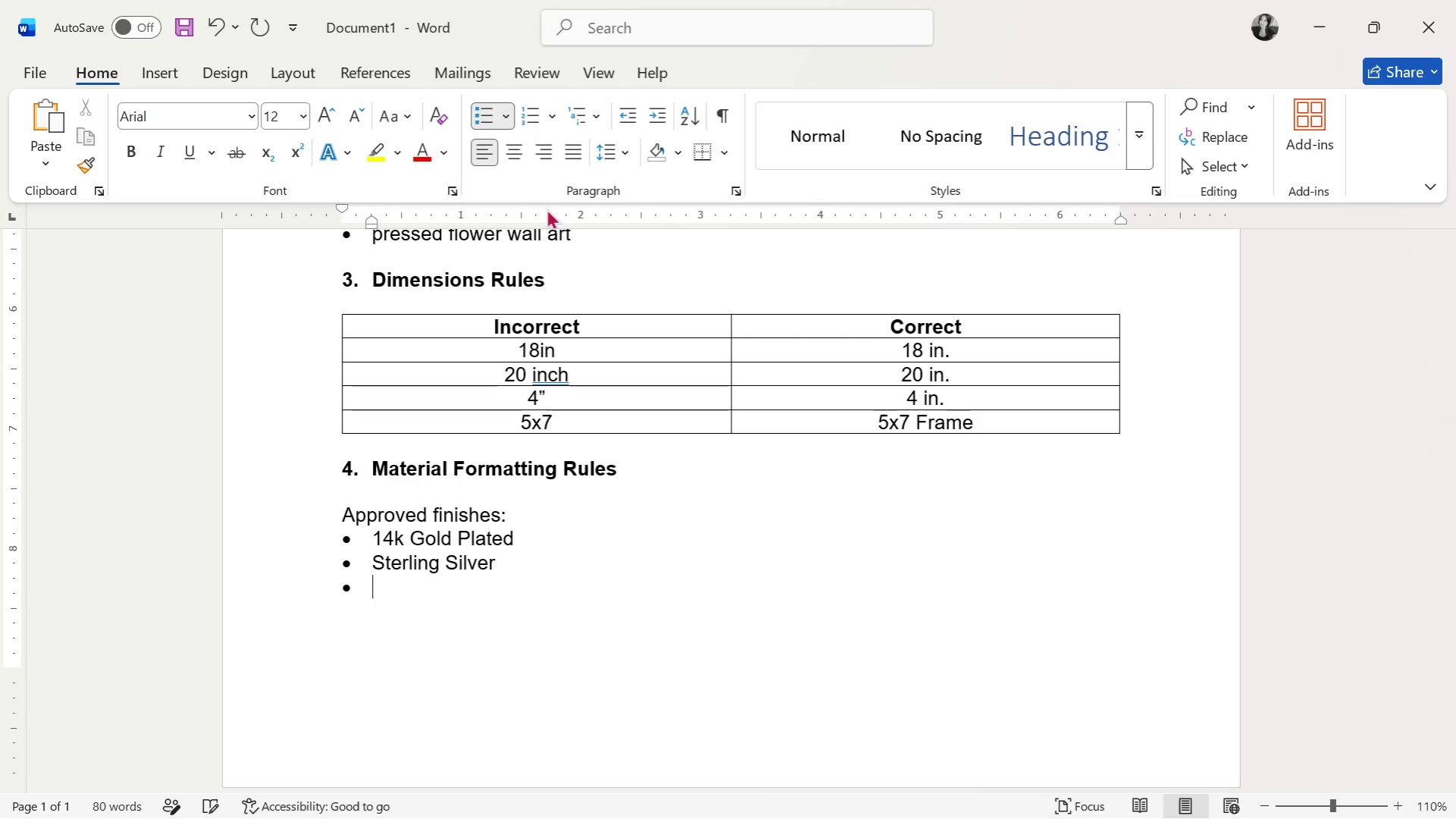 
type(Rose Gold)
 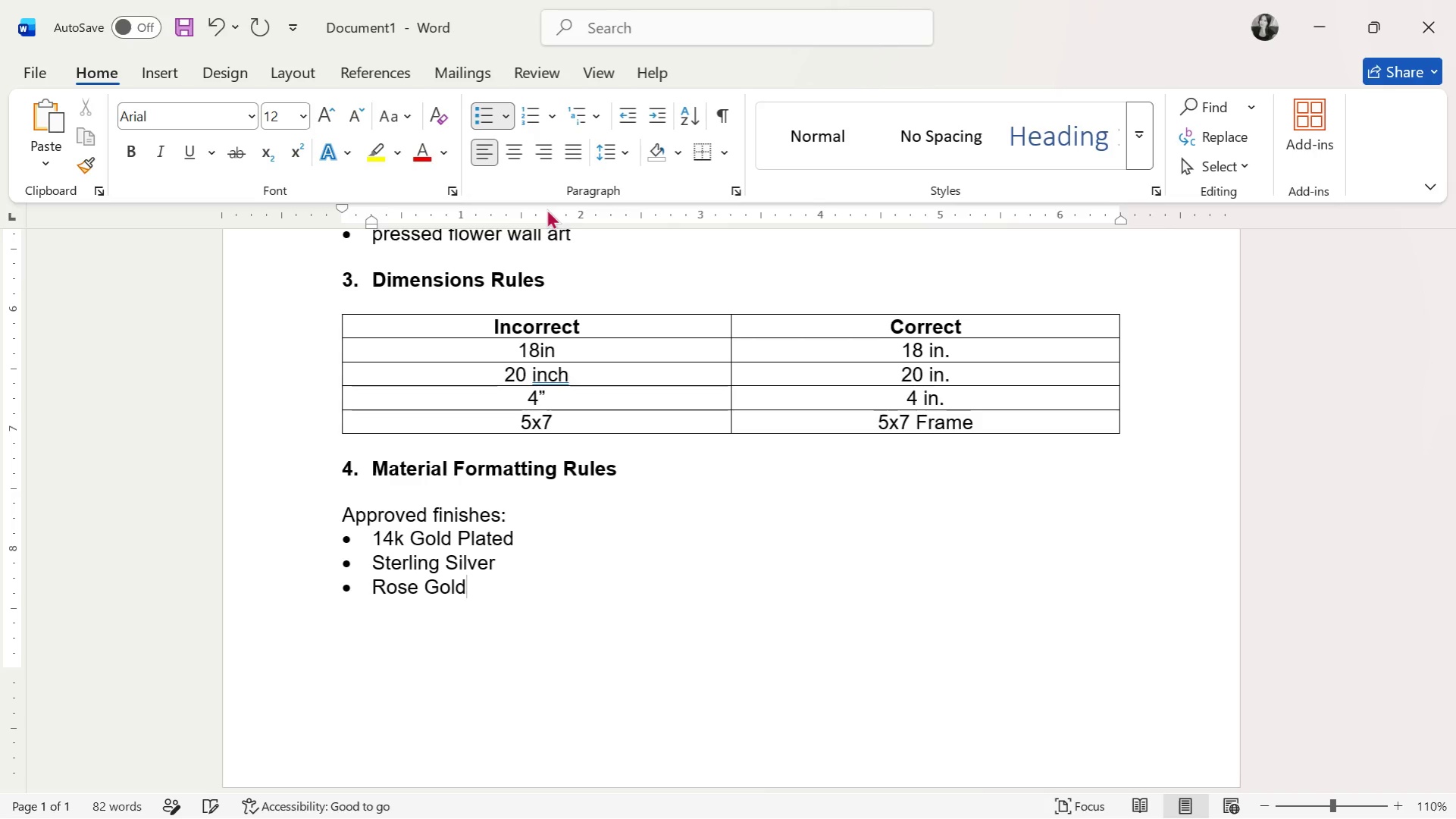 
key(Enter)
 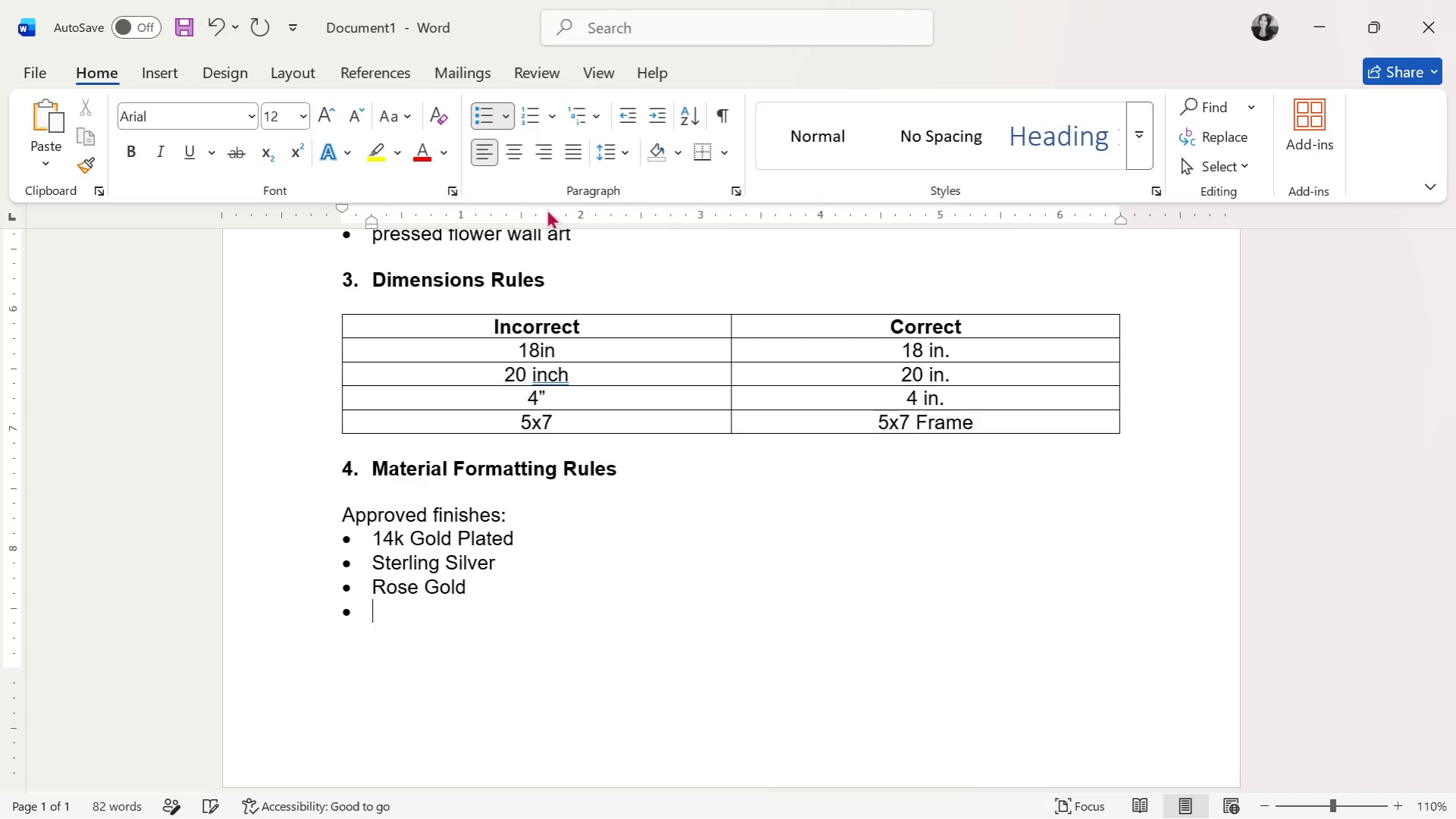 
type(Antique Copper)
 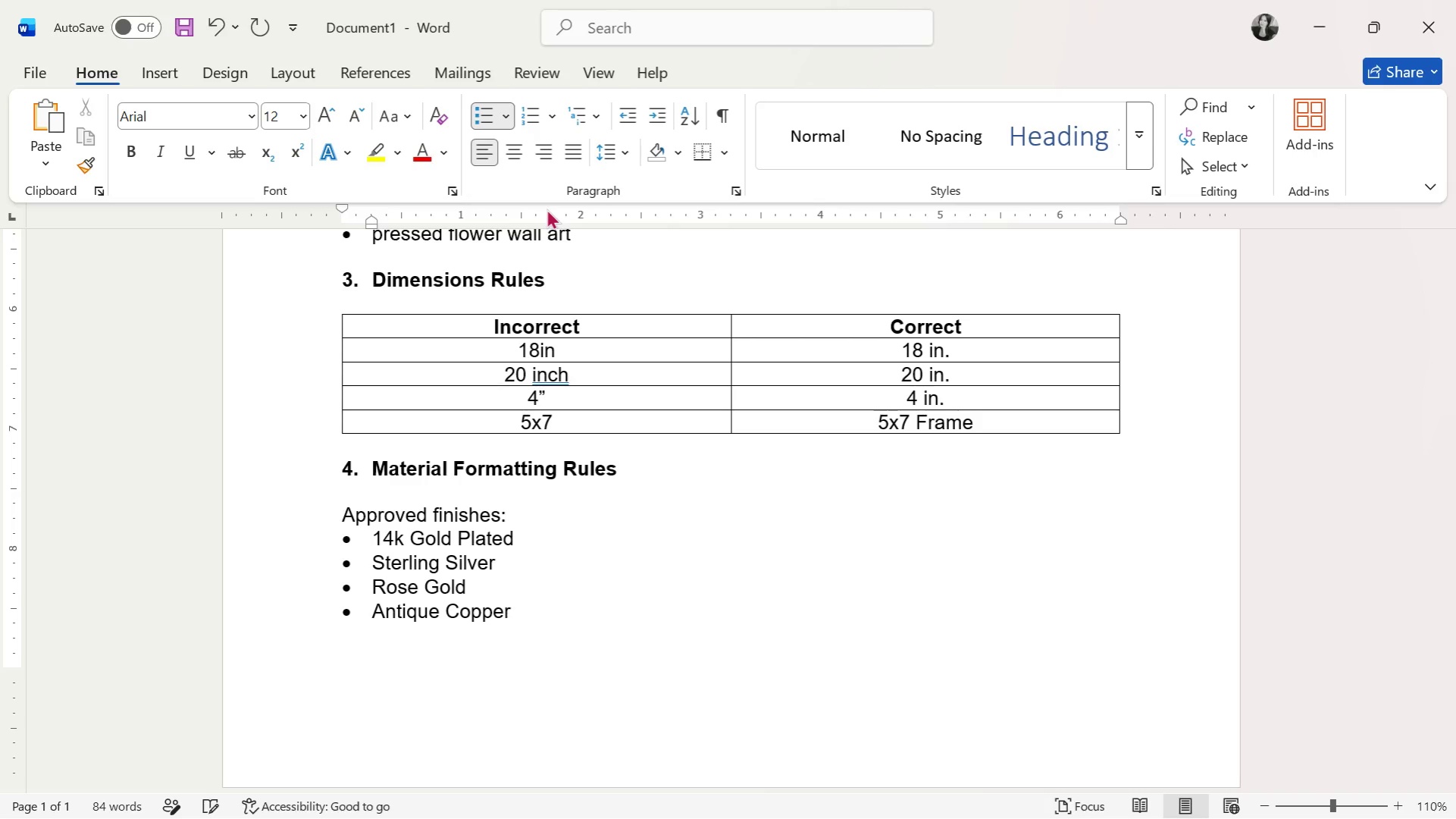 
key(Enter)
 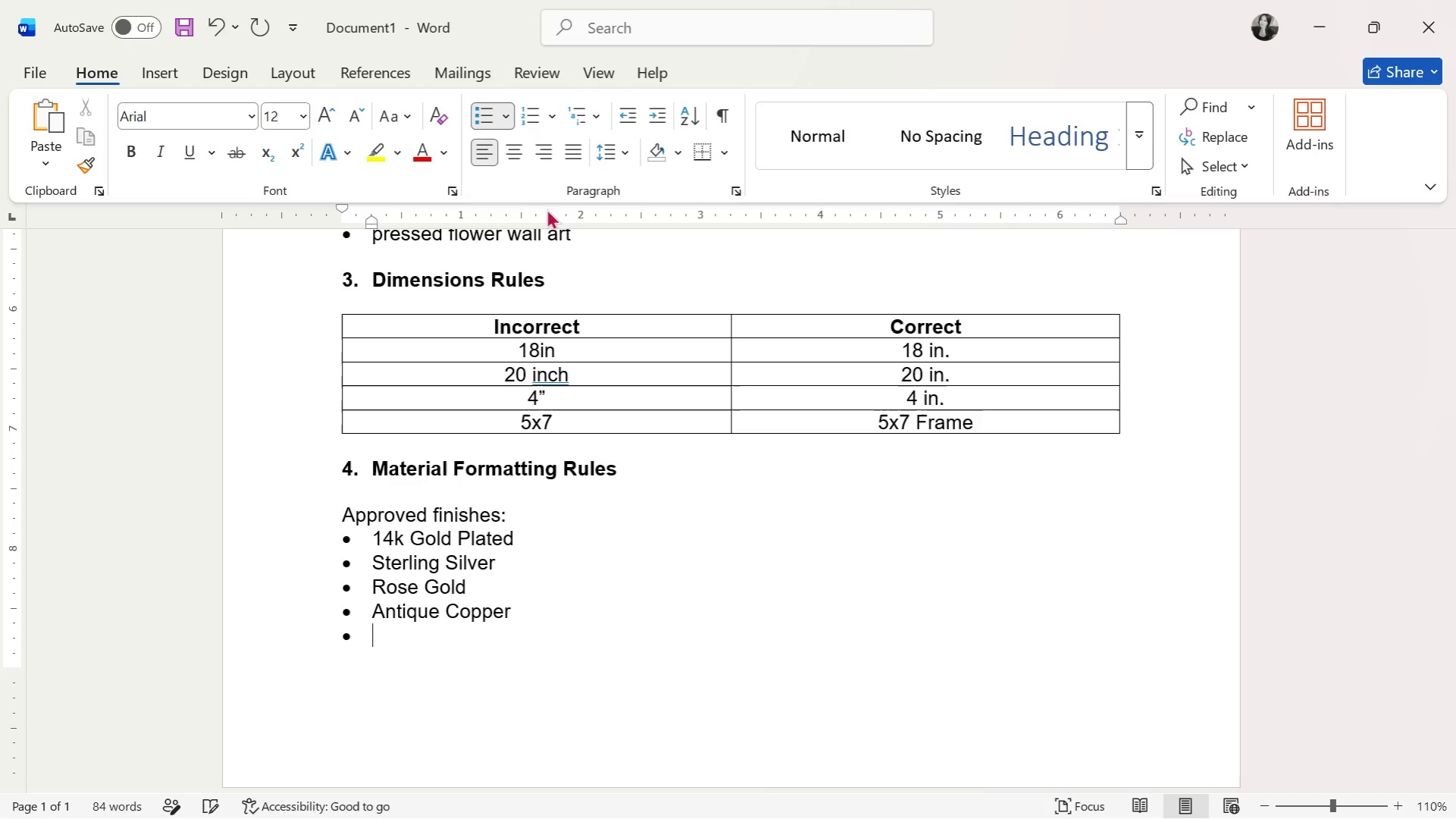 
type(Natural Finish)
 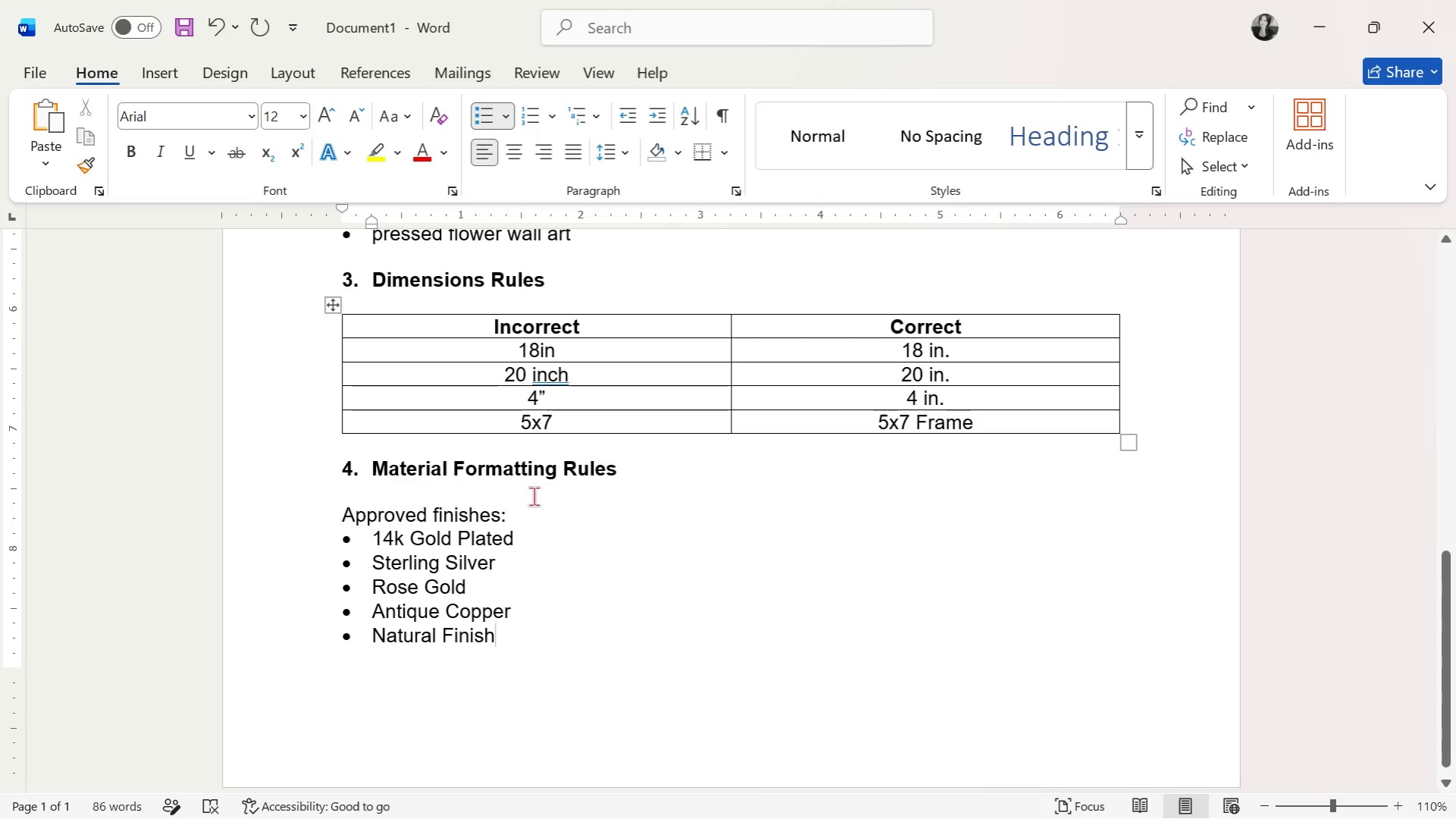 
double_click([531, 519])
 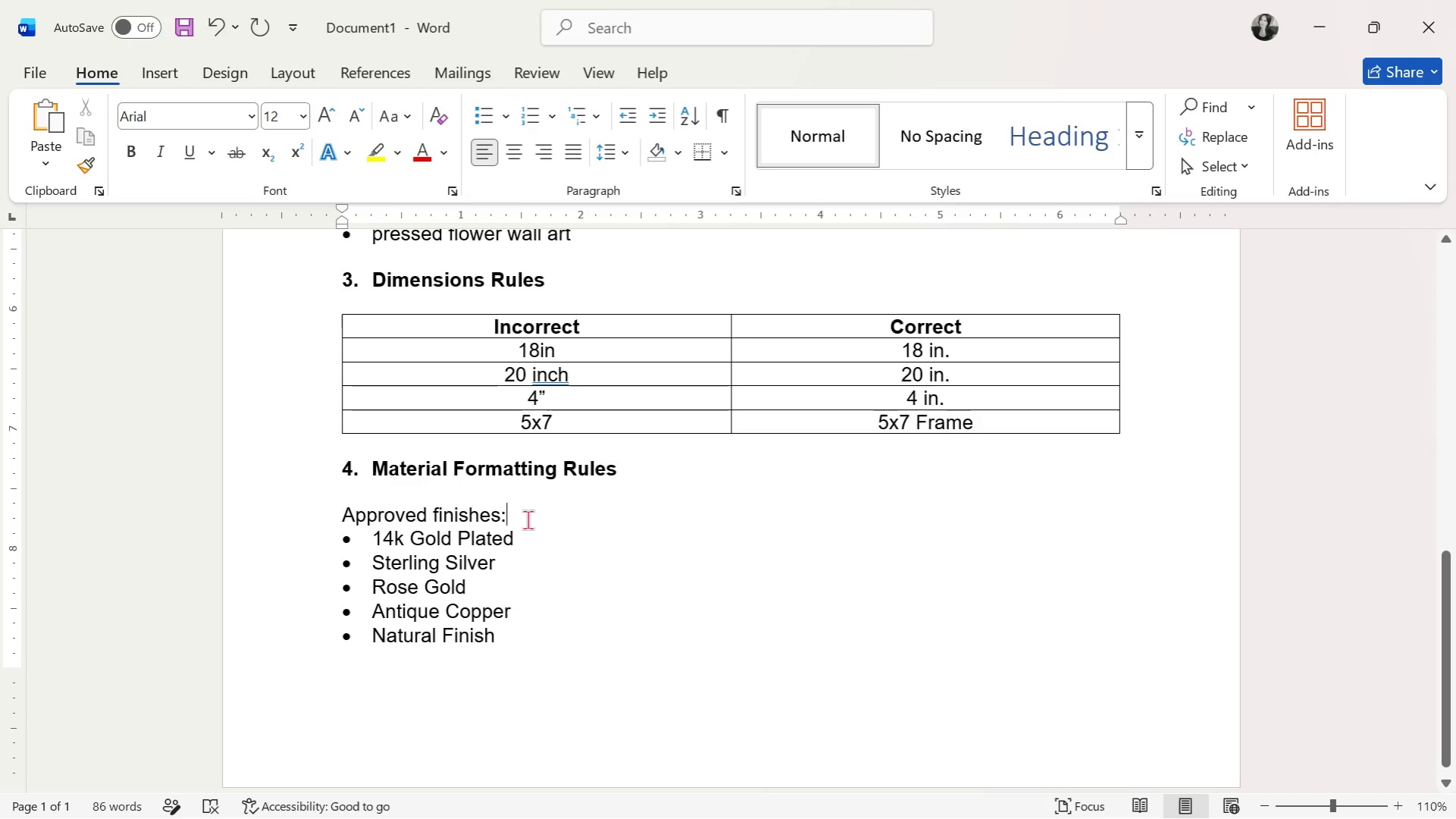 
key(Enter)
 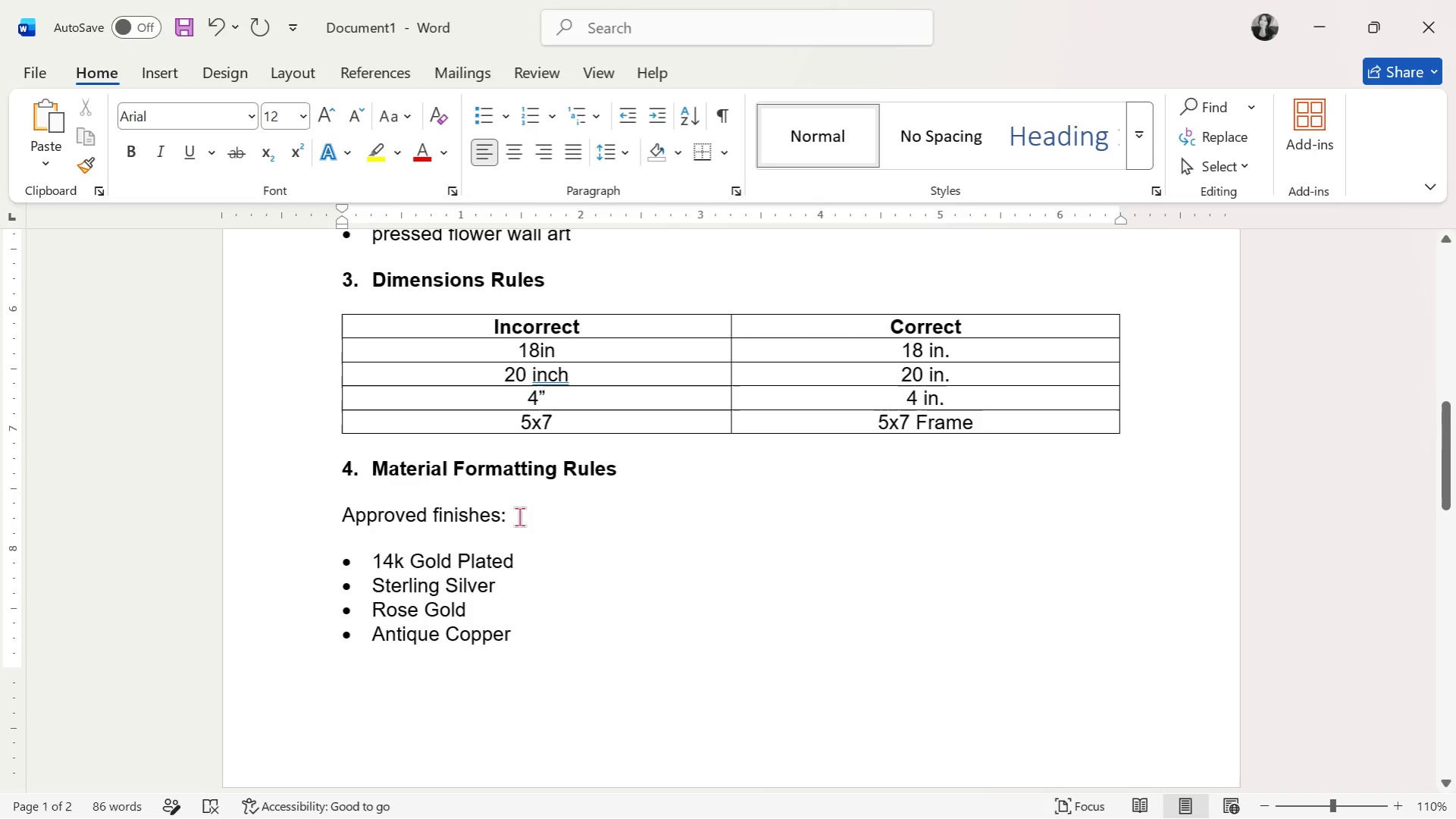 
scroll: coordinate [572, 548], scroll_direction: down, amount: 8.0
 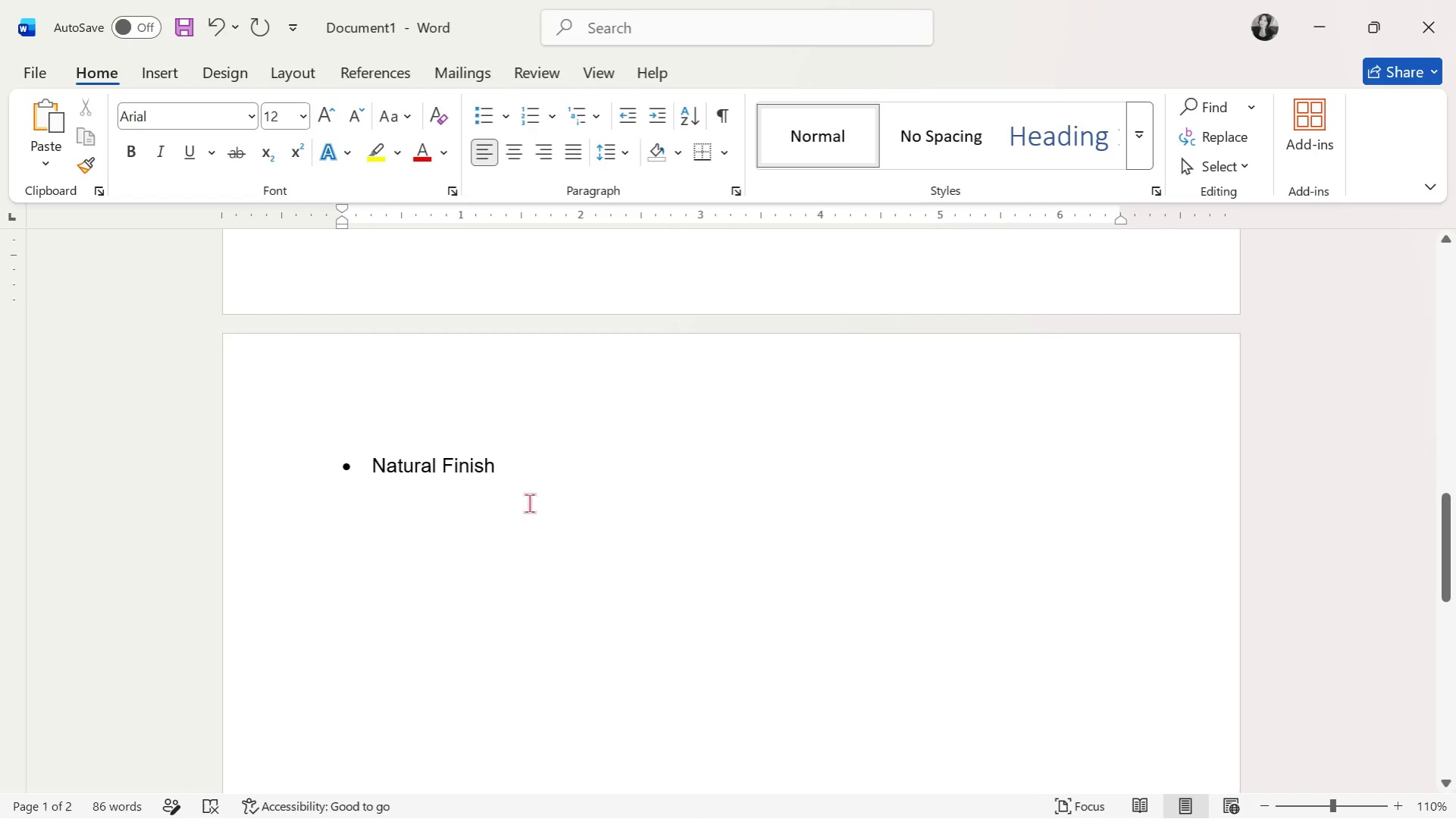 
left_click([544, 480])
 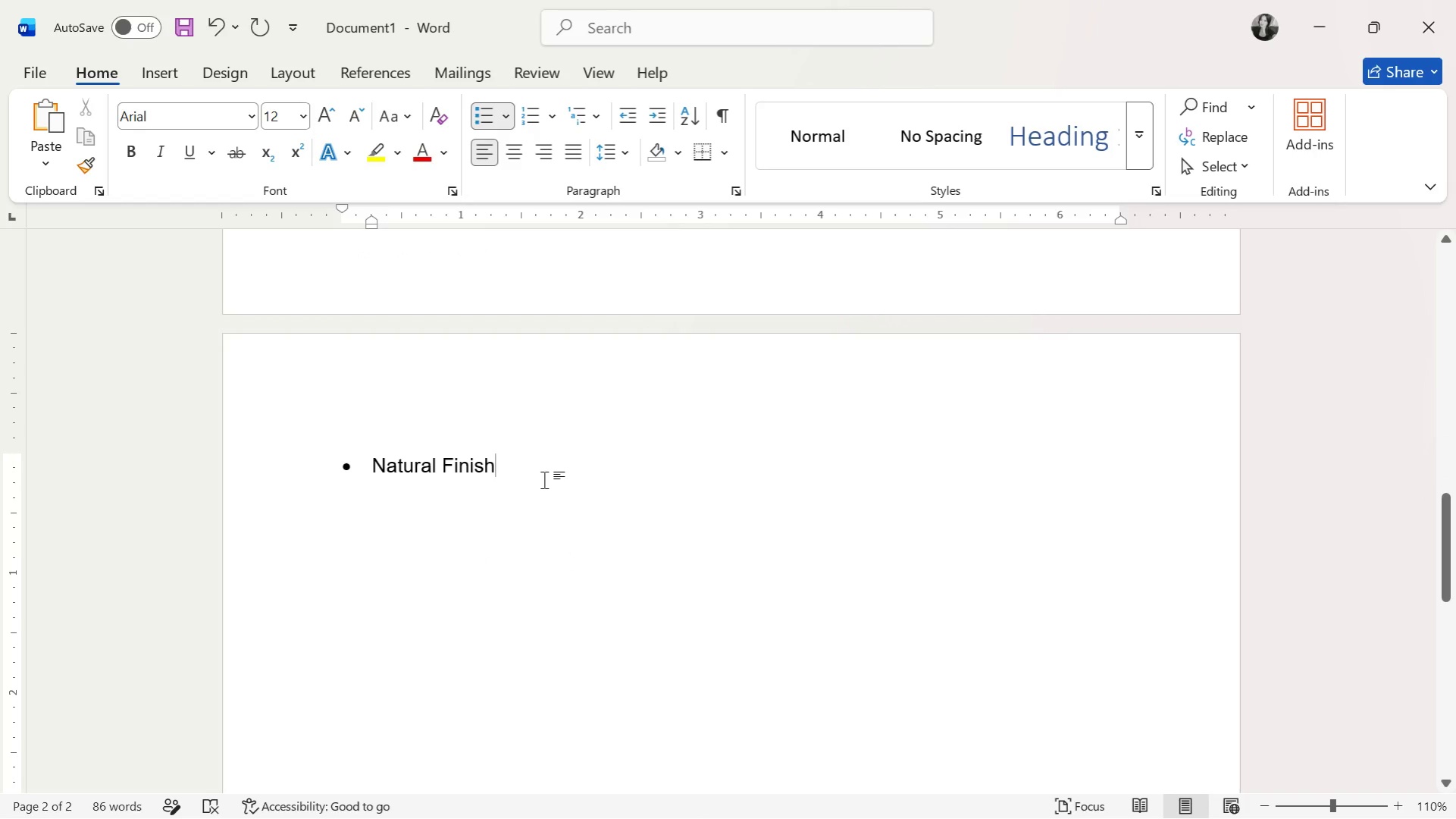 
key(Enter)
 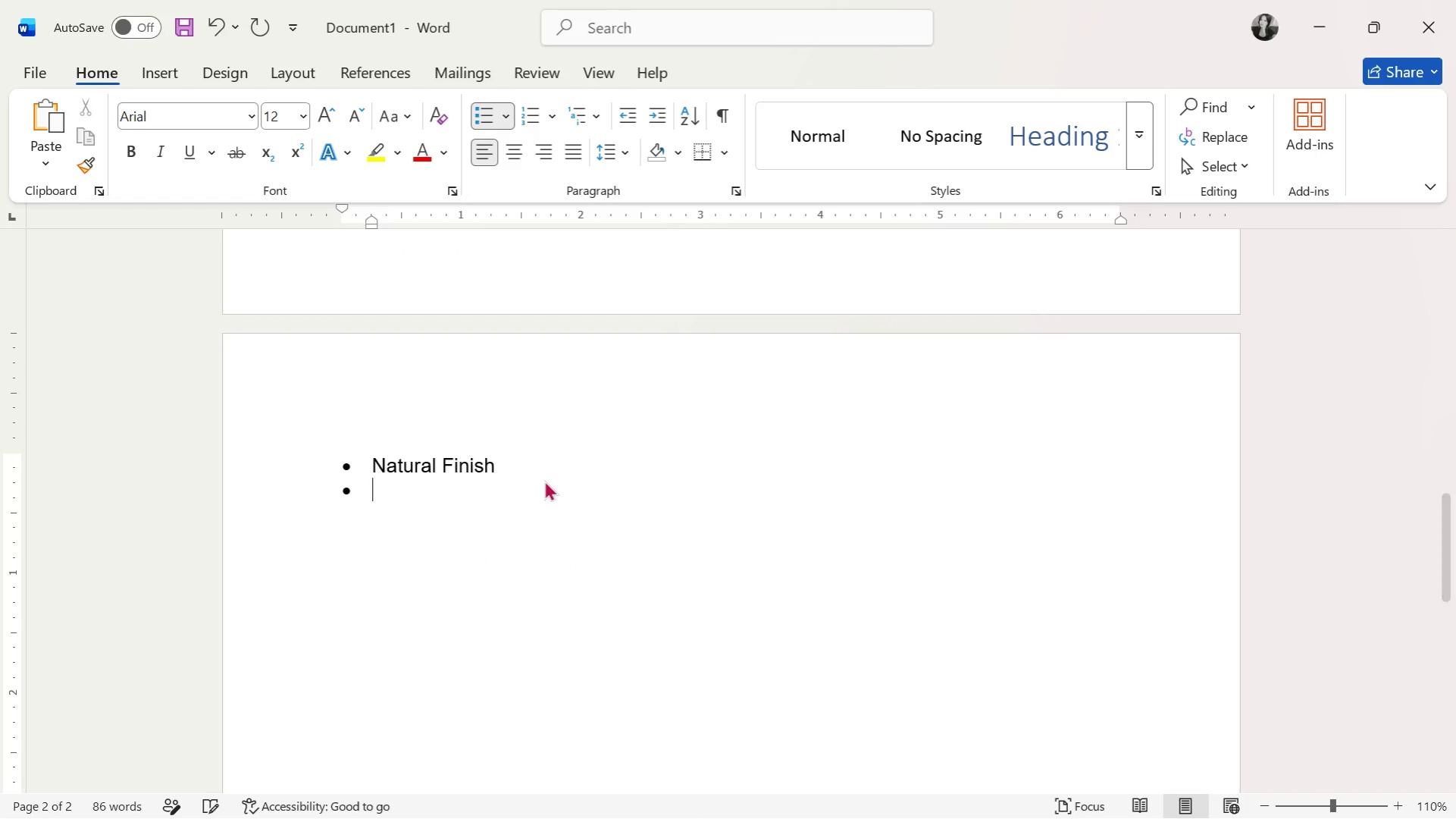 
key(Enter)
 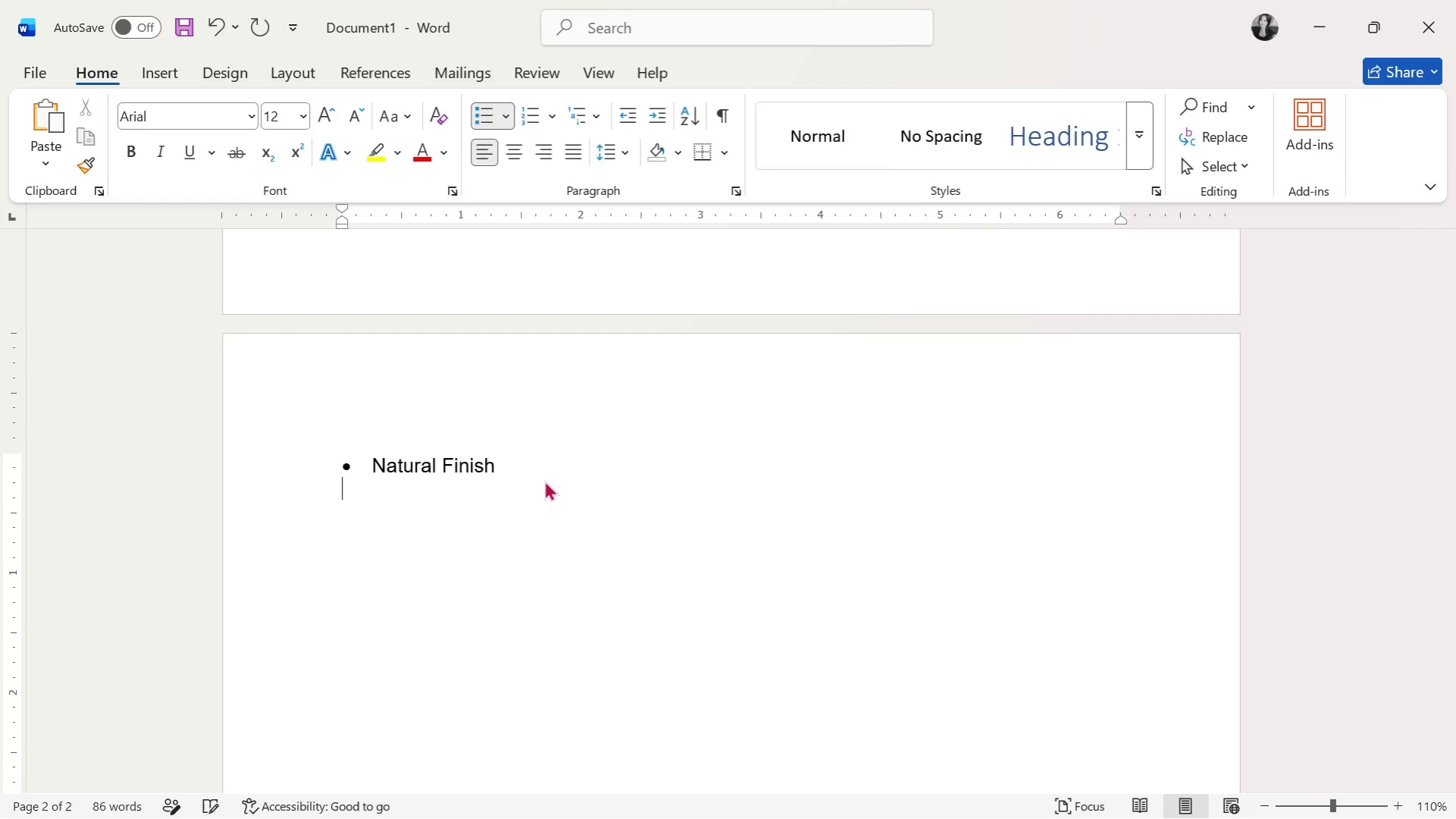 
key(Enter)
 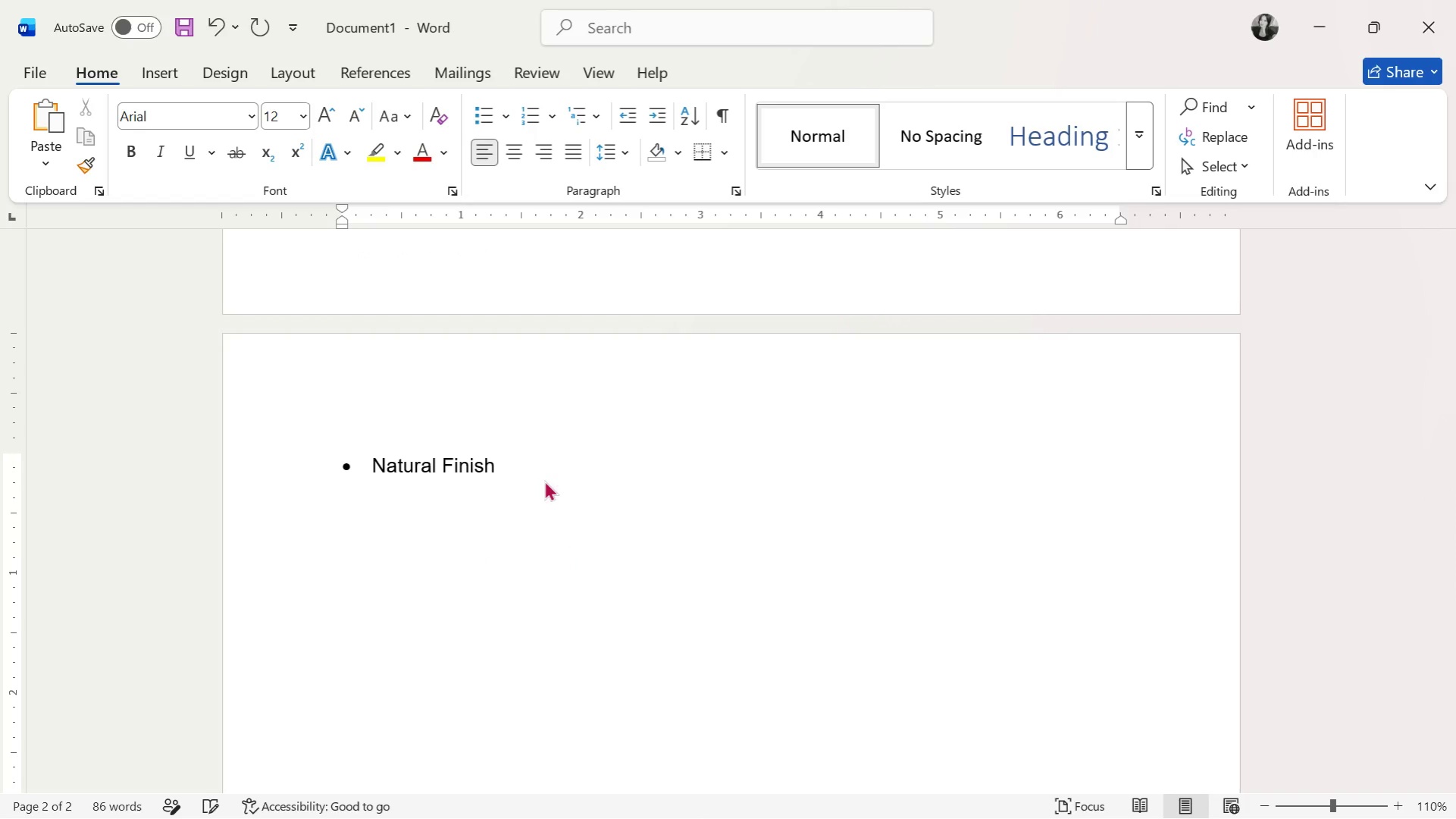 
key(5)
 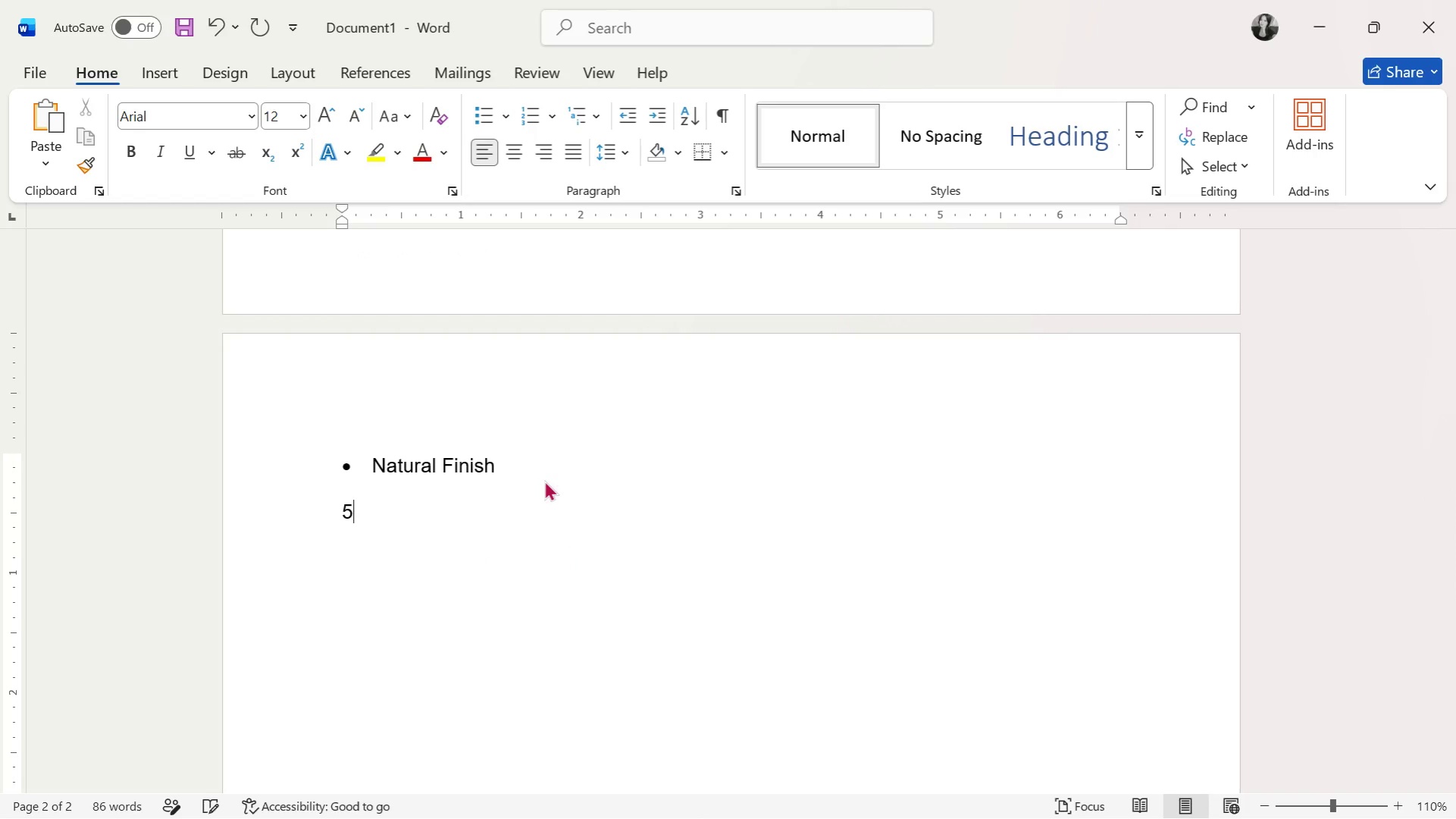 
key(Period)
 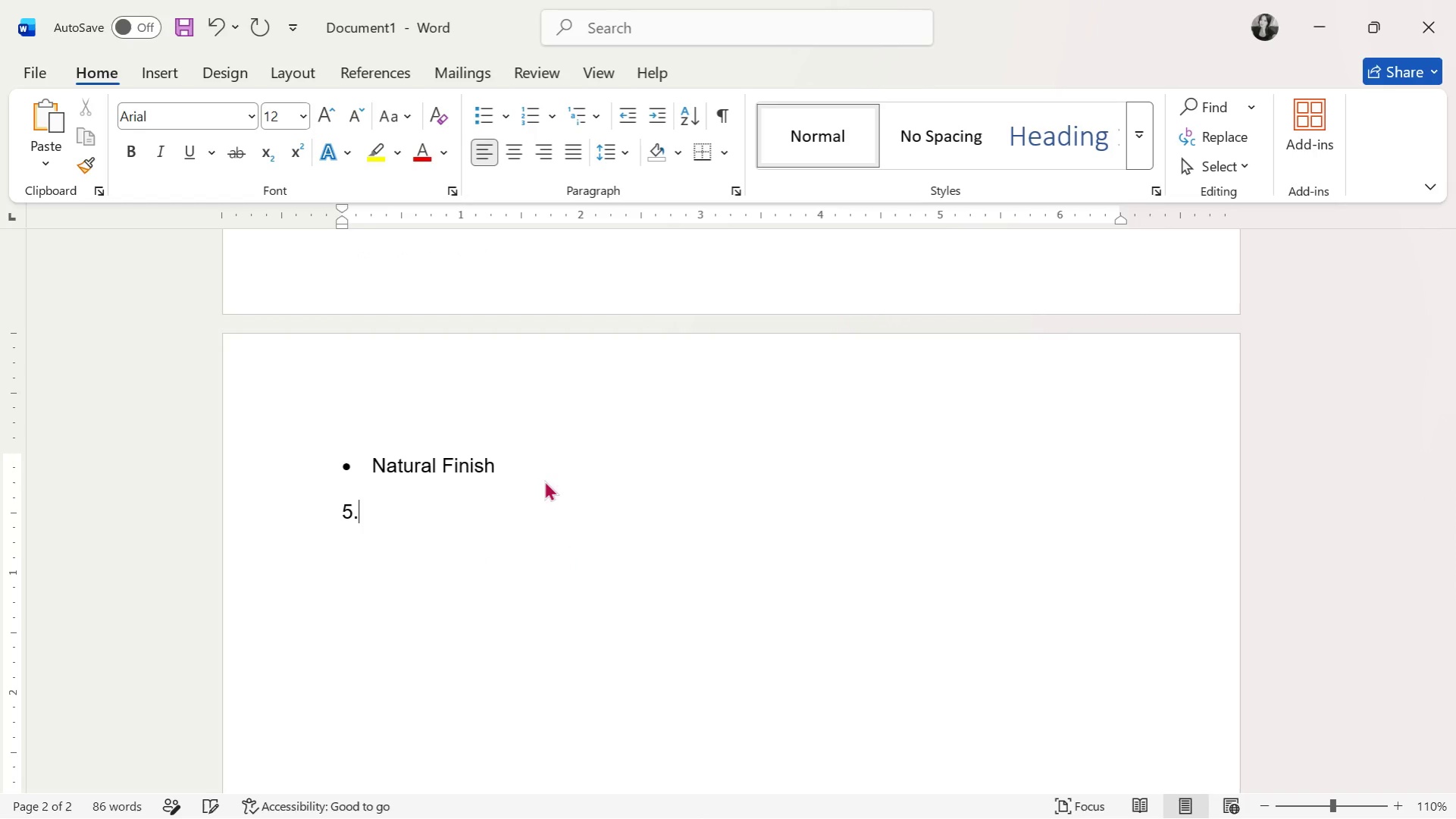 
key(Space)
 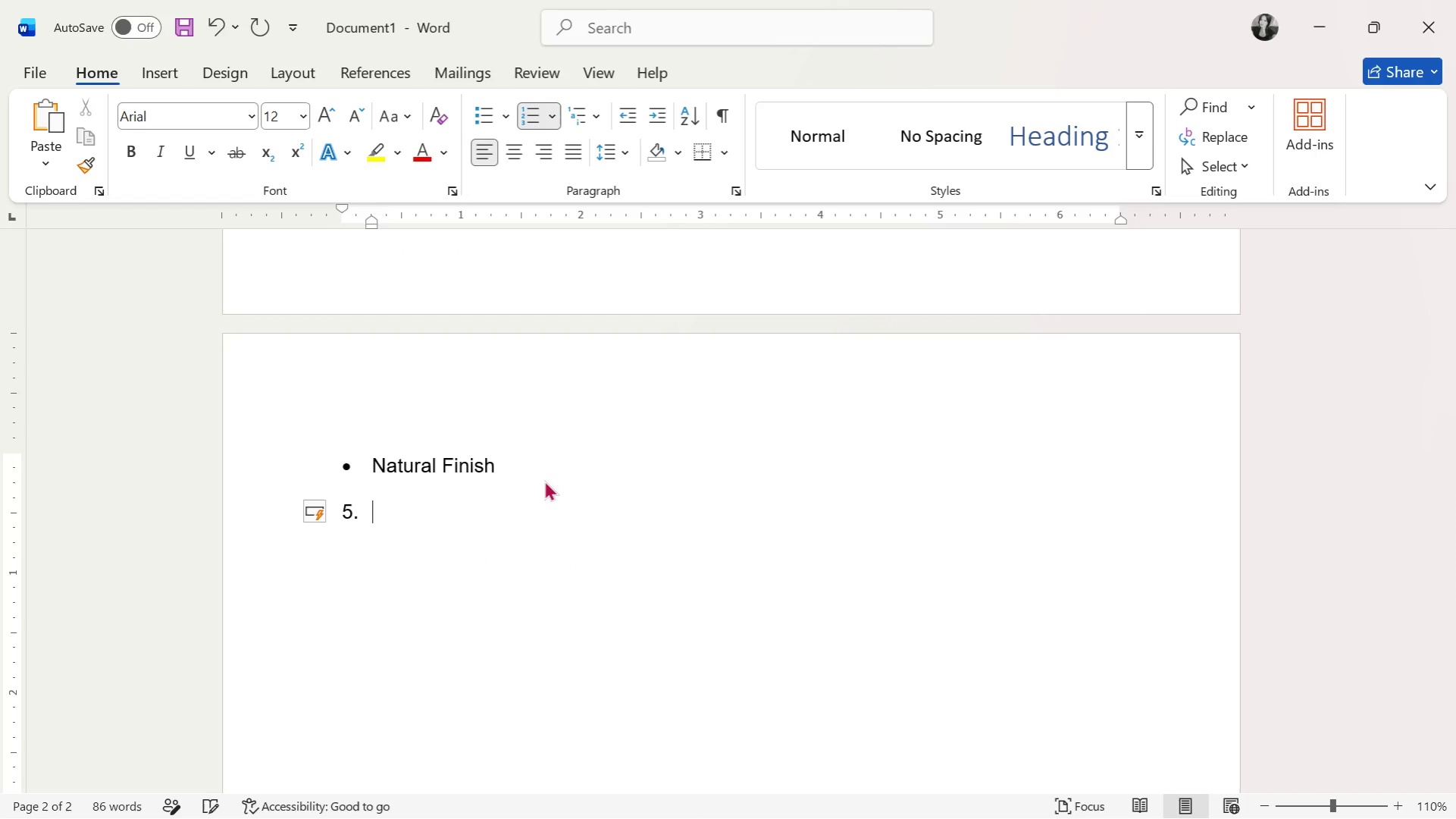 
key(Backspace)
 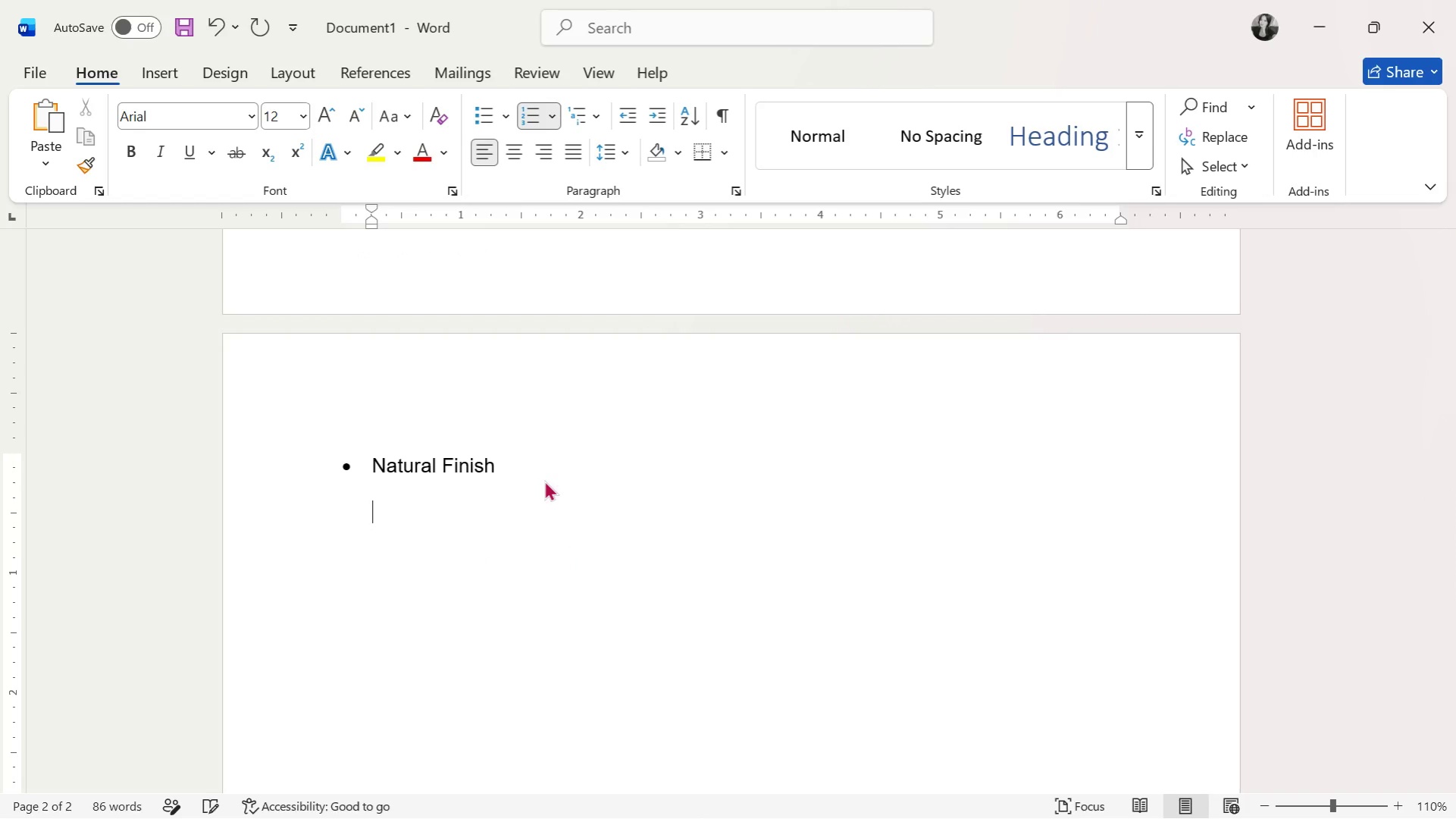 
key(Backspace)
 